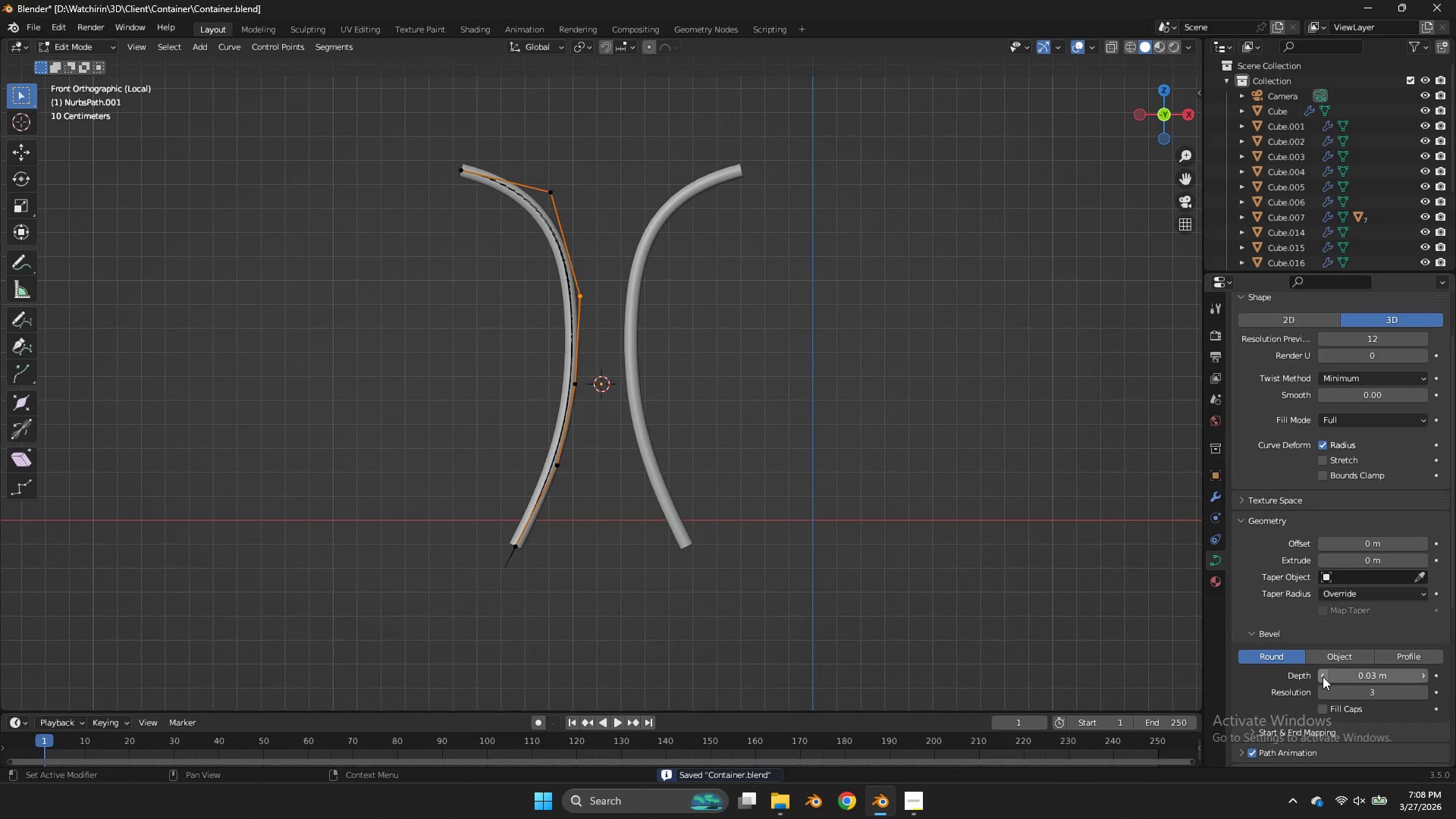 
left_click([1323, 676])
 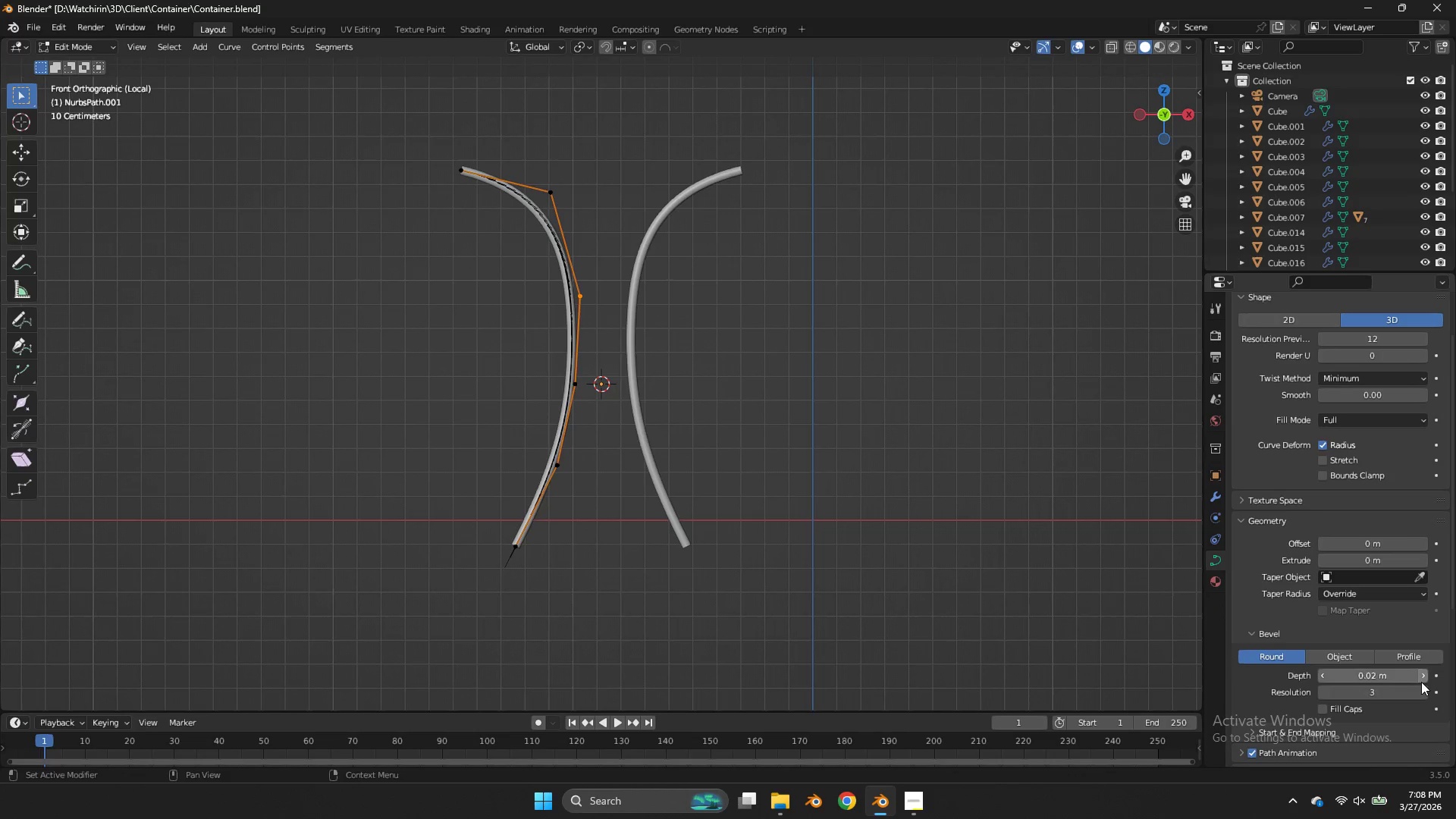 
left_click([1422, 681])
 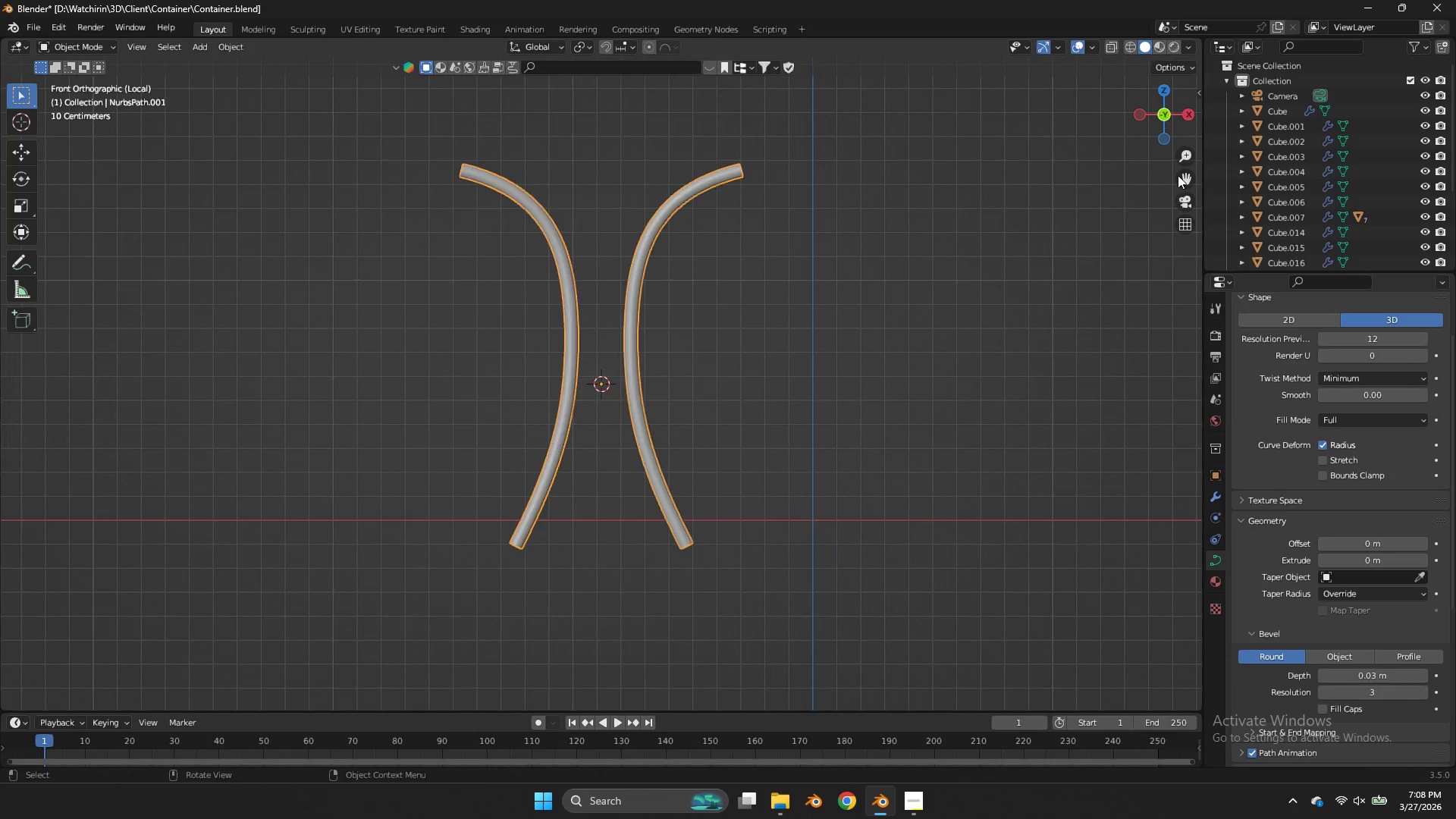 
key(Tab)
 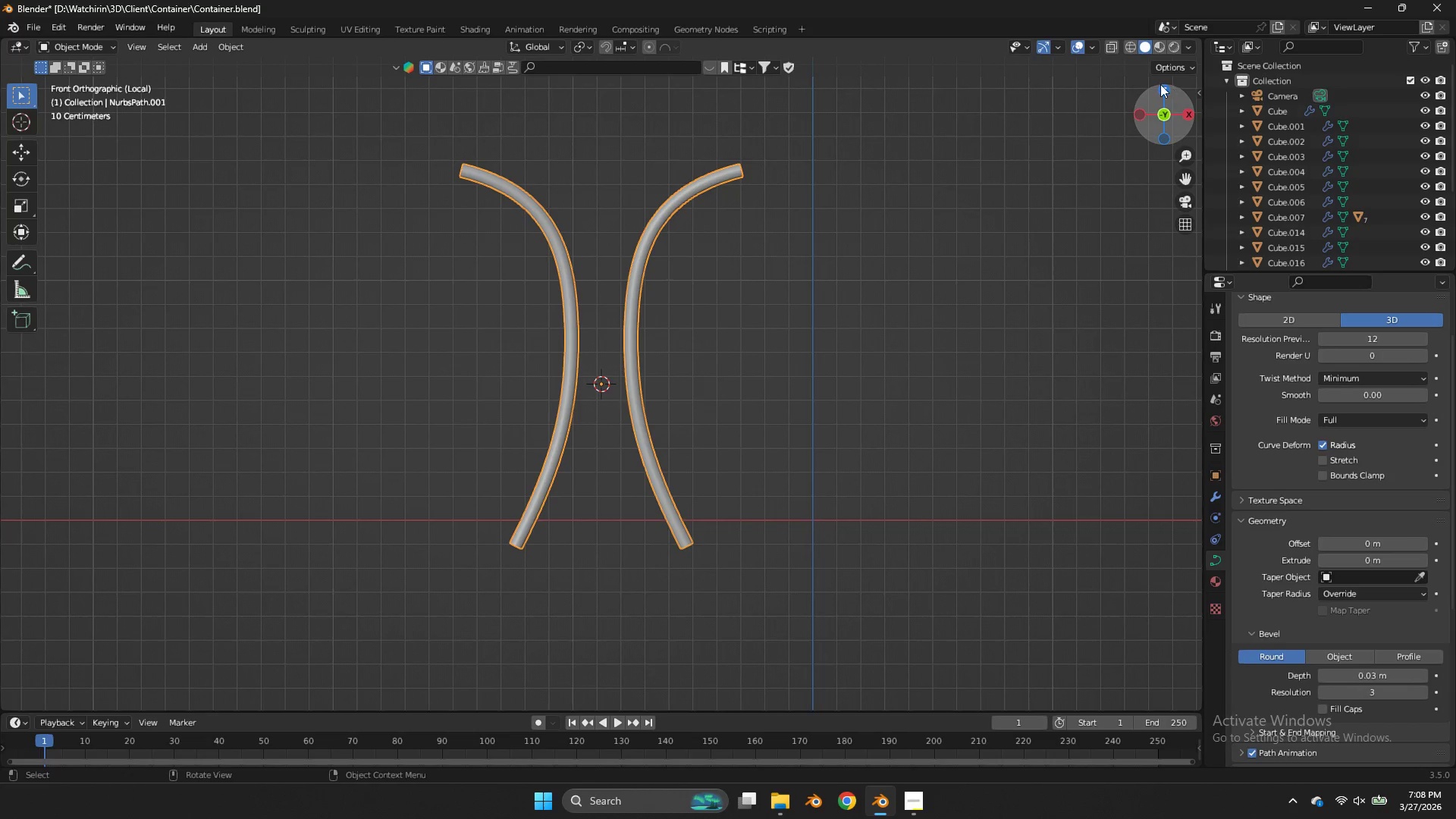 
left_click([1160, 84])
 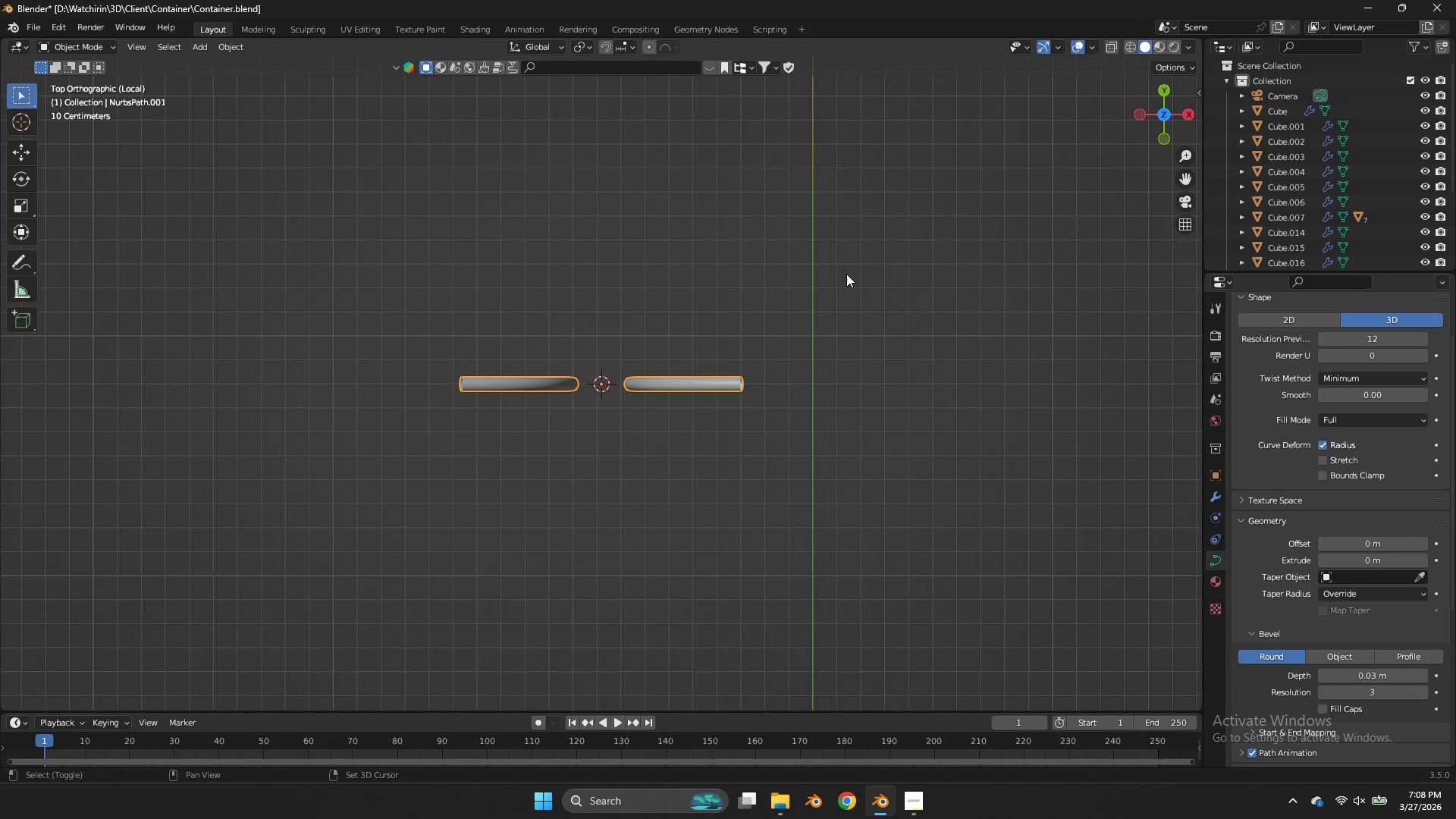 
key(Shift+ShiftLeft)
 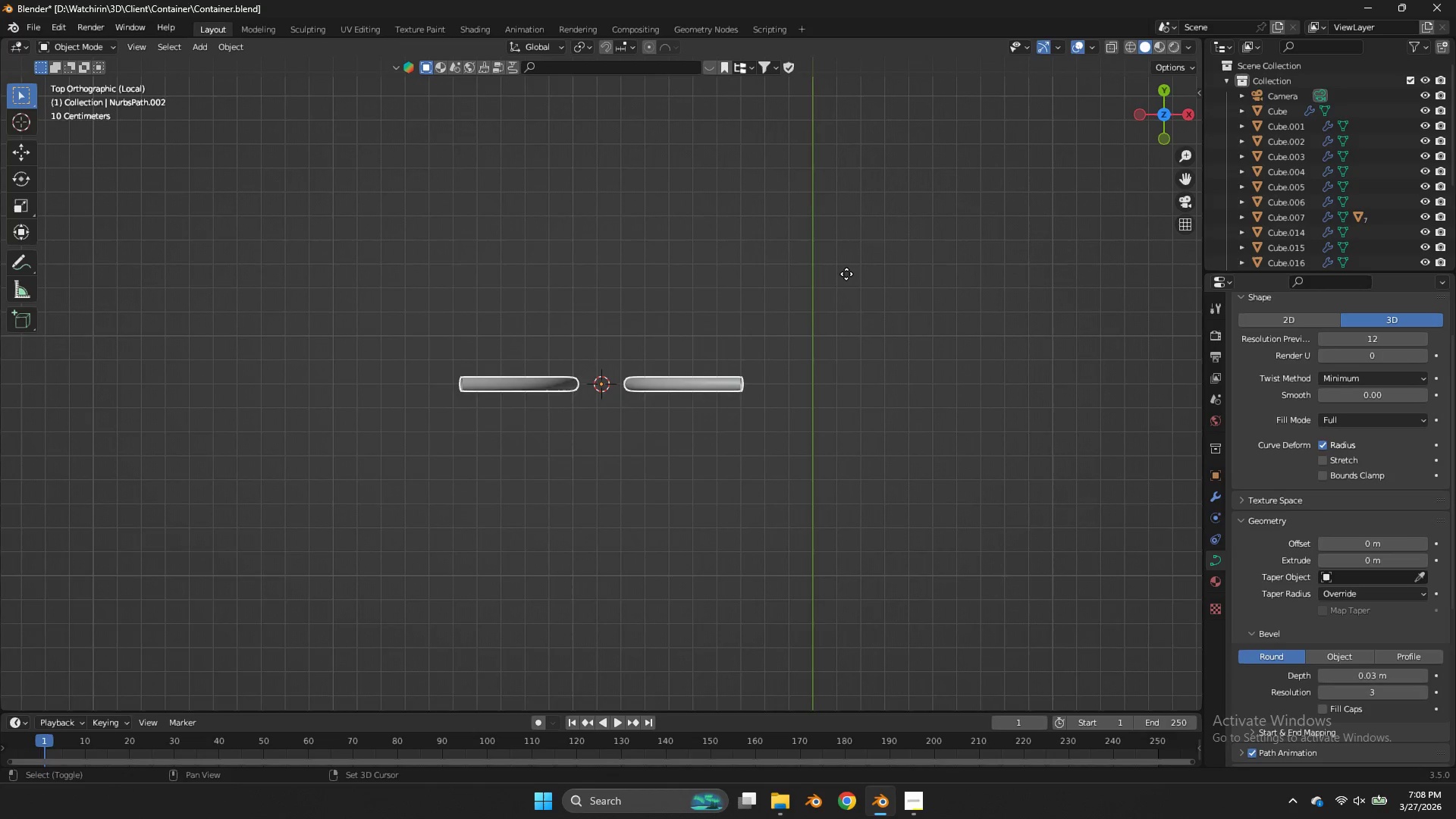 
key(Shift+D)
 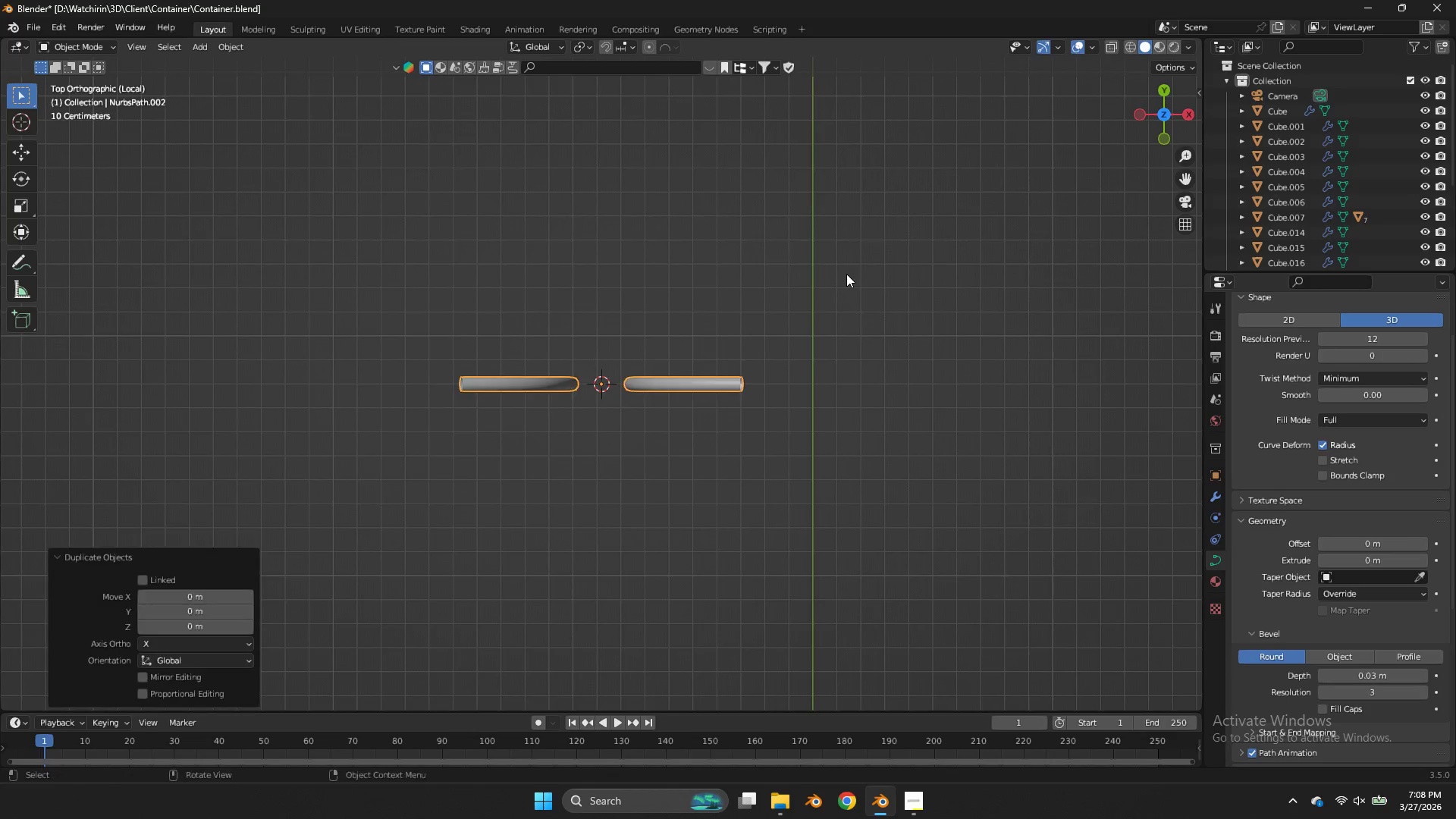 
right_click([846, 274])
 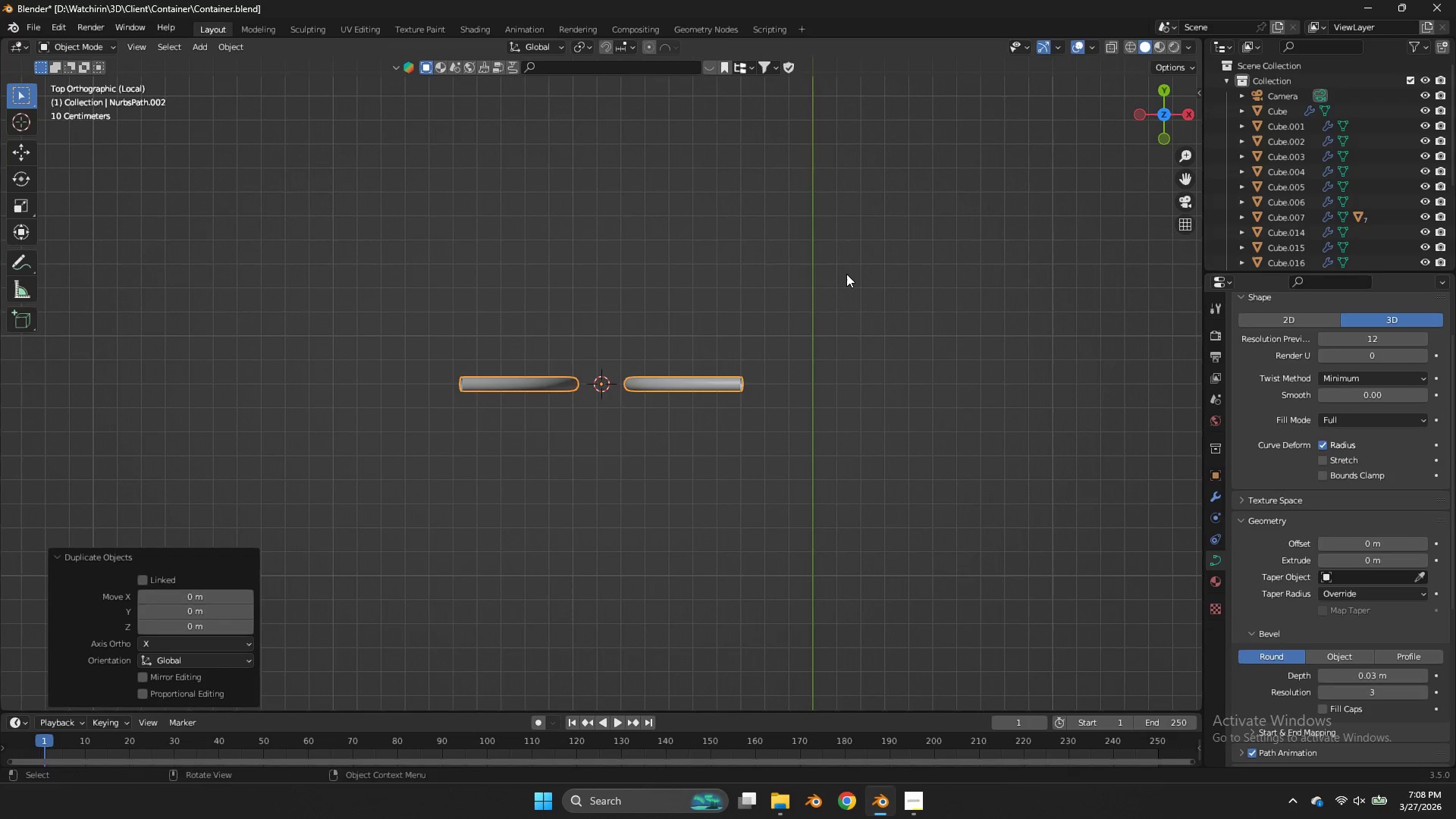 
key(R)
 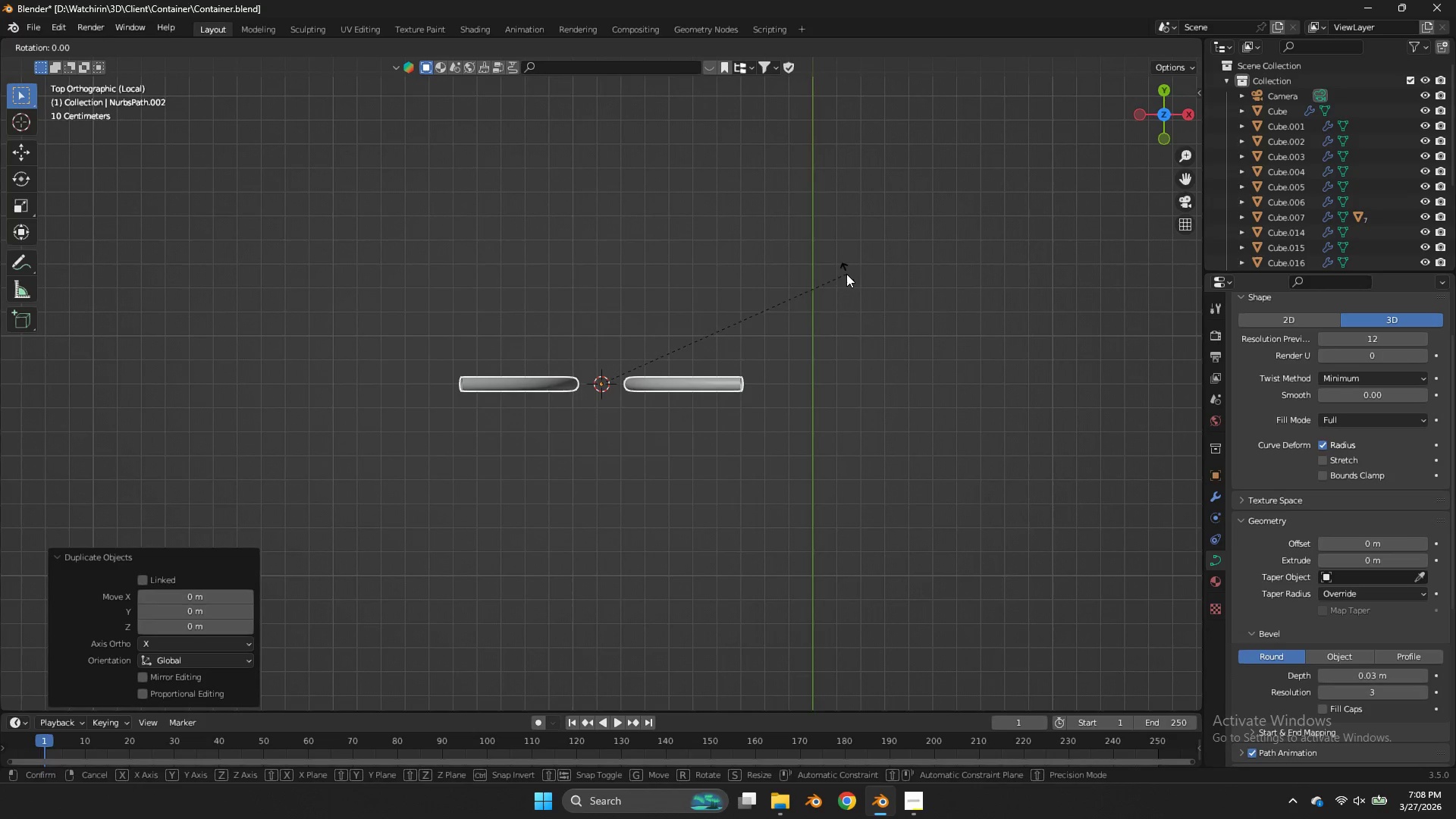 
hold_key(key=ControlLeft, duration=1.52)
 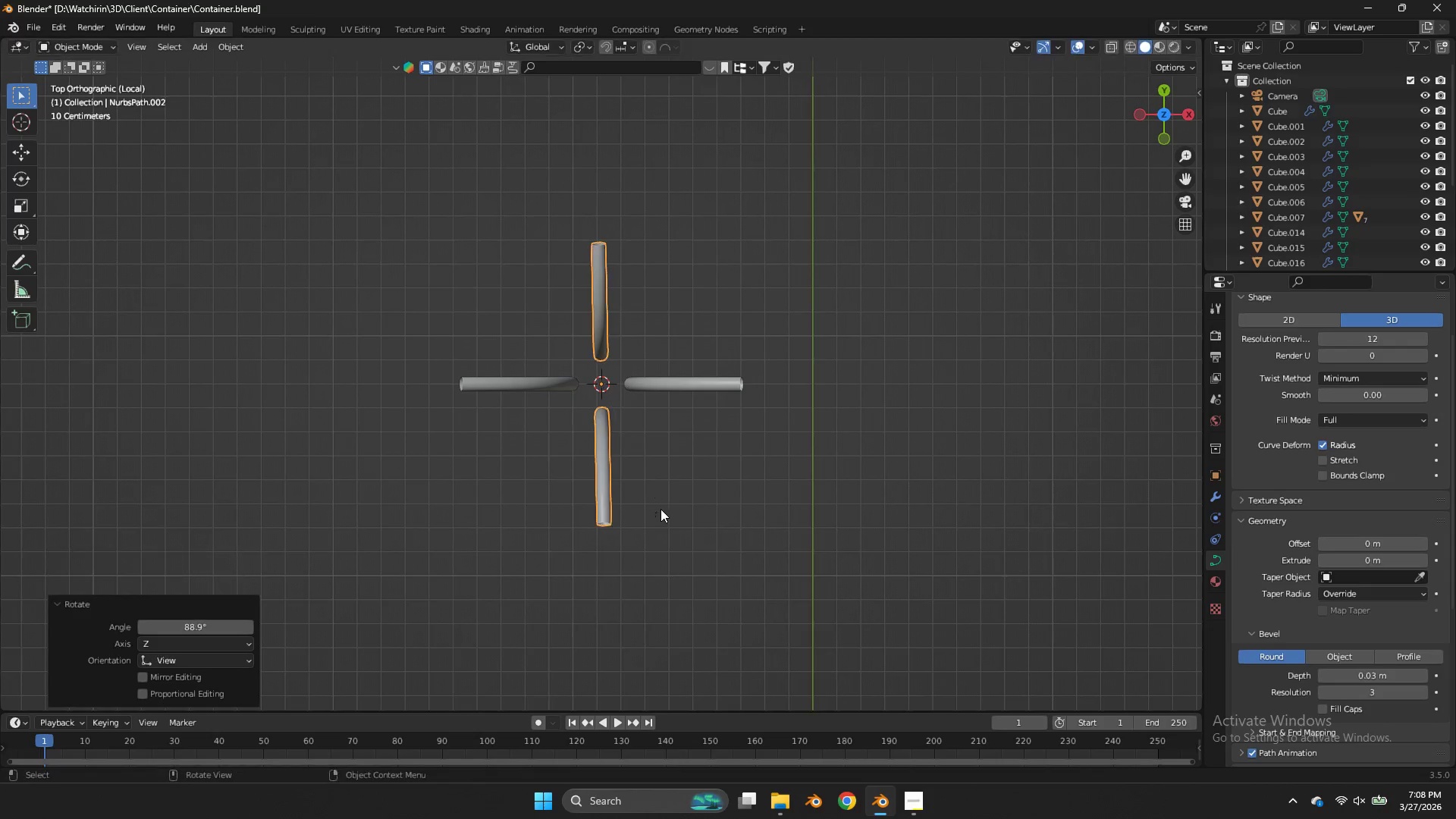 
left_click([661, 509])
 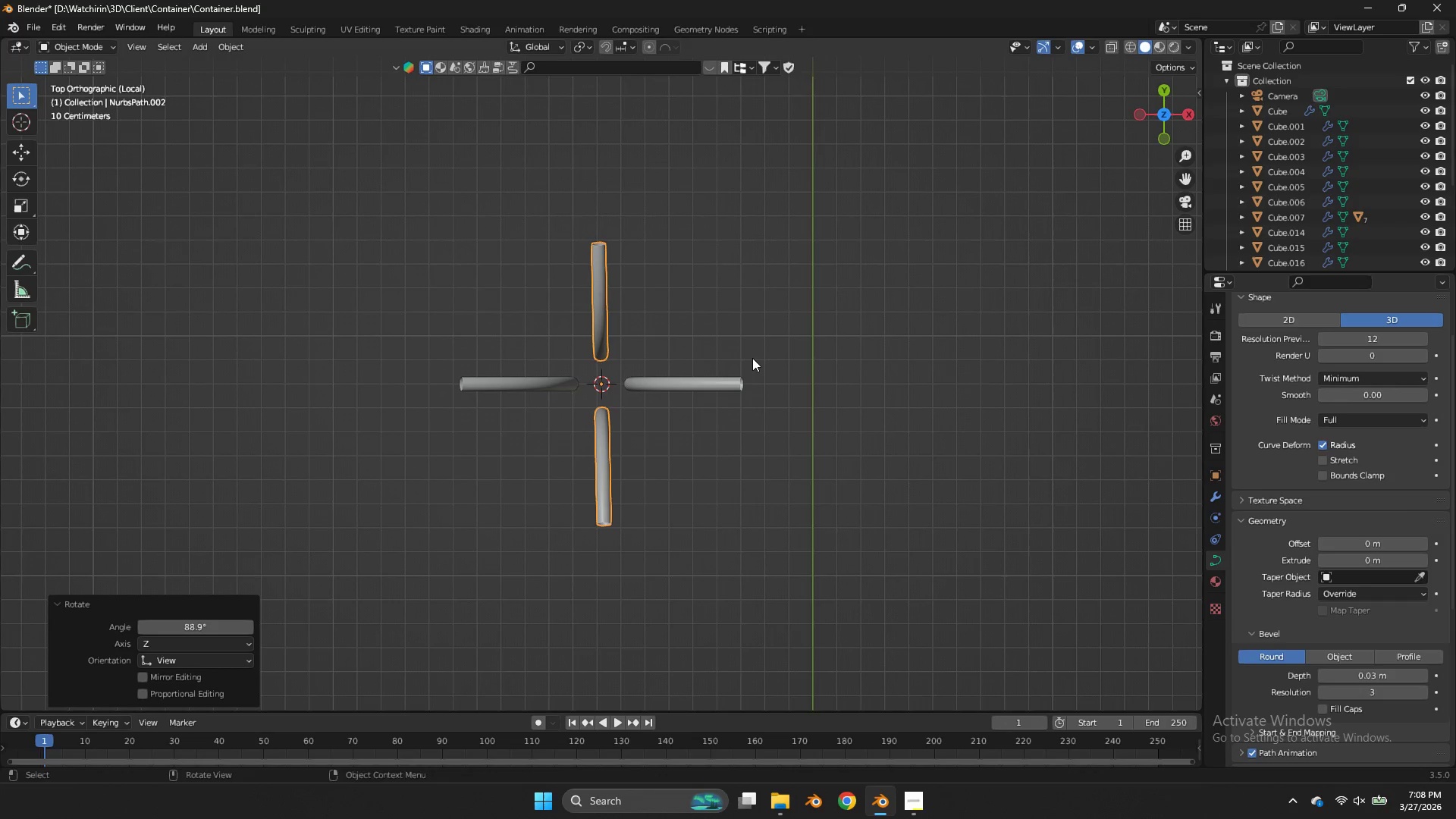 
key(Shift+D)
 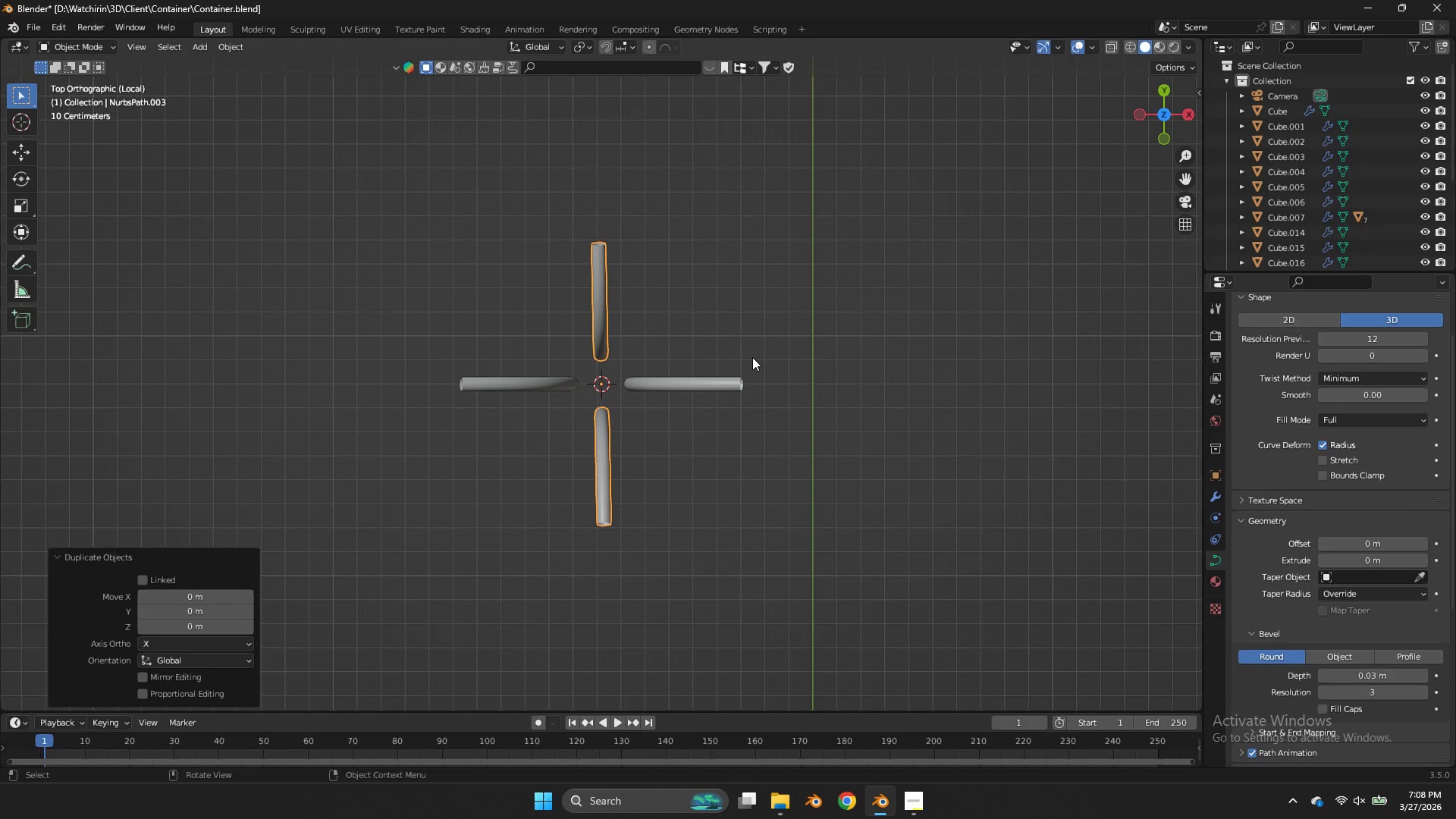 
right_click([752, 357])
 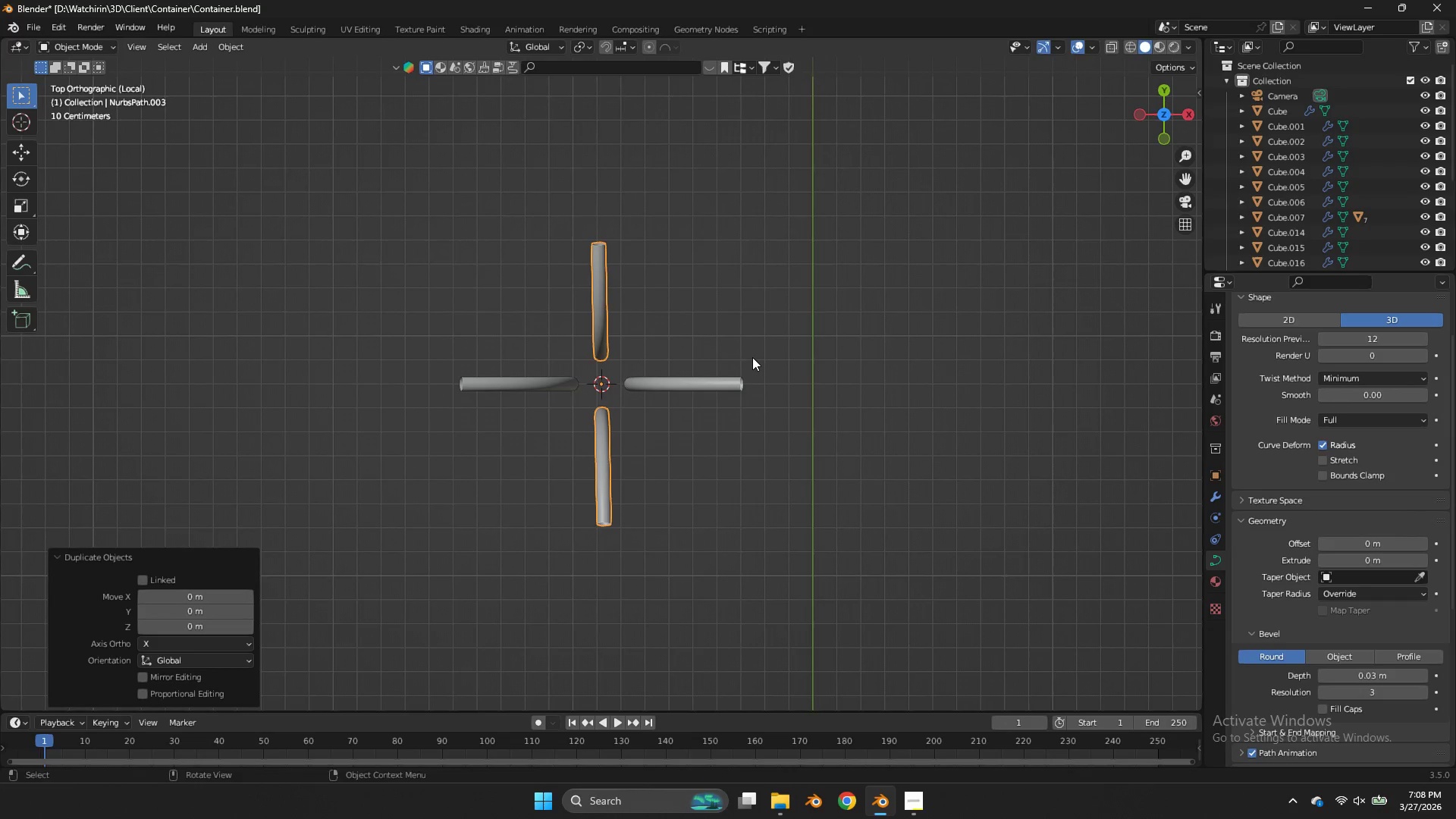 
key(R)
 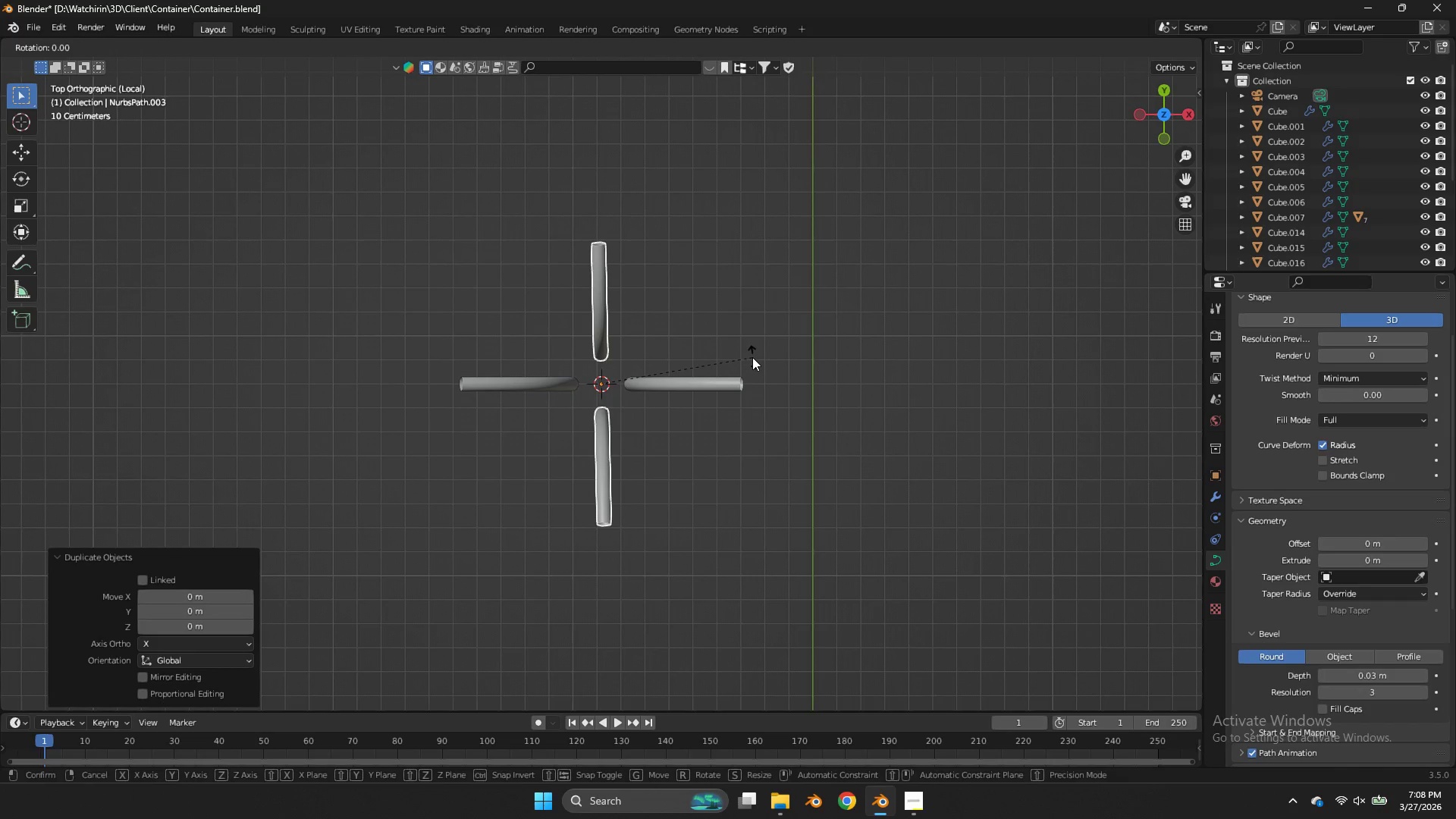 
hold_key(key=ControlLeft, duration=2.0)
left_click([675, 293])
 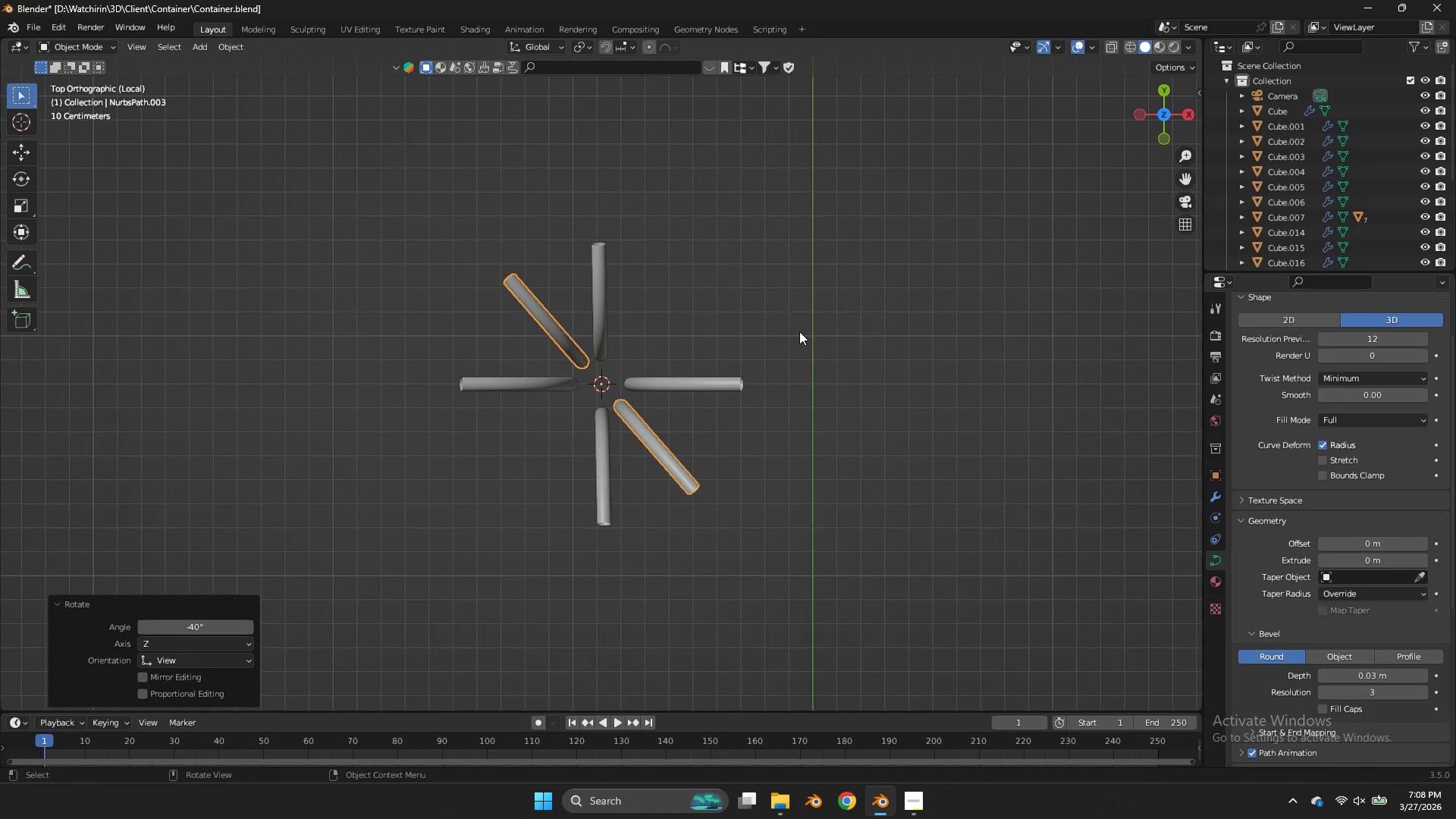 
key(Shift+D)
 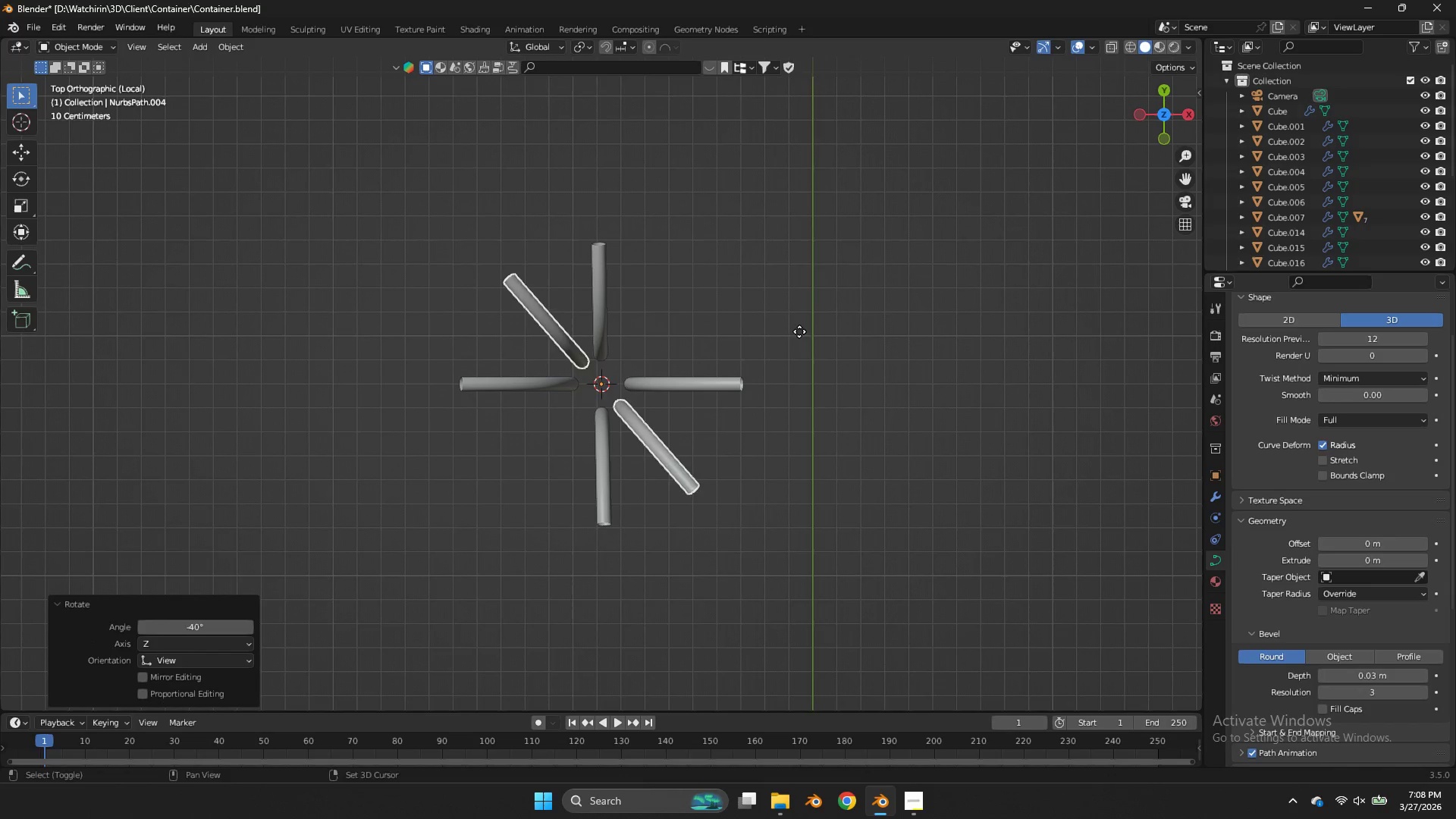 
right_click([799, 331])
 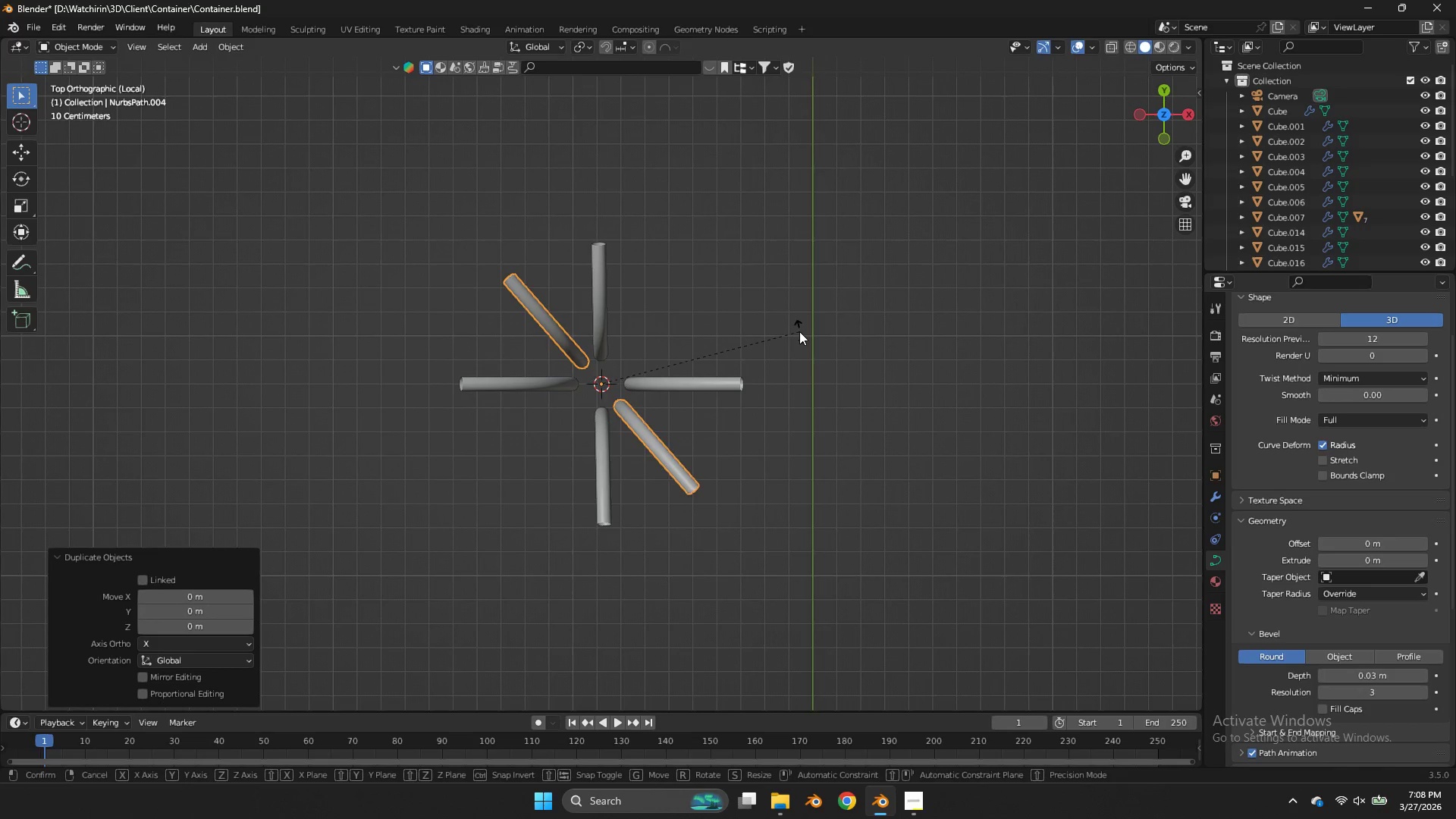 
key(R)
 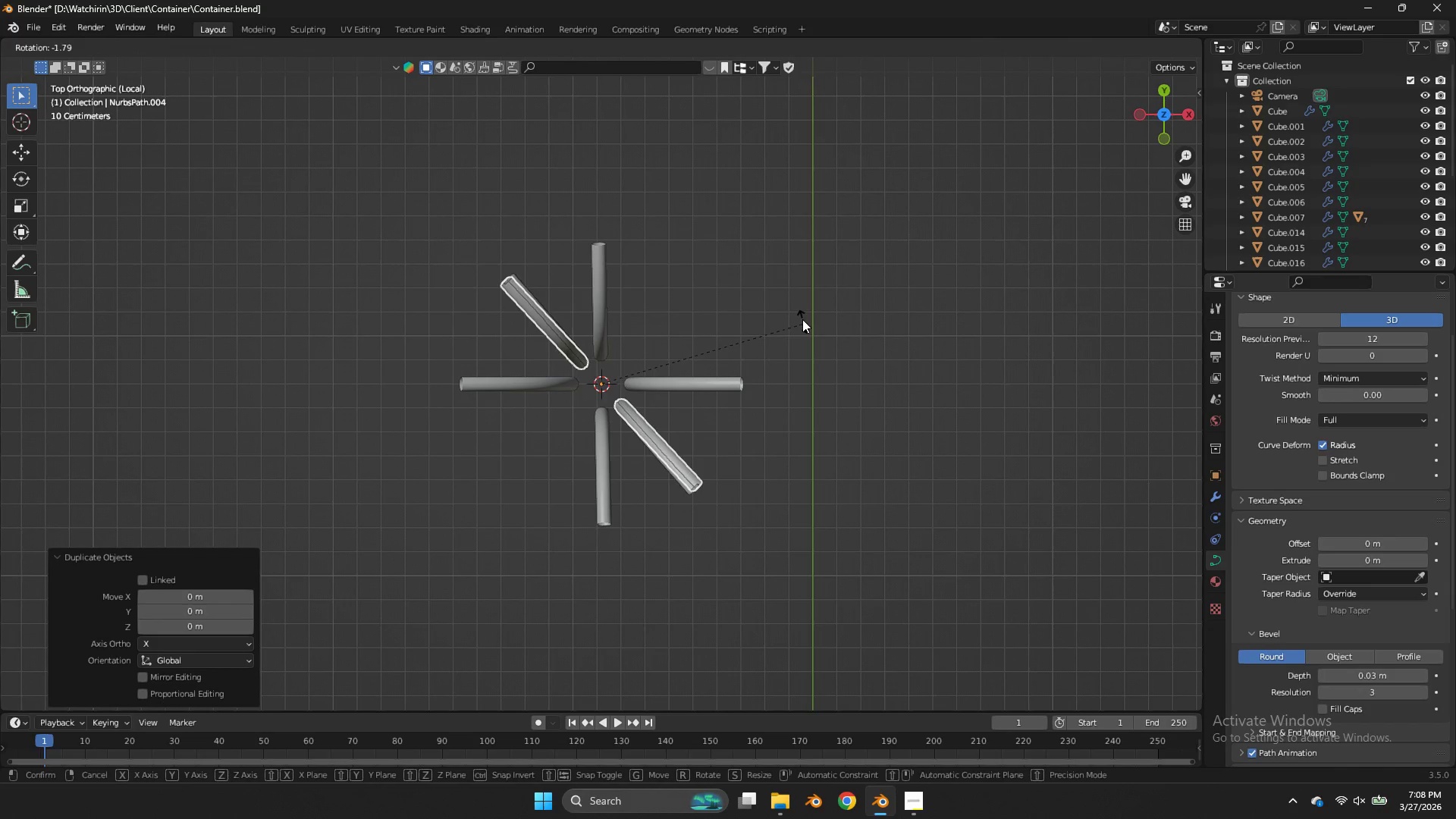 
hold_key(key=ControlLeft, duration=2.89)
right_click([551, 215])
 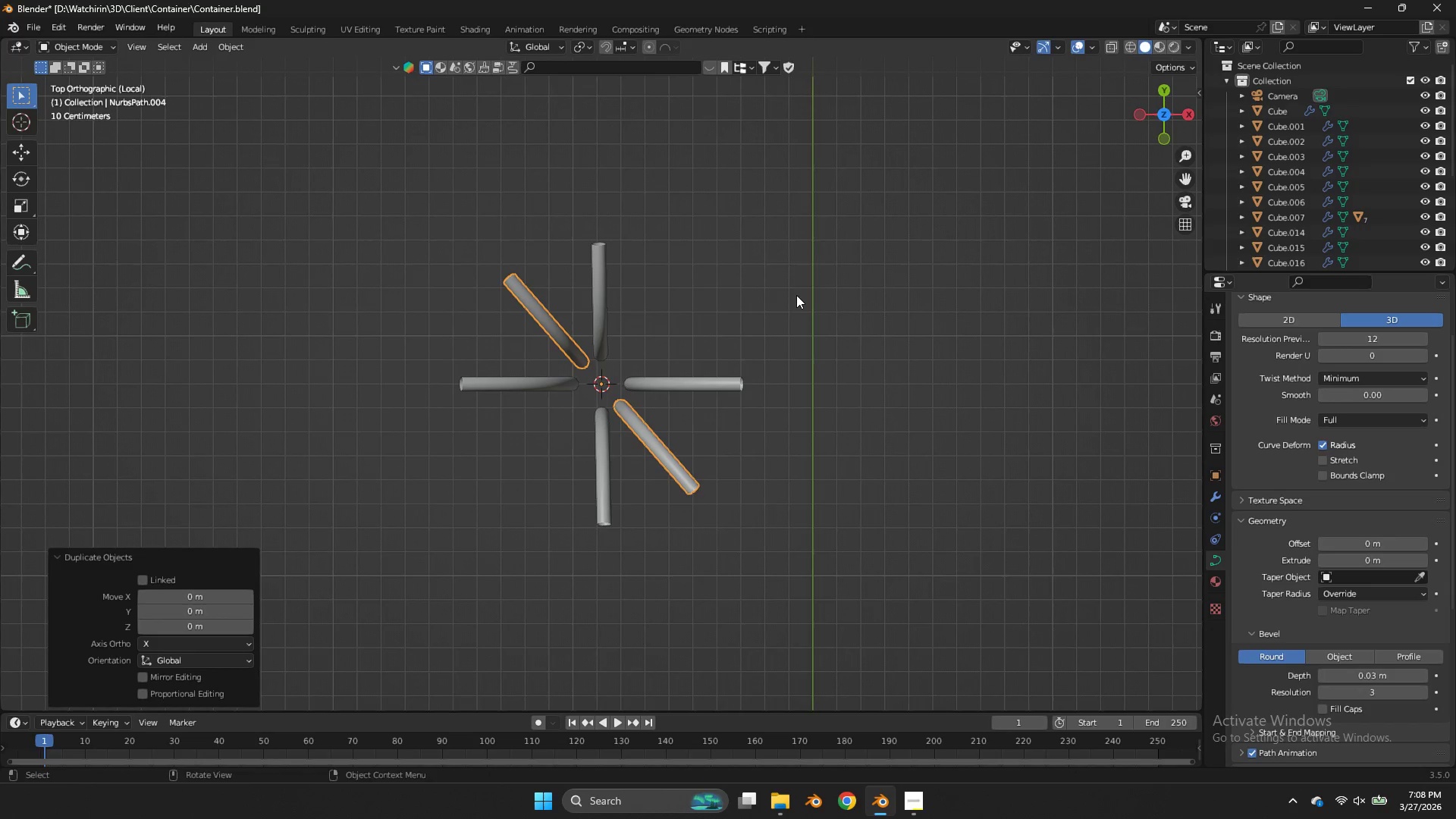 
key(X)
 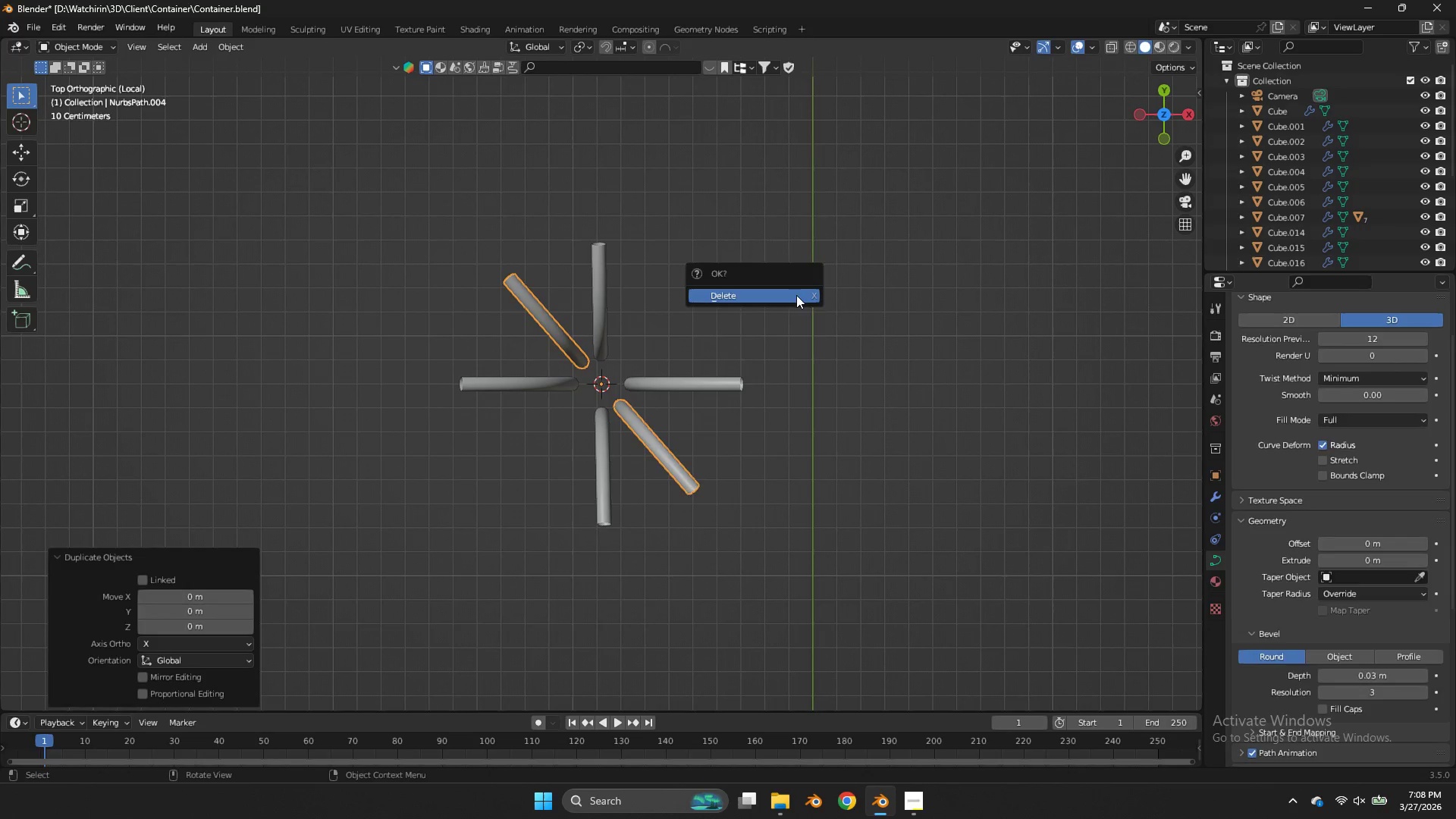 
left_click([796, 295])
 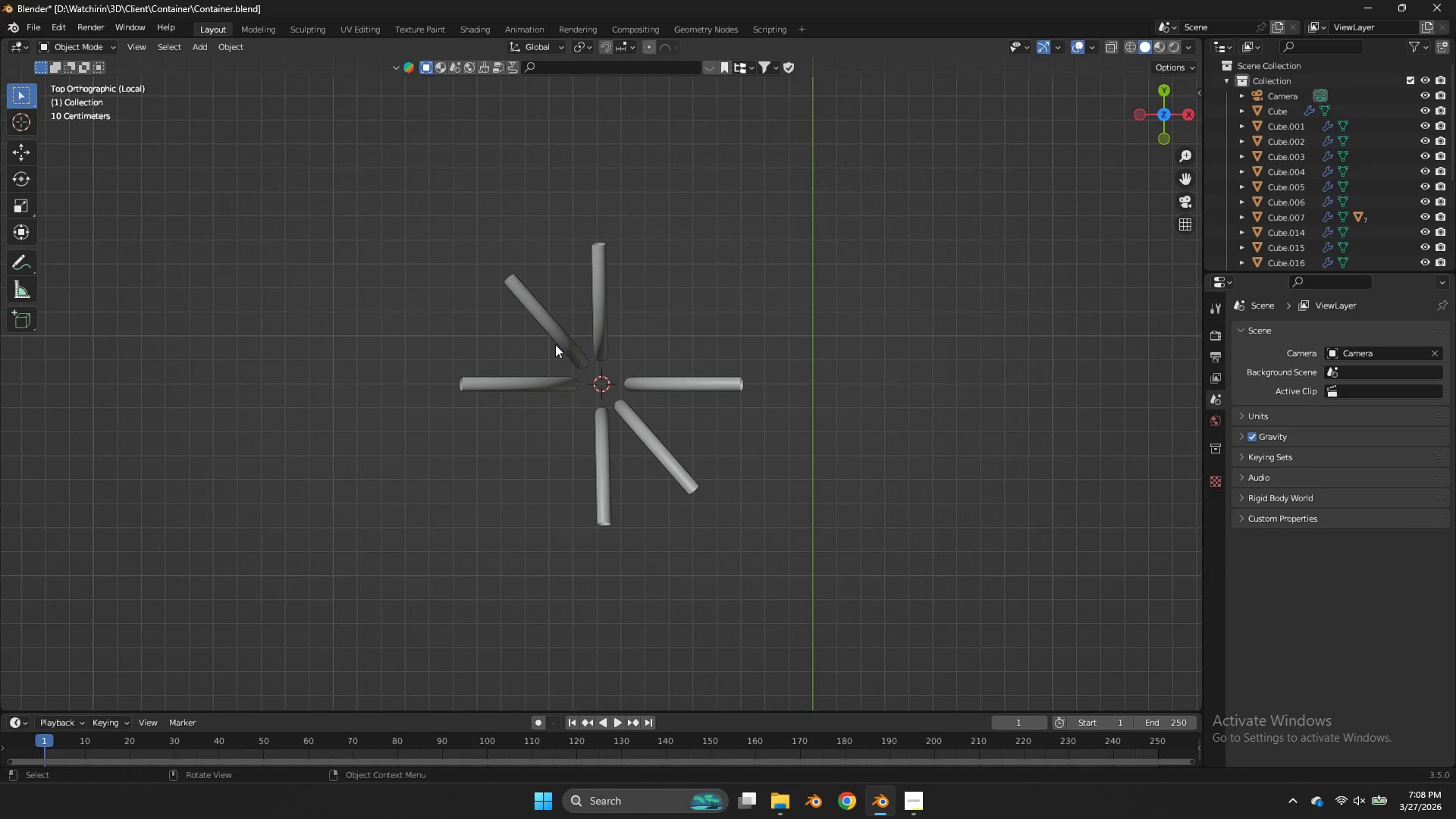 
left_click([554, 344])
 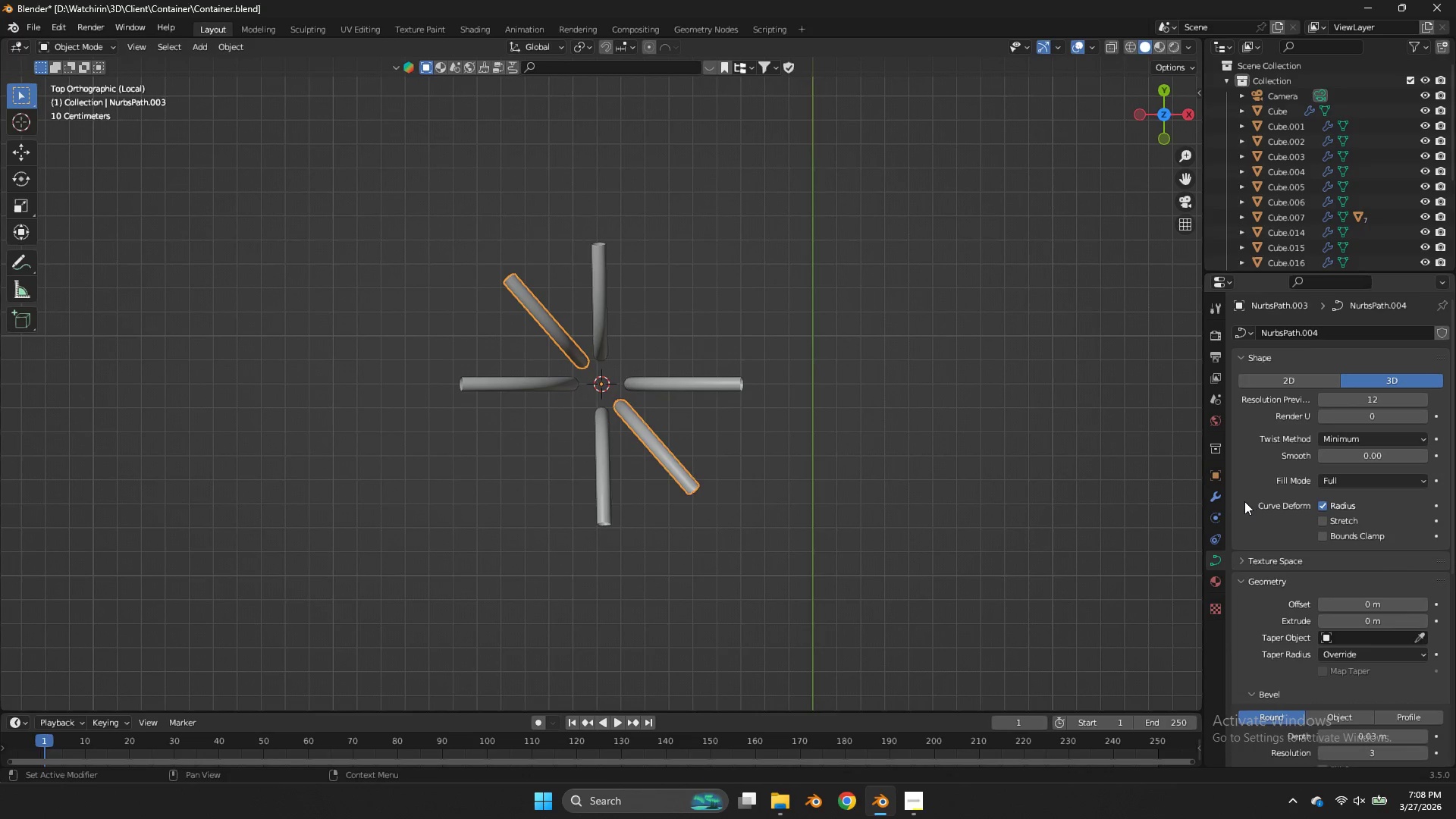 
left_click([1217, 499])
 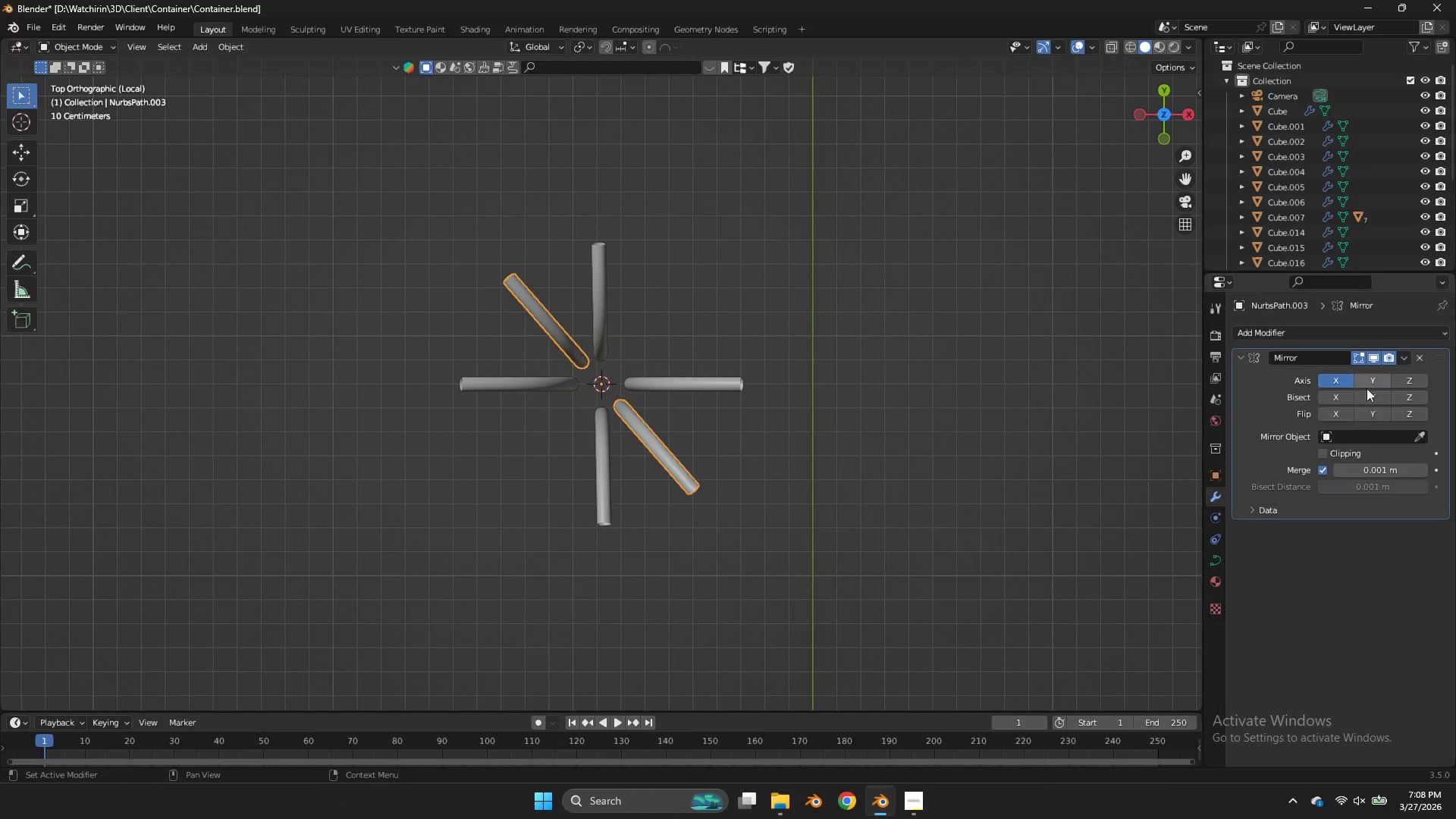 
left_click([1366, 384])
 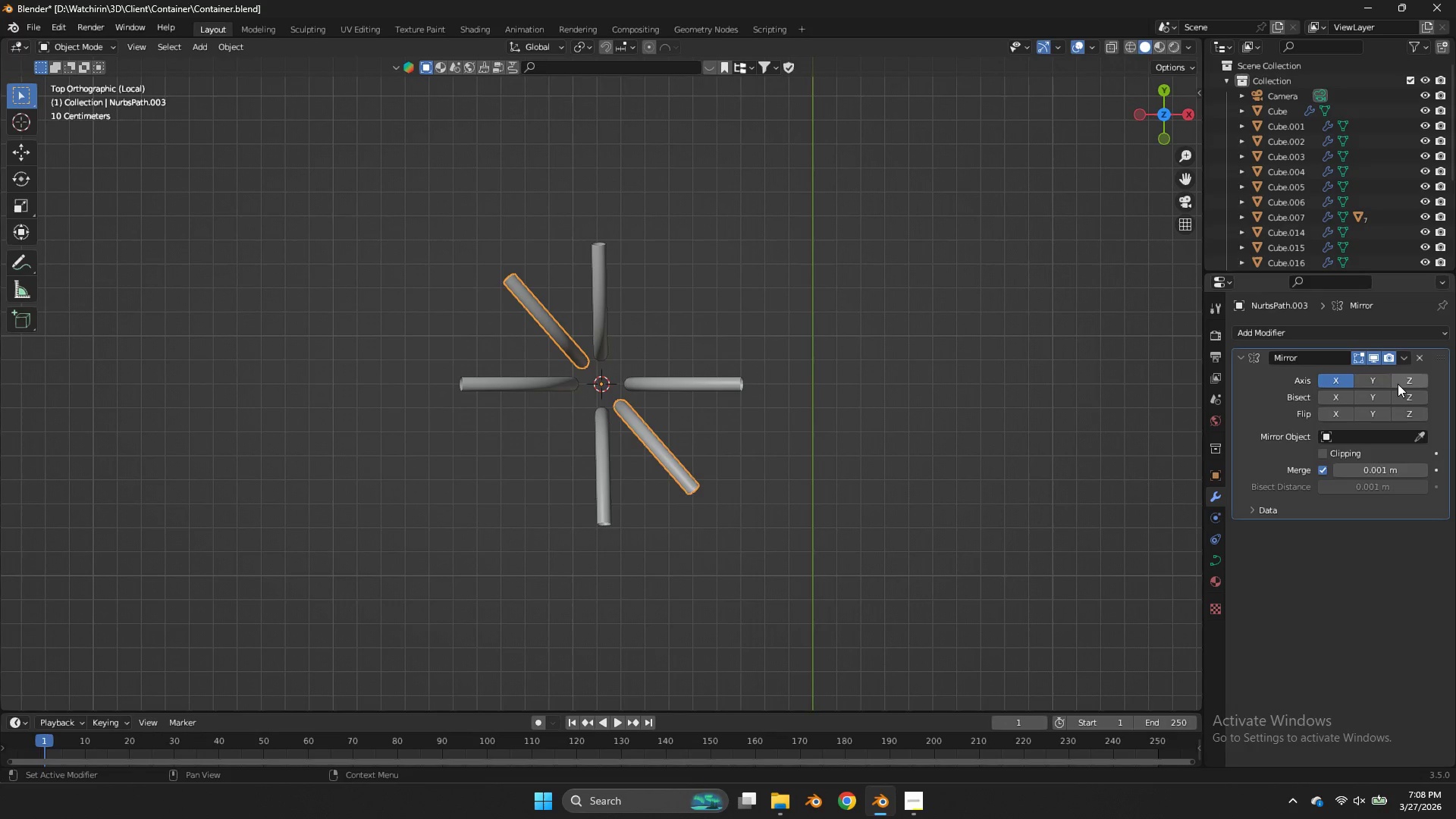 
double_click([1401, 384])
 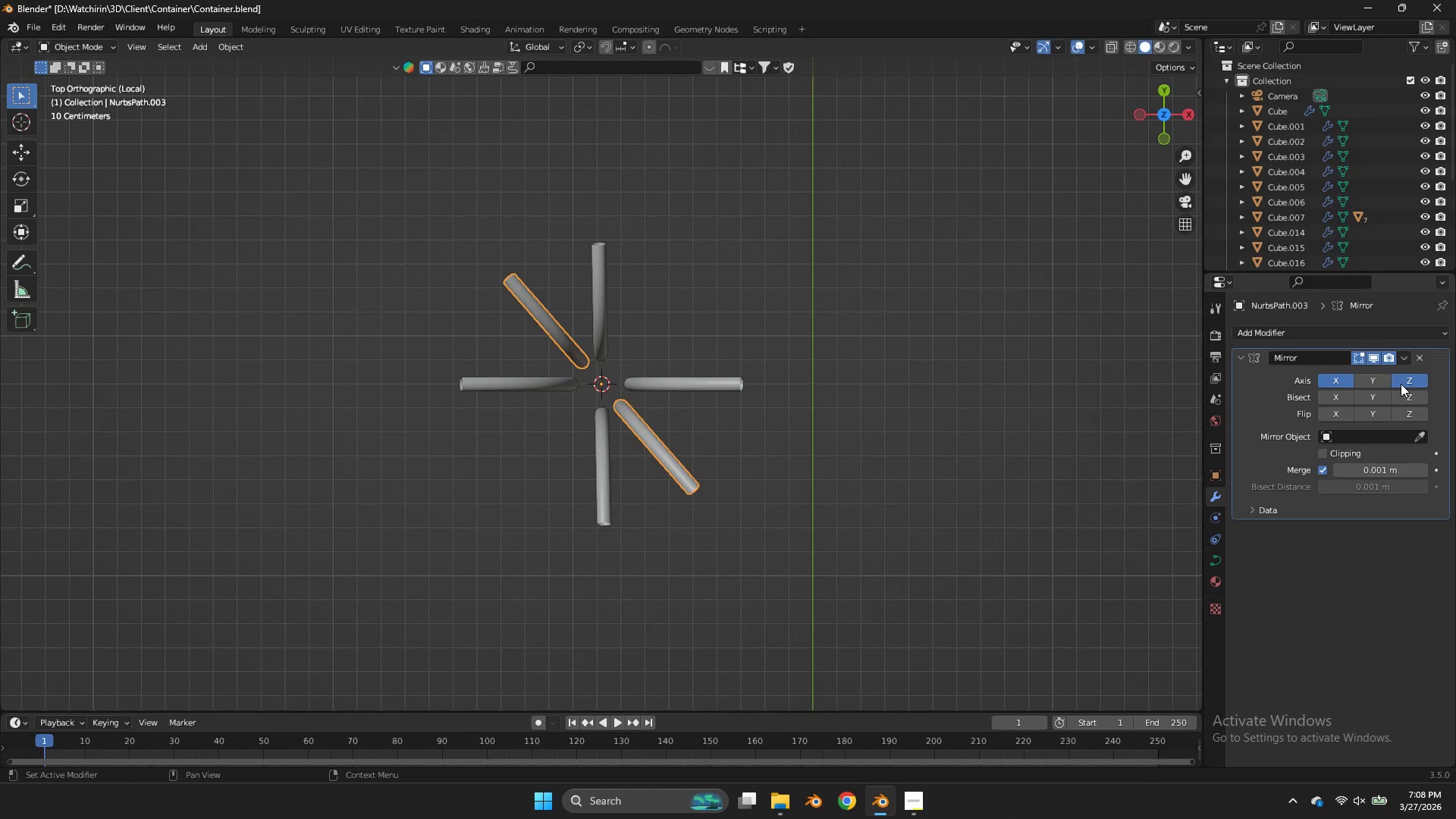 
left_click([1401, 384])
 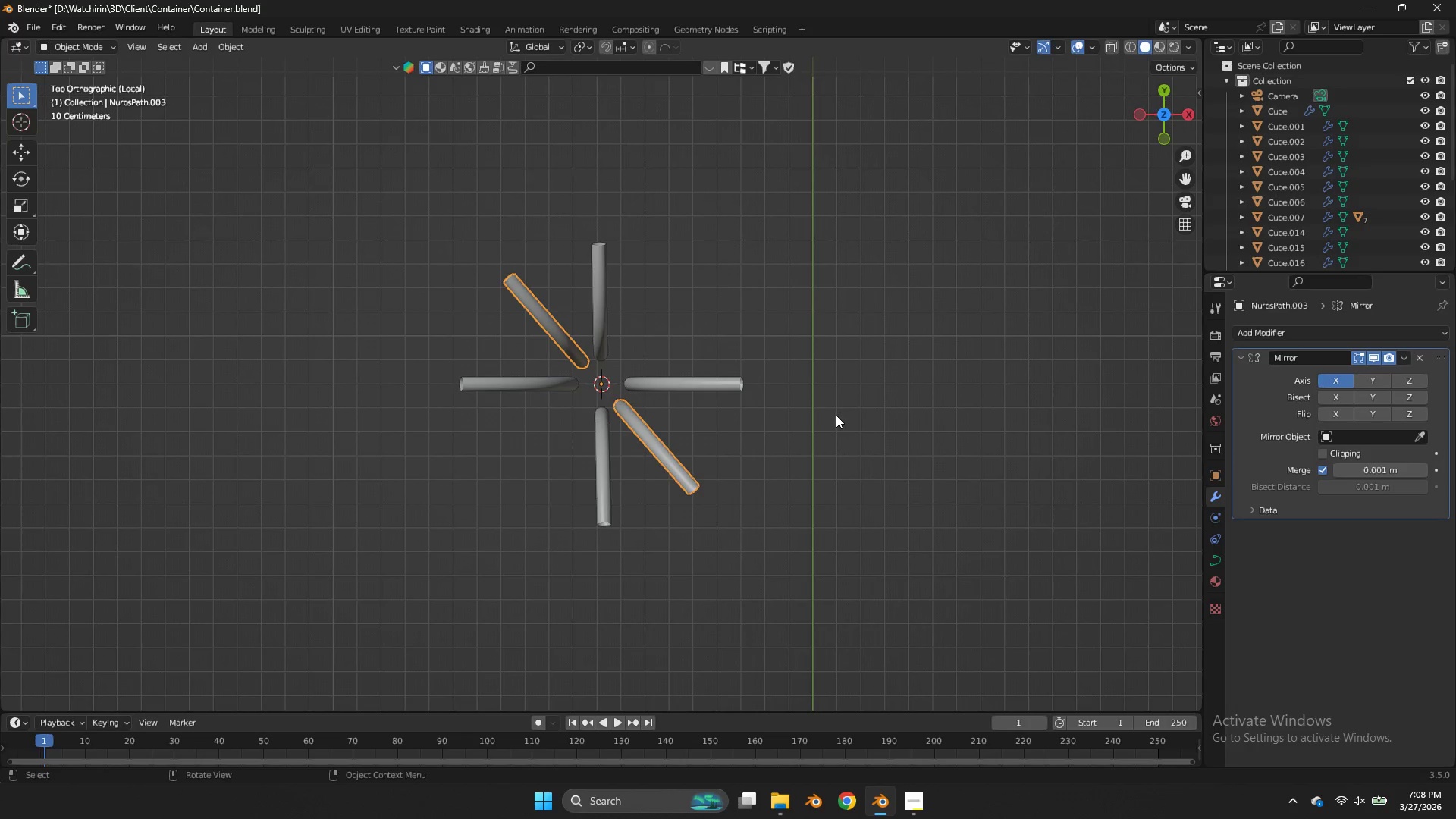 
key(R)
 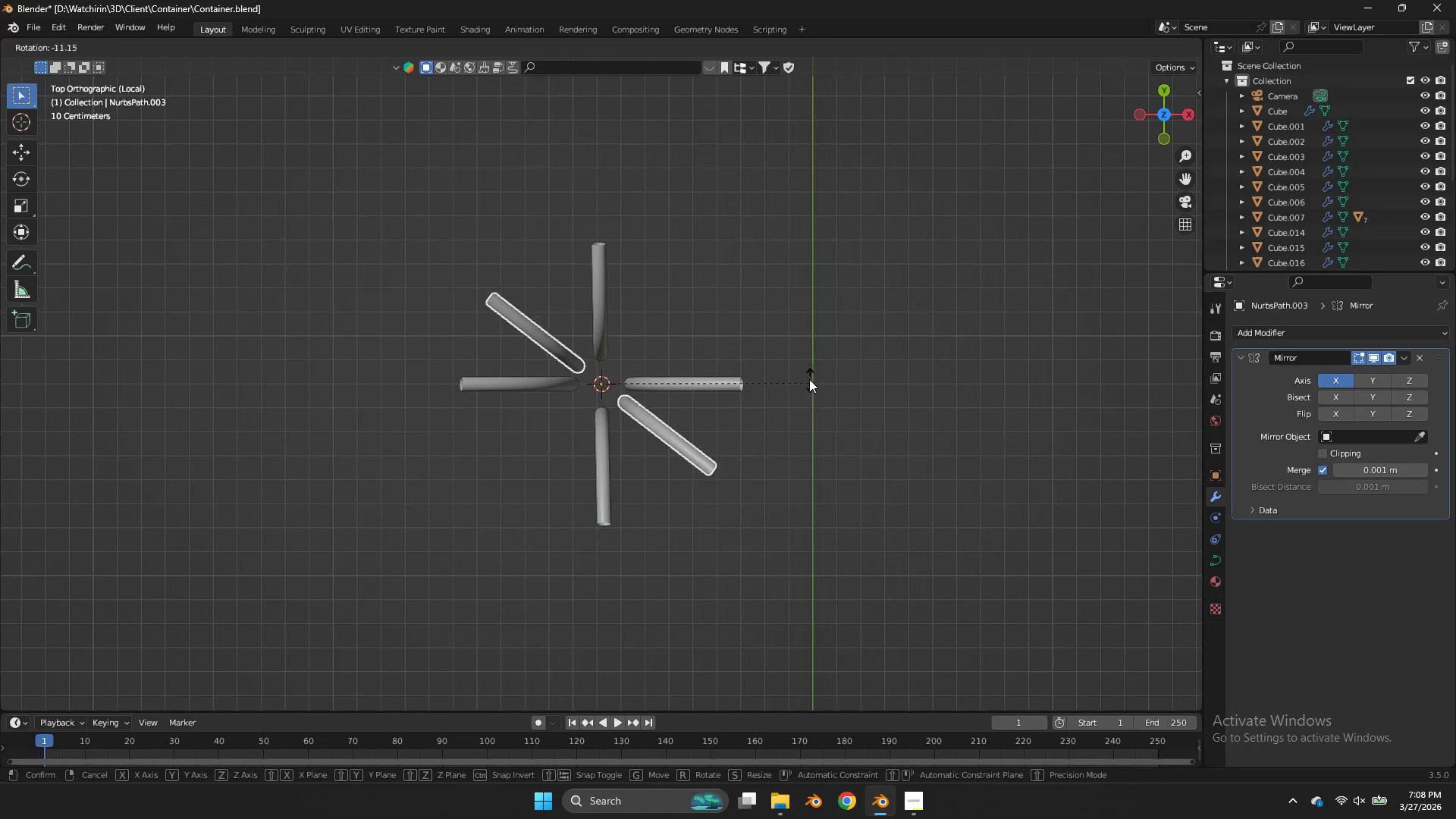 
right_click([809, 378])
 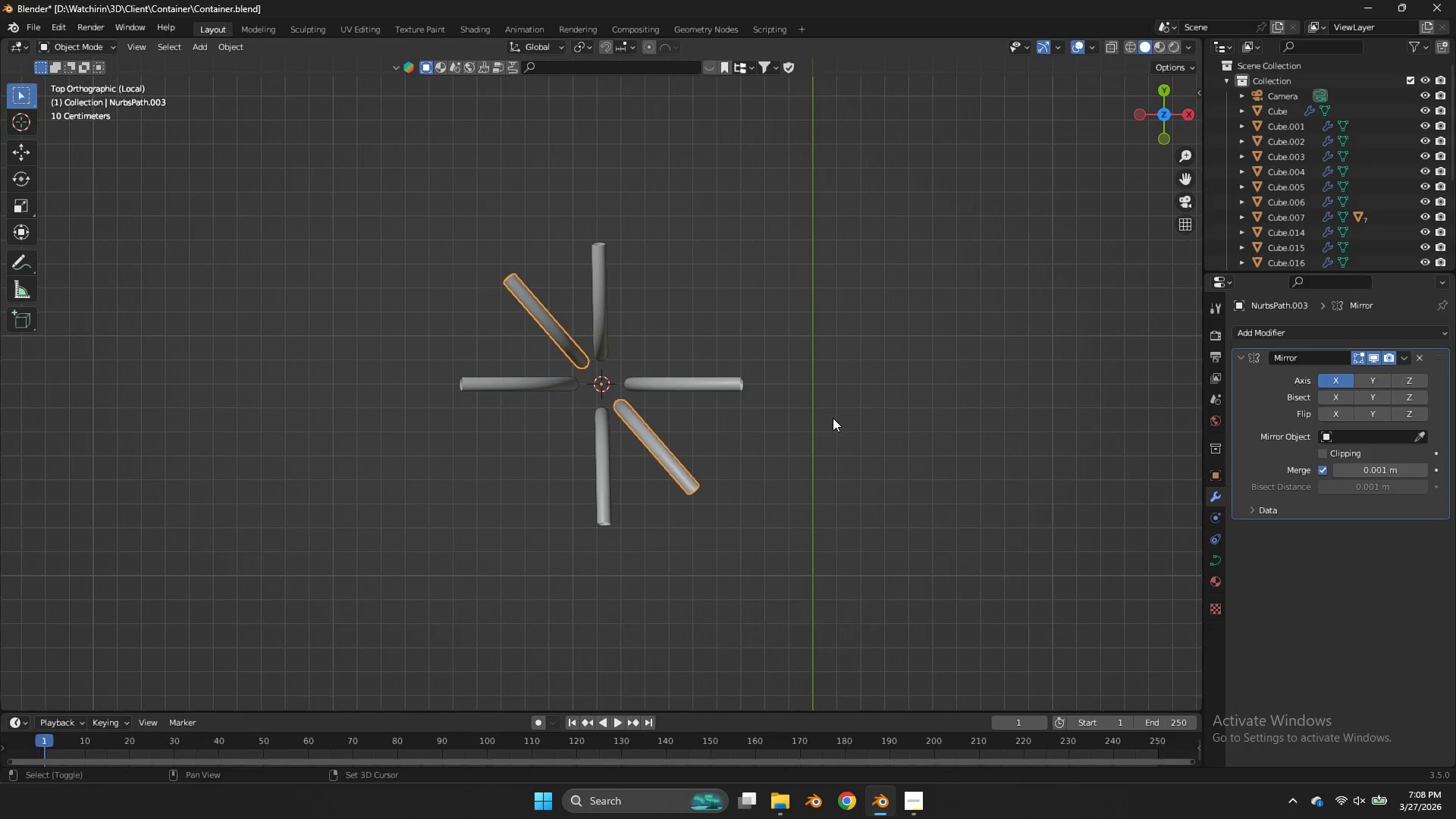 
key(Shift+ShiftLeft)
 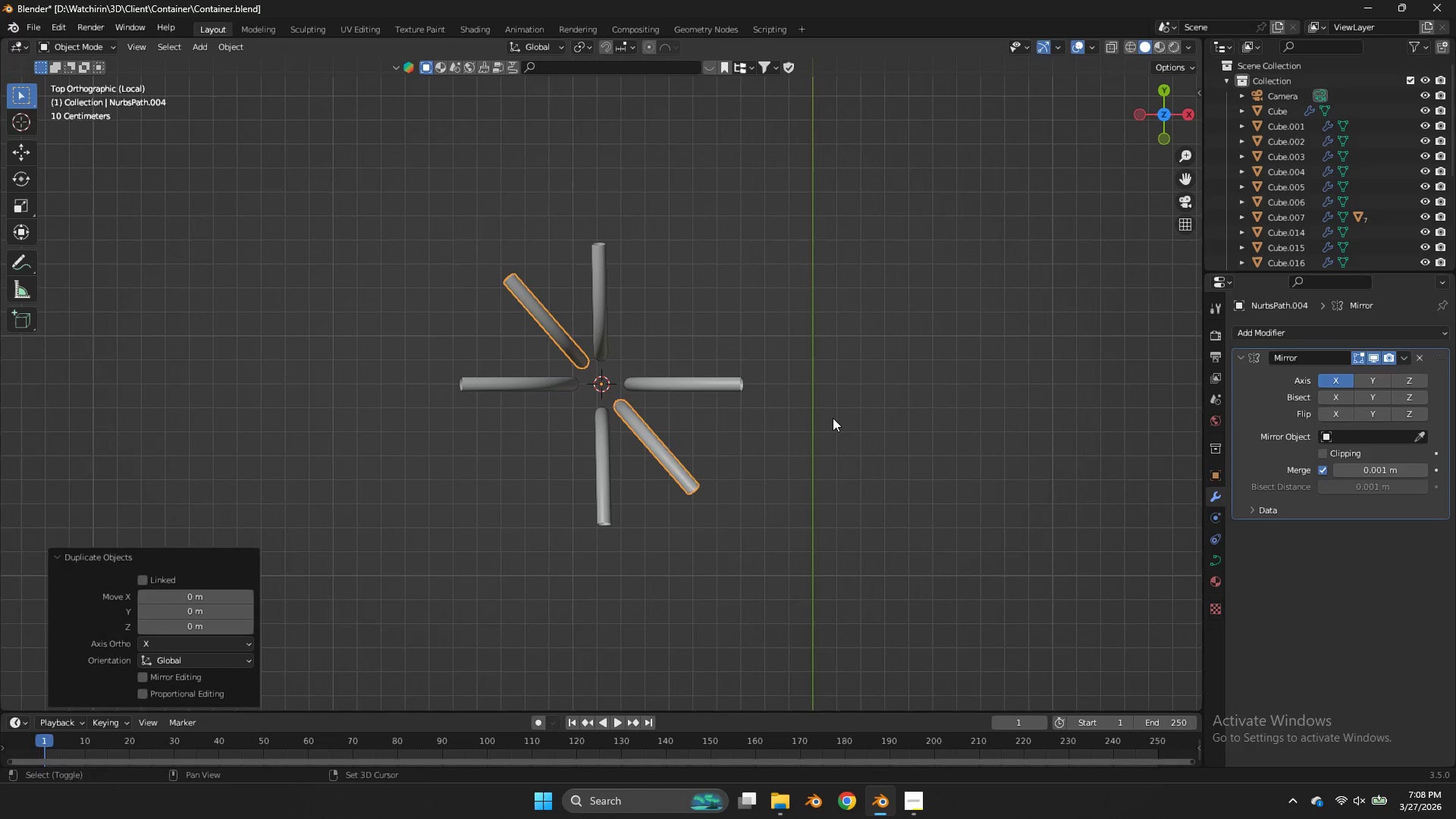 
key(Shift+D)
 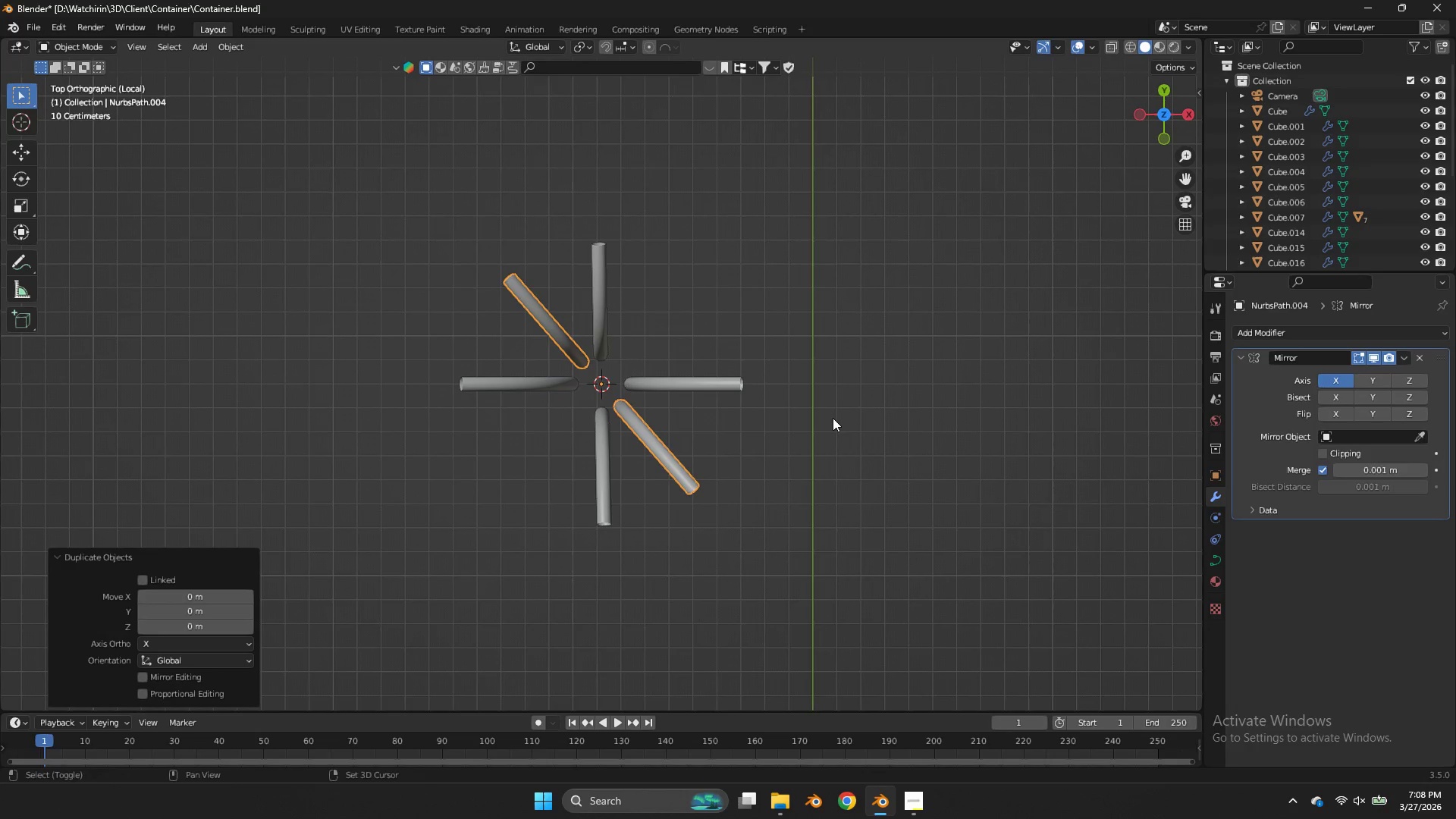 
right_click([833, 418])
 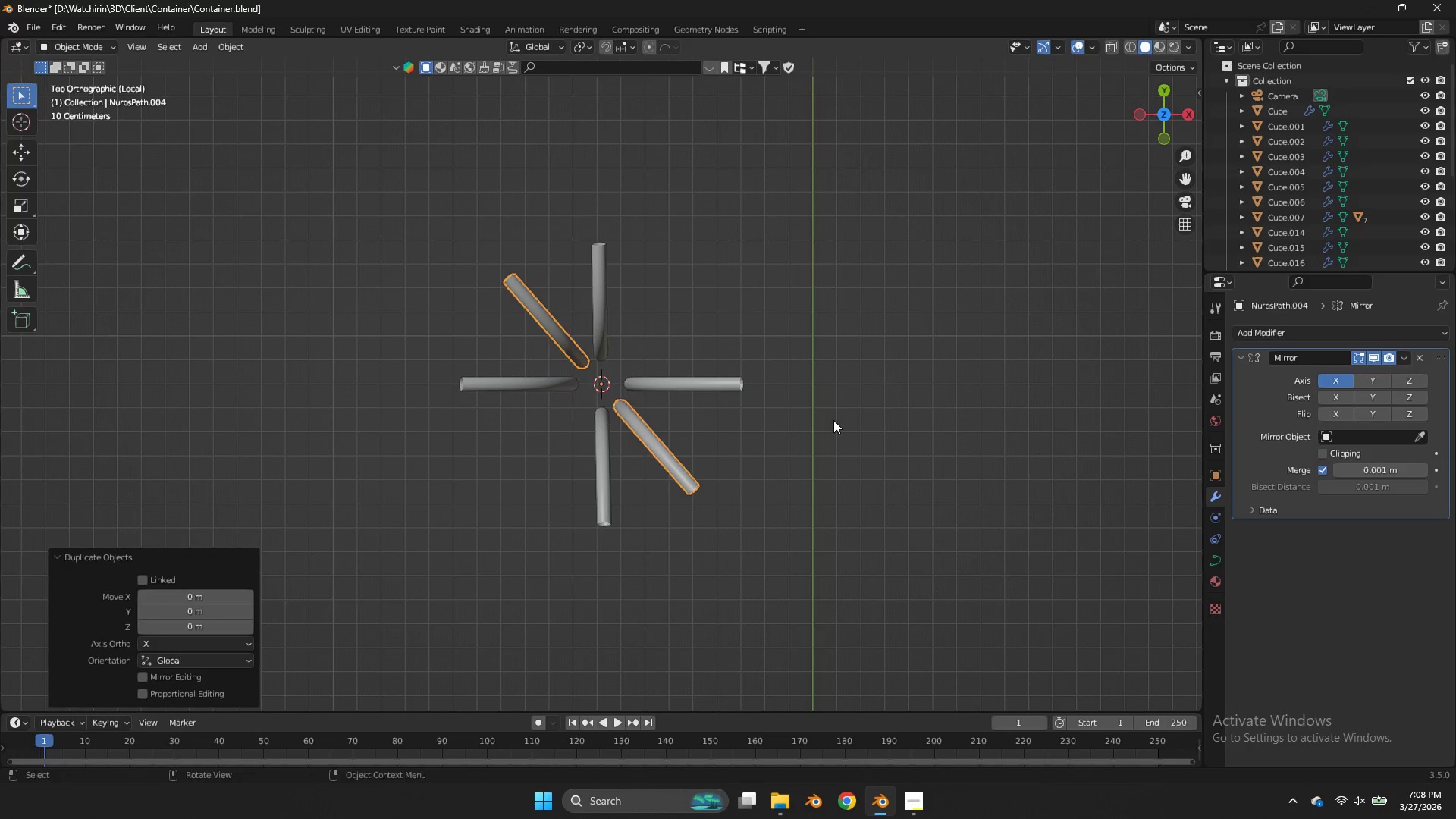 
key(R)
 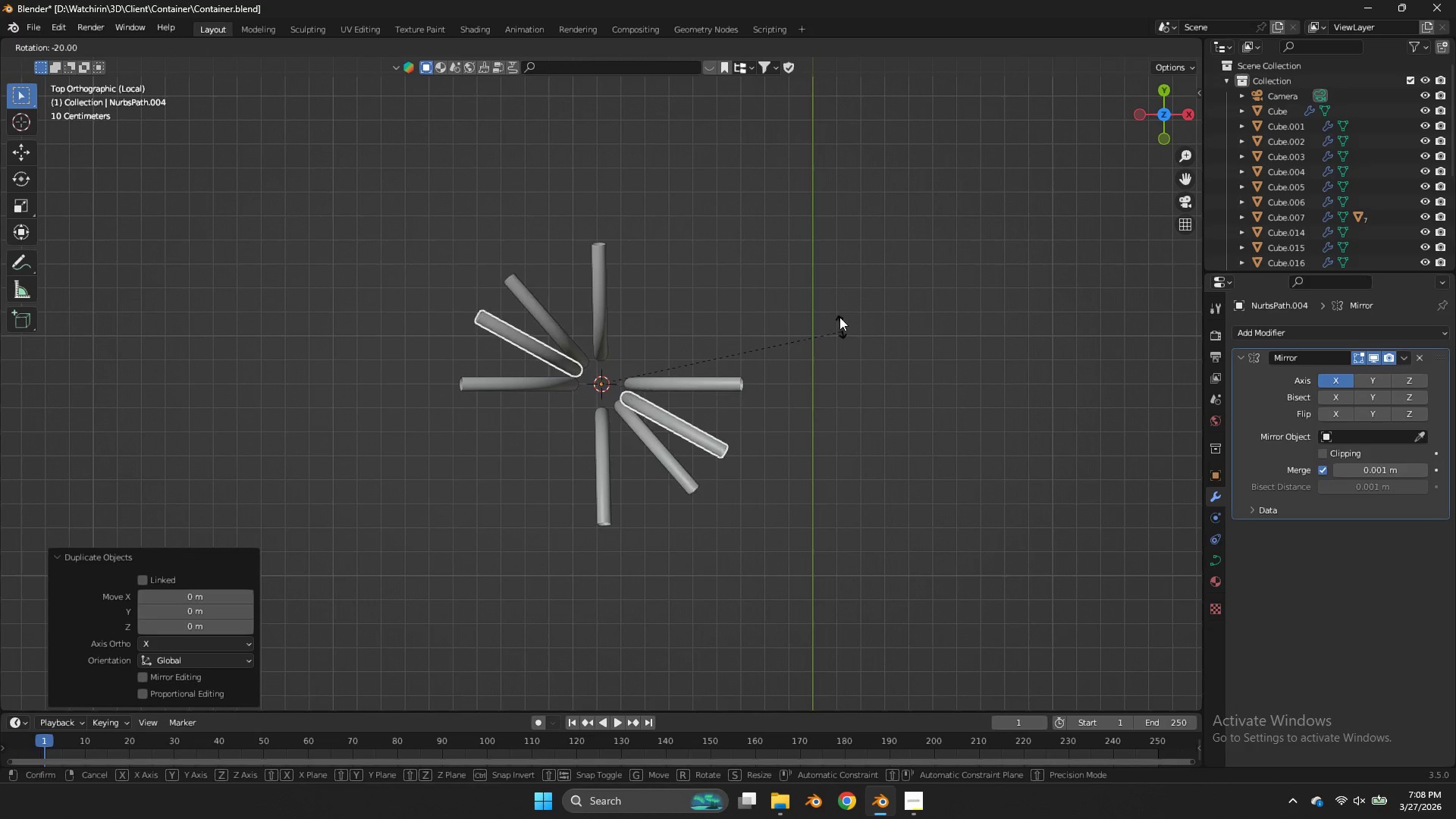 
hold_key(key=ControlLeft, duration=4.06)
left_click([623, 236])
 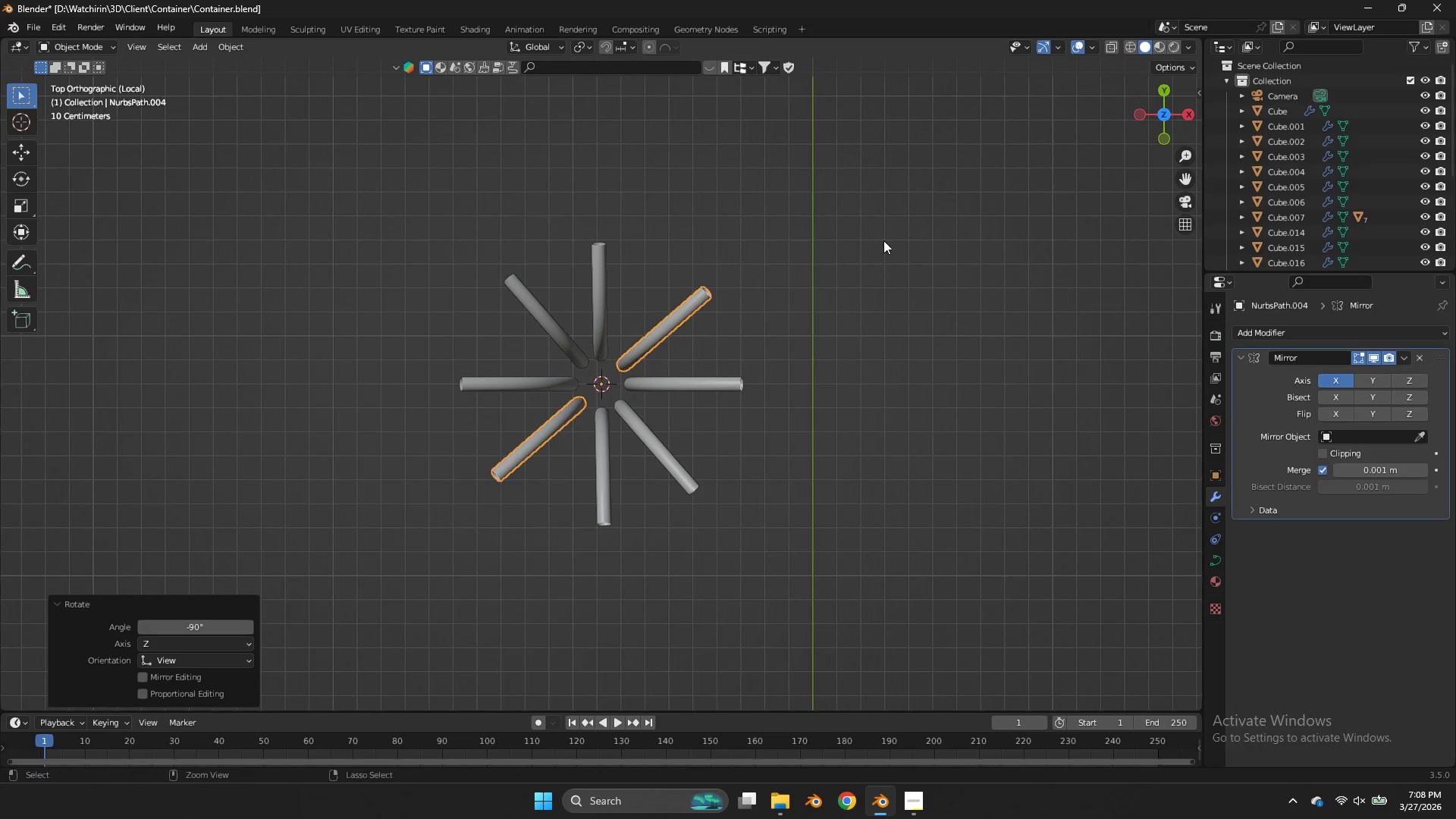 
key(Control+ControlLeft)
 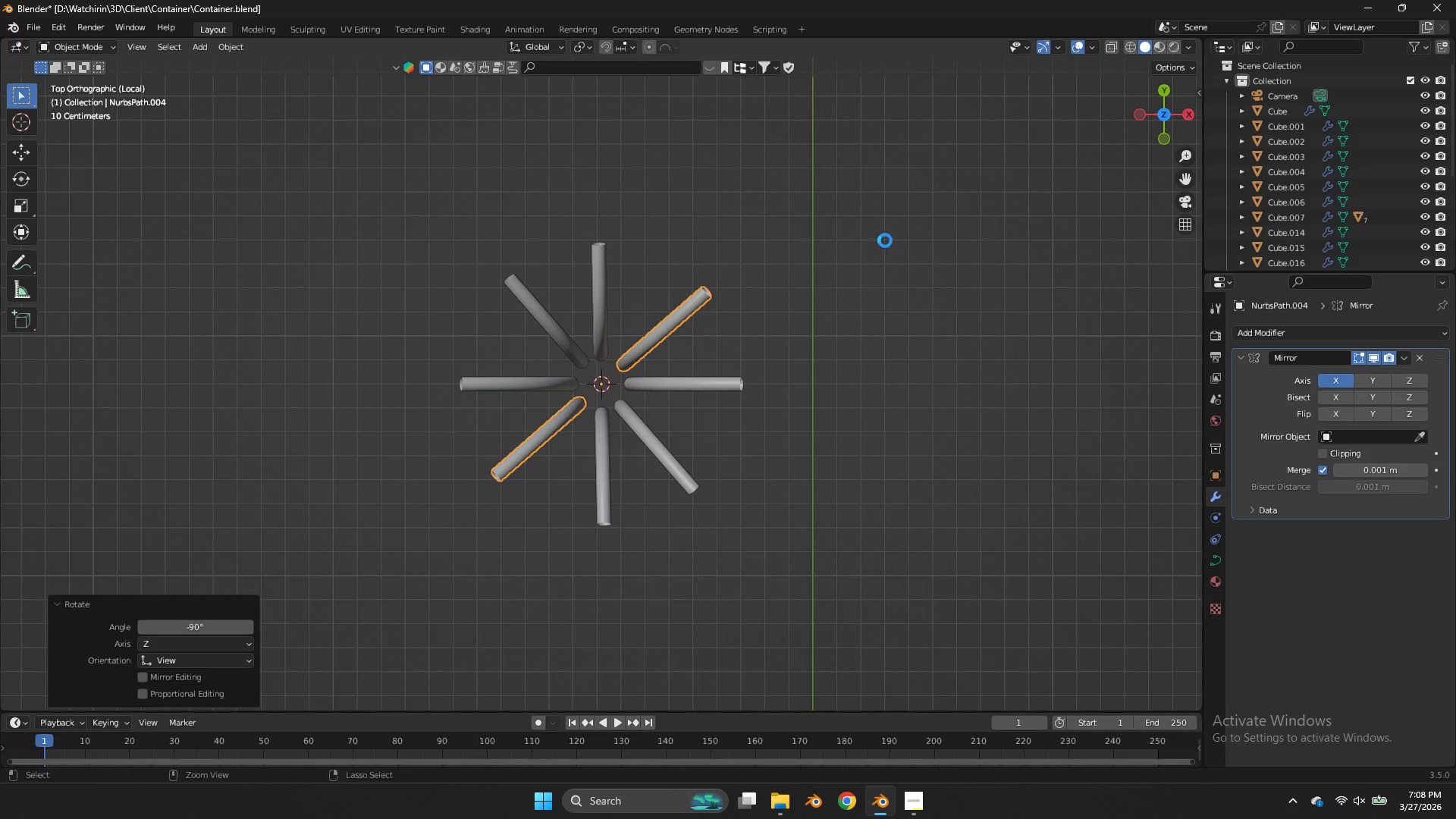 
key(Control+S)
 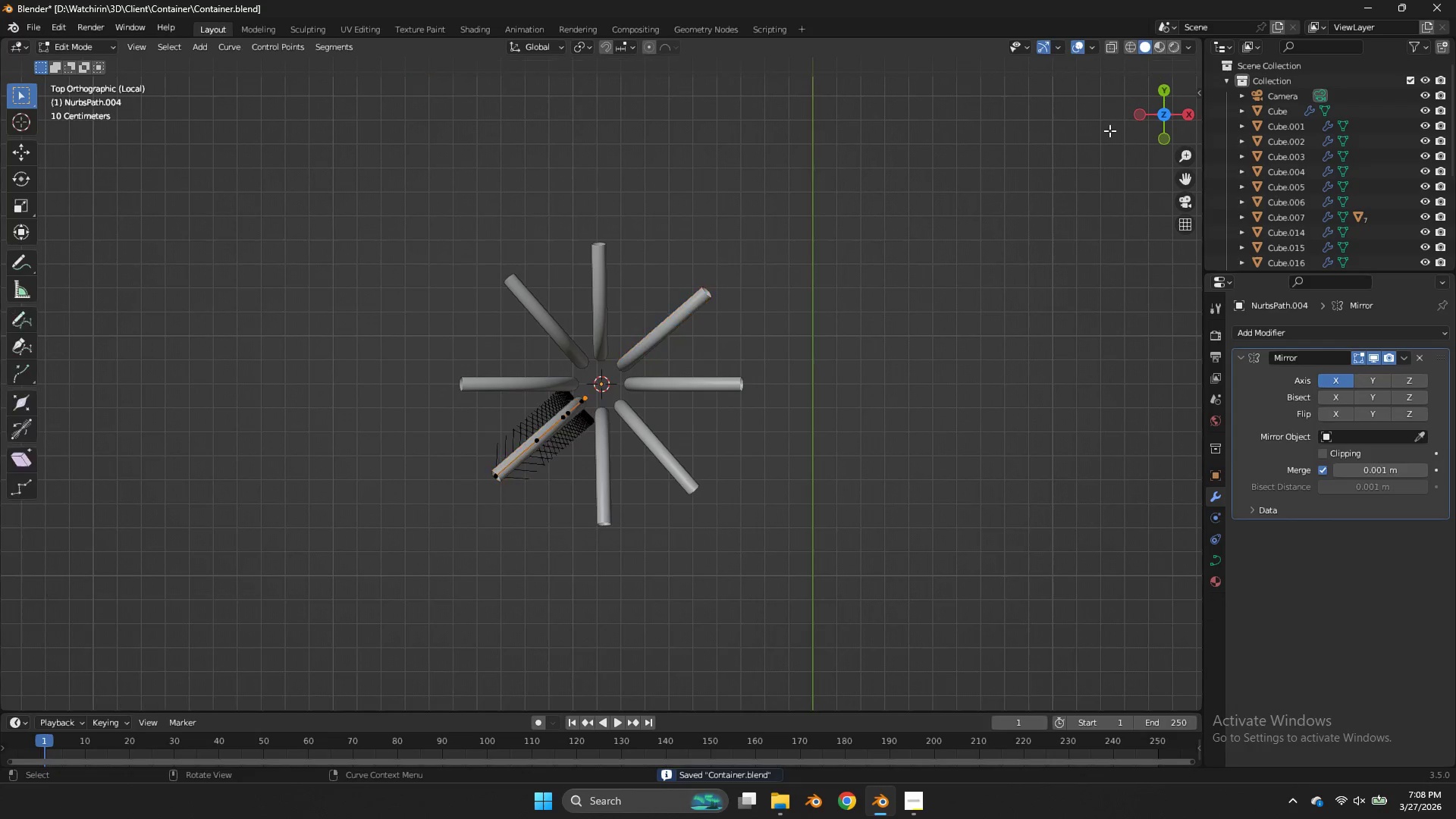 
key(Tab)
 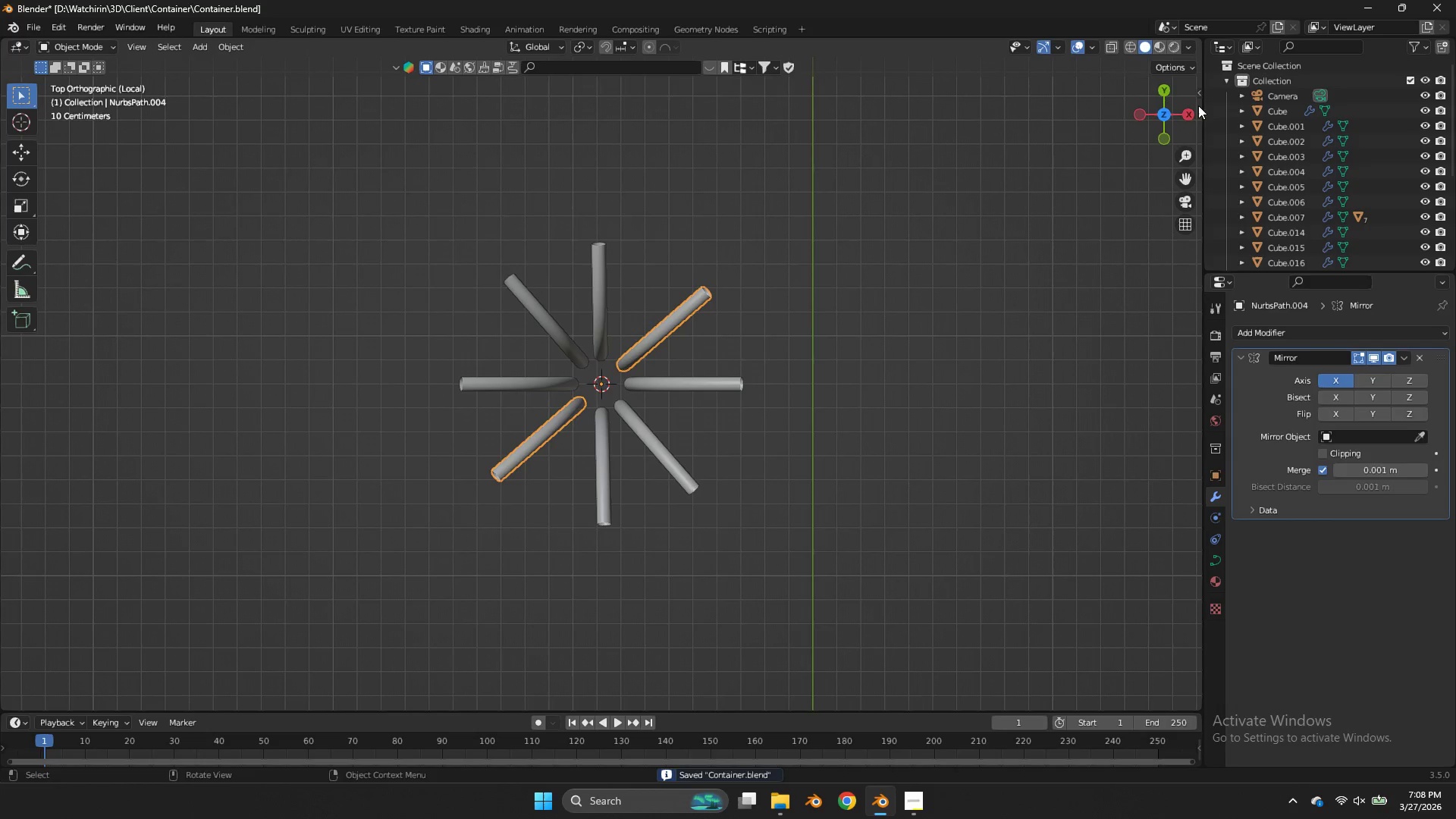 
key(Tab)
 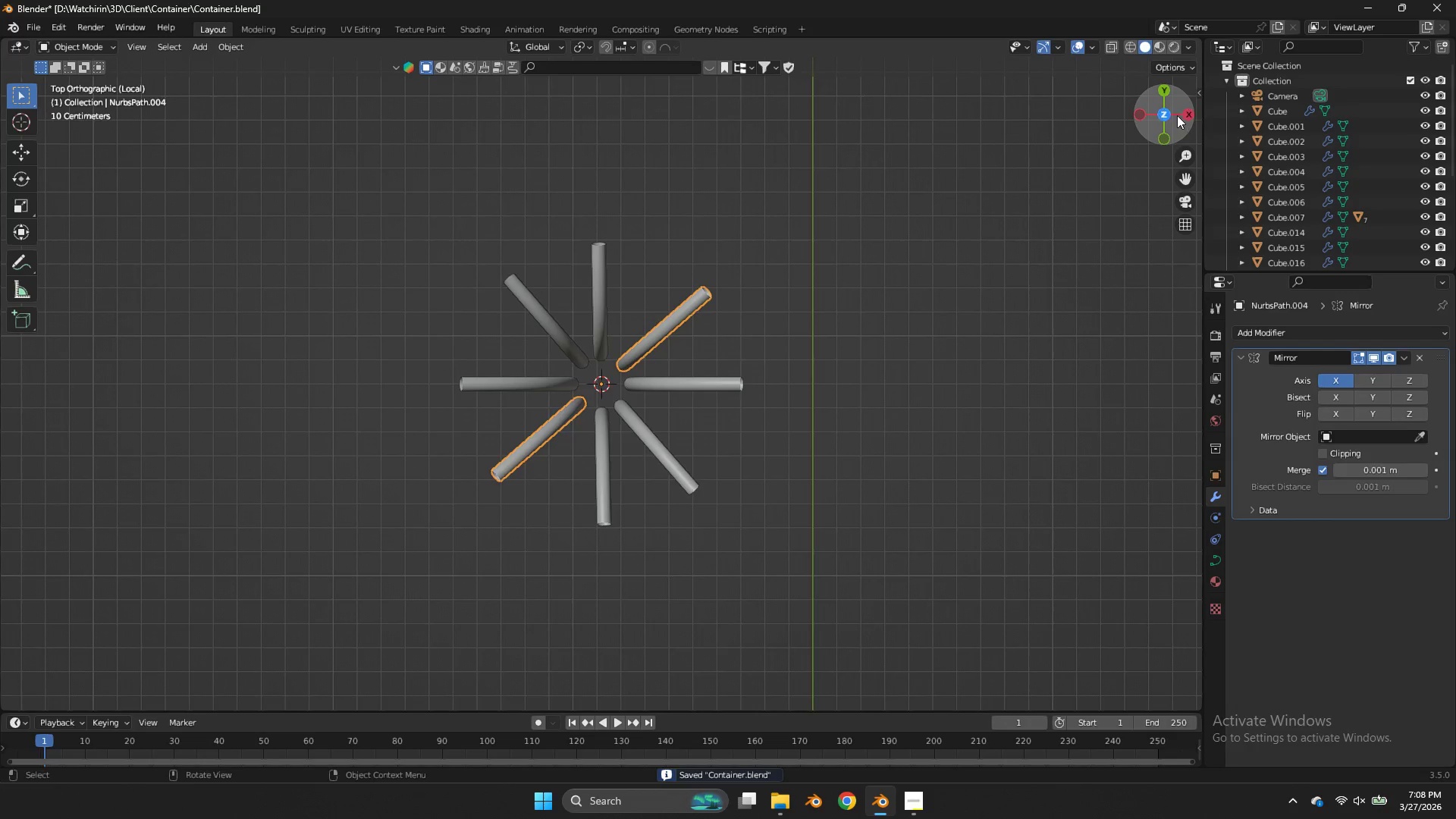 
left_click_drag(start_coordinate=[1177, 115], to_coordinate=[83, 666])
 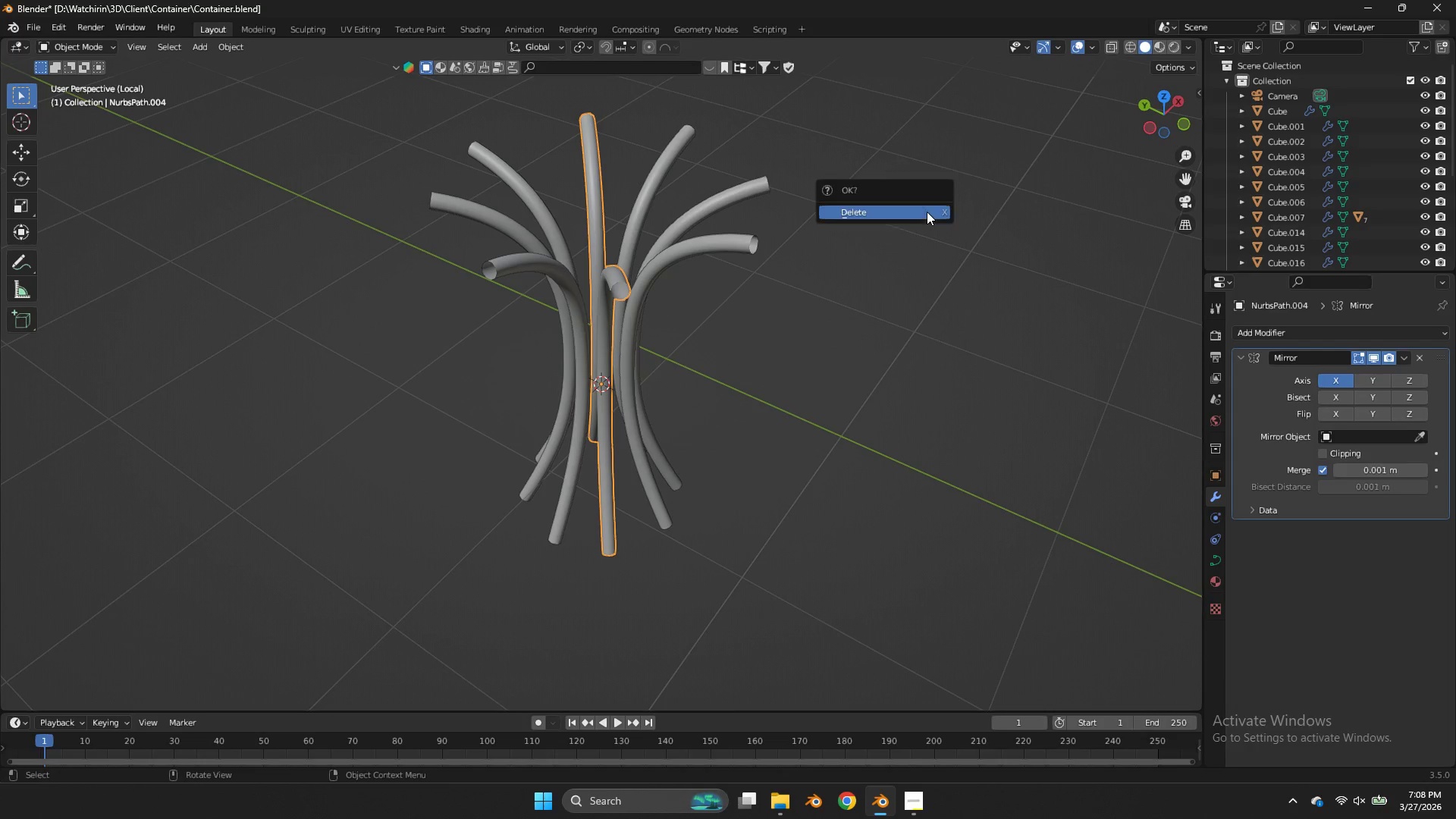 
key(X)
 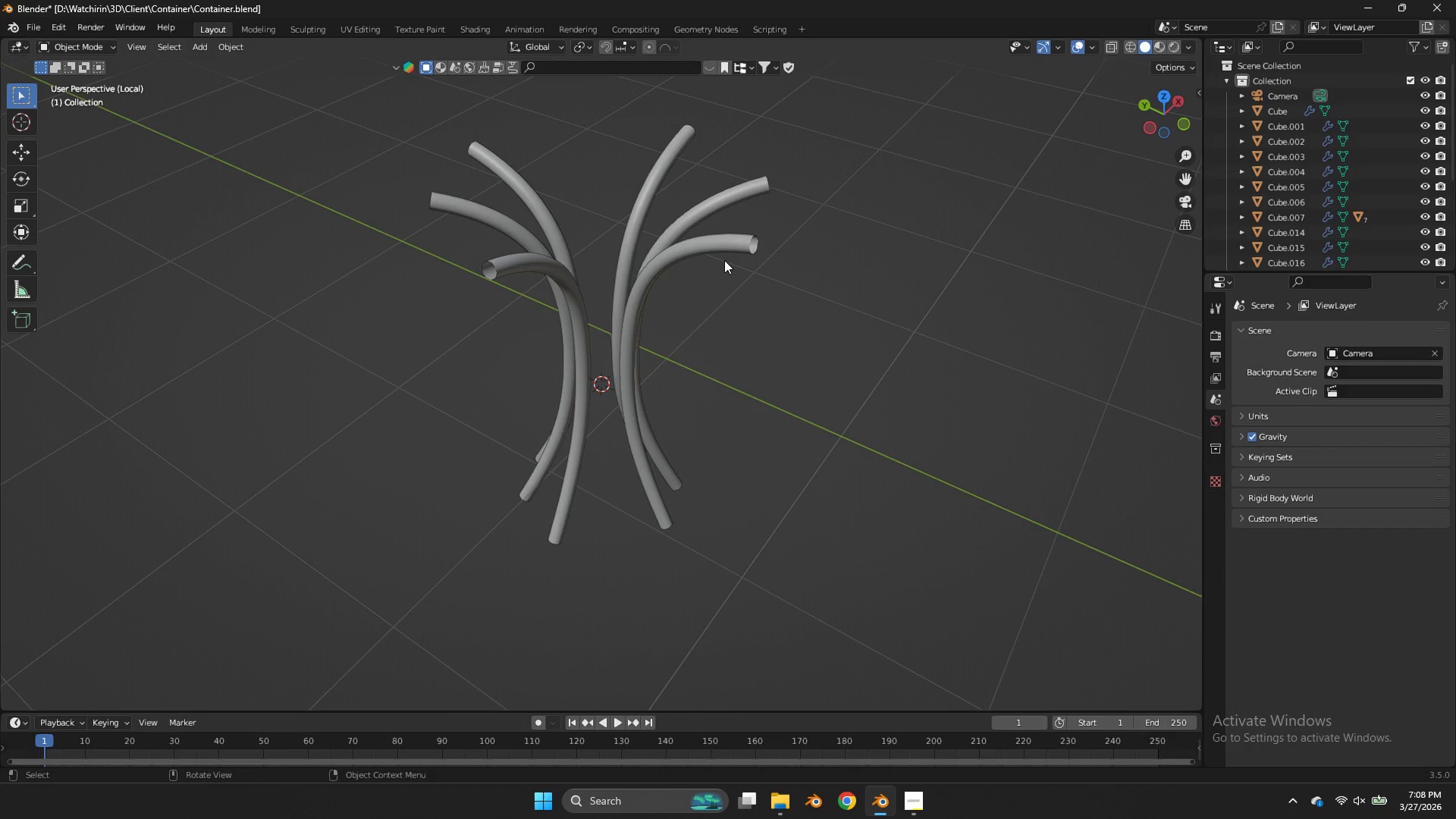 
double_click([724, 260])
 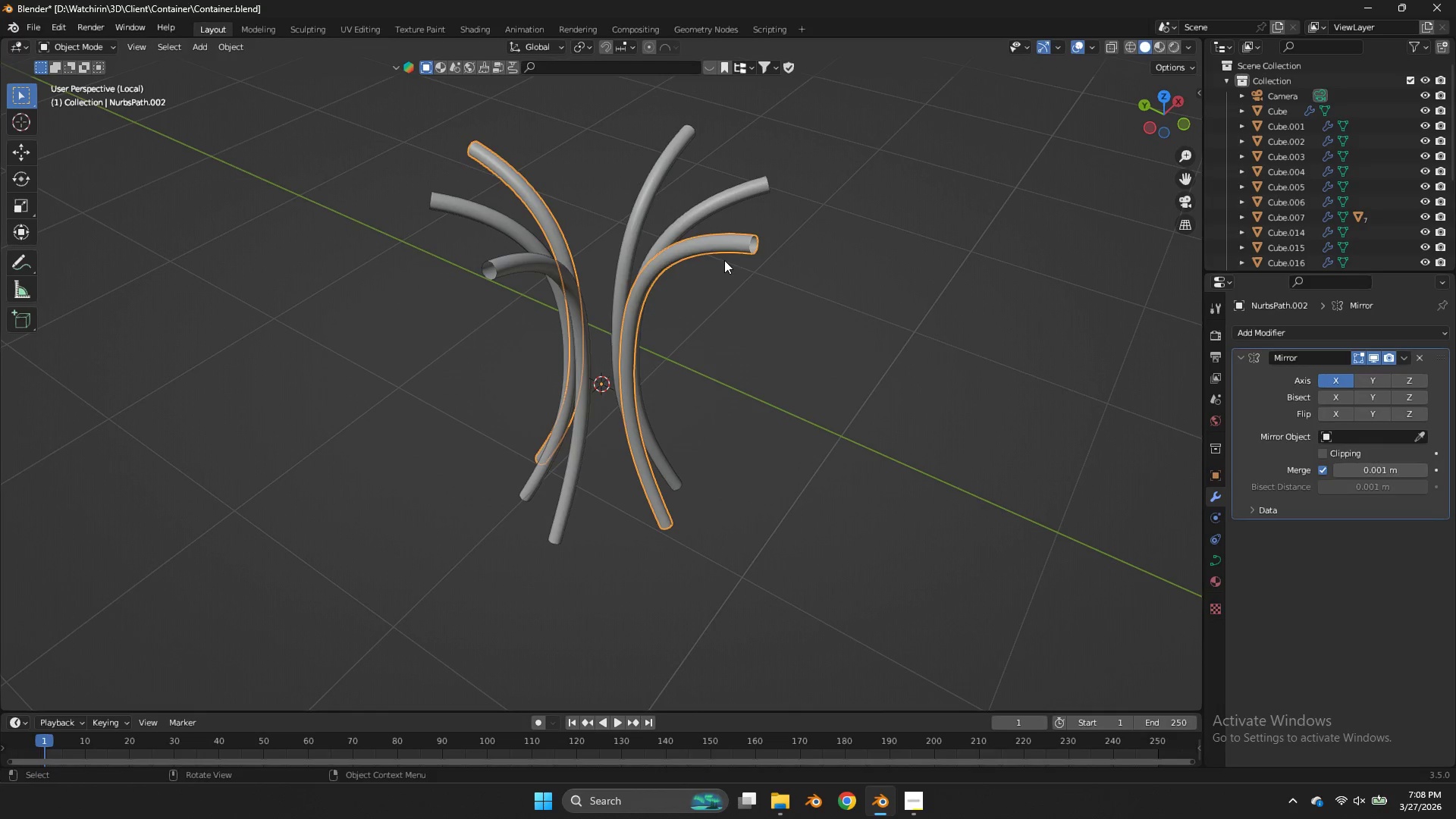 
key(X)
 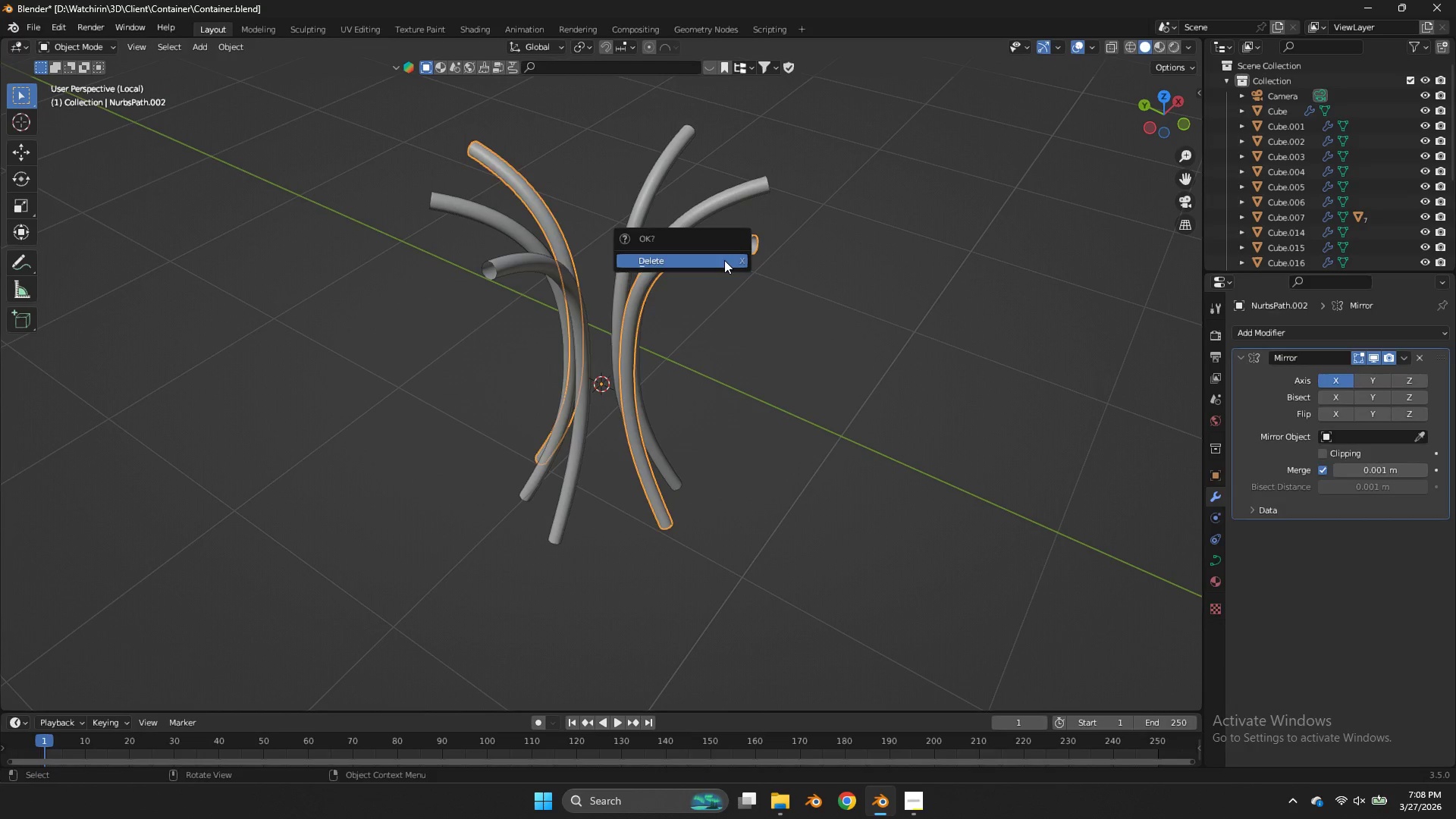 
left_click([724, 260])
 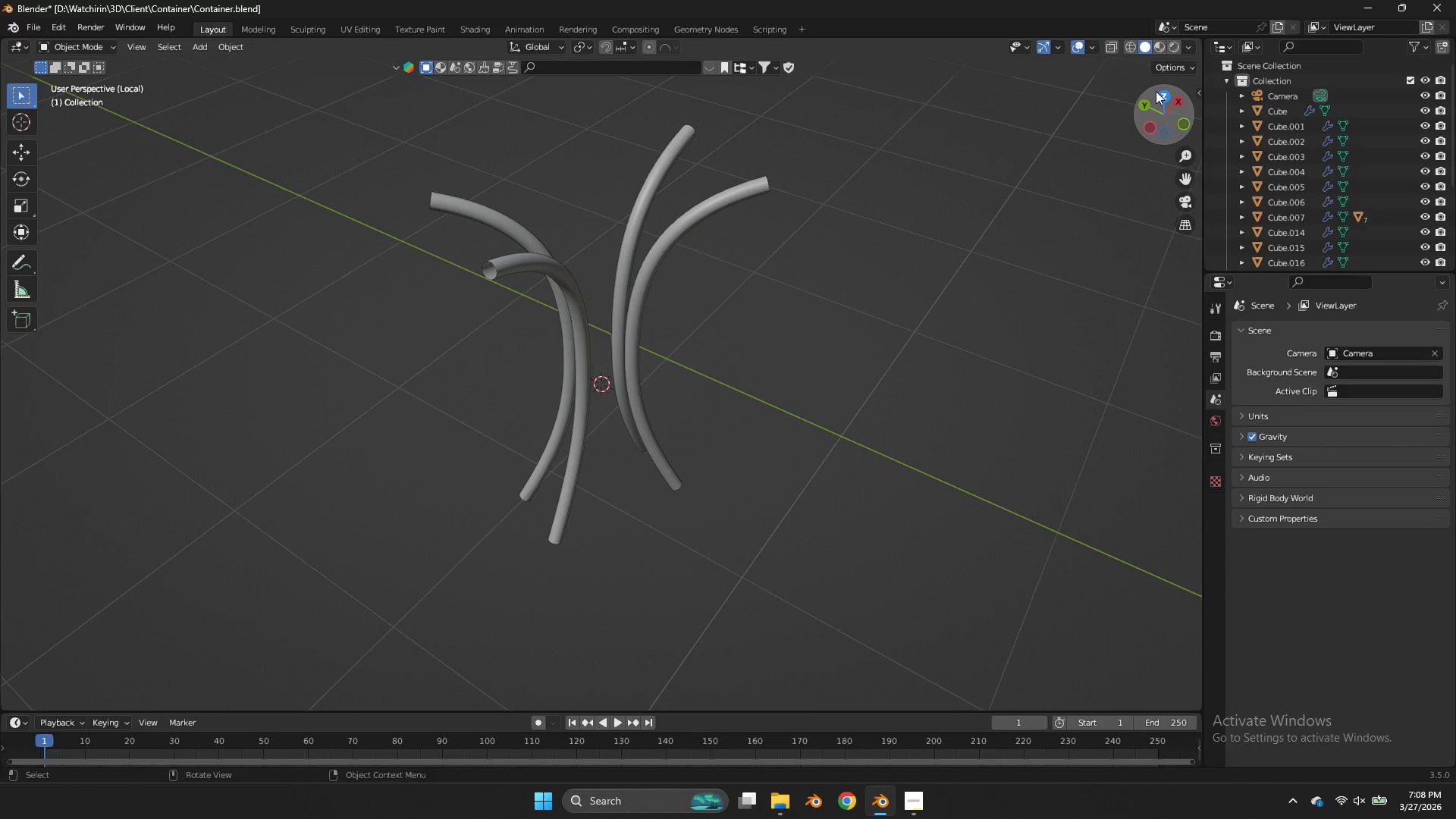 
left_click([1159, 93])
 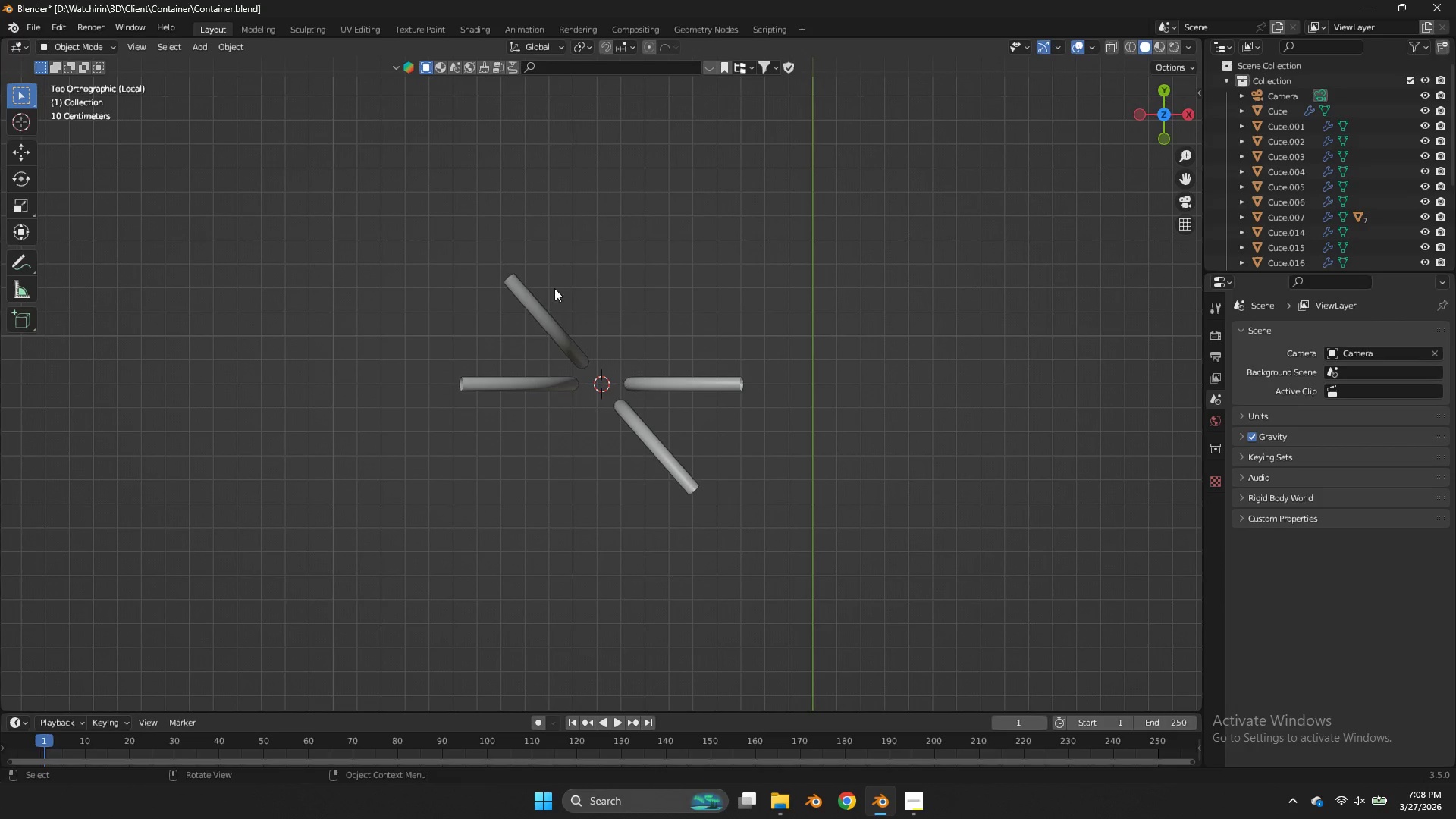 
left_click([554, 288])
 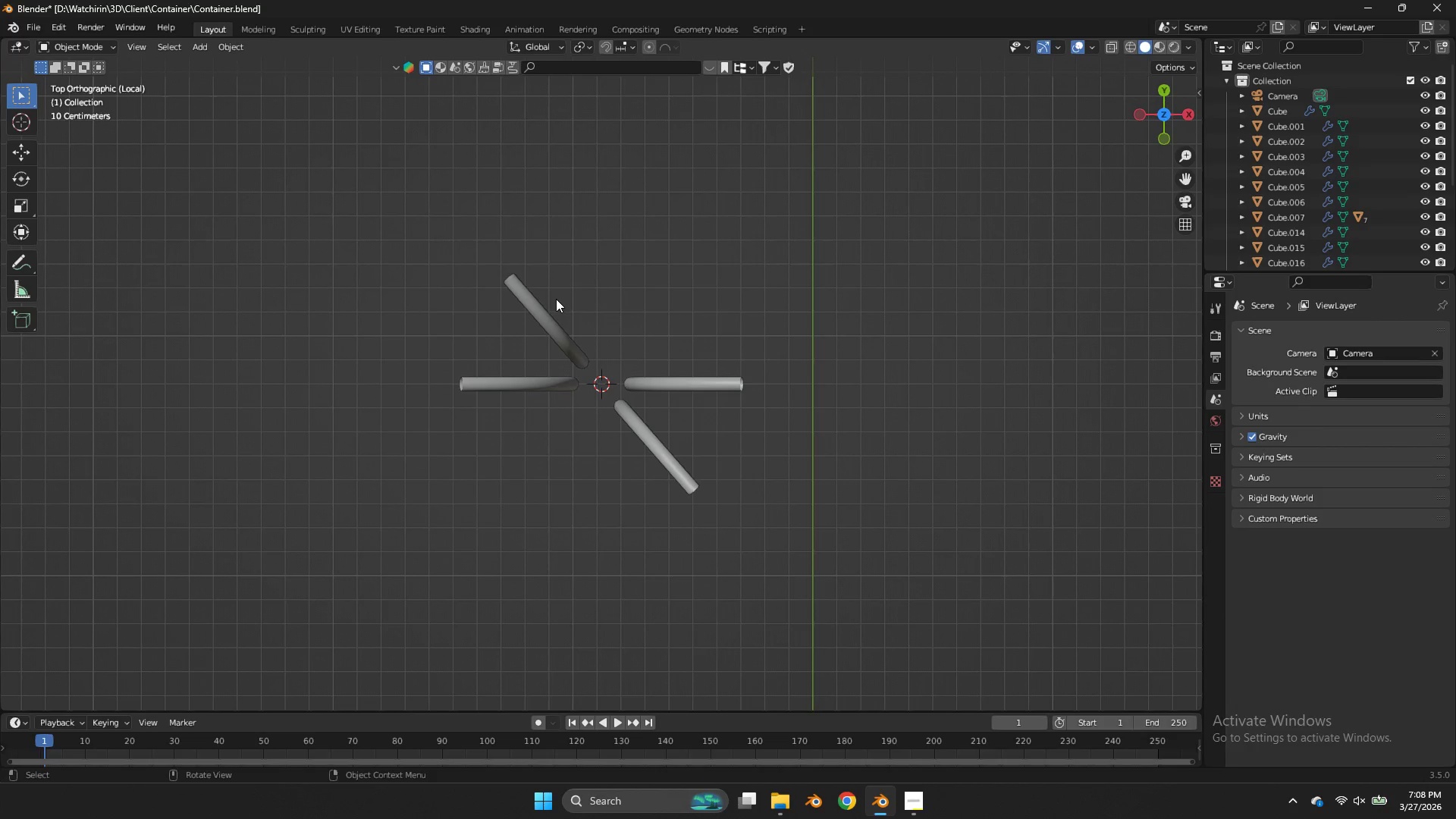 
key(X)
 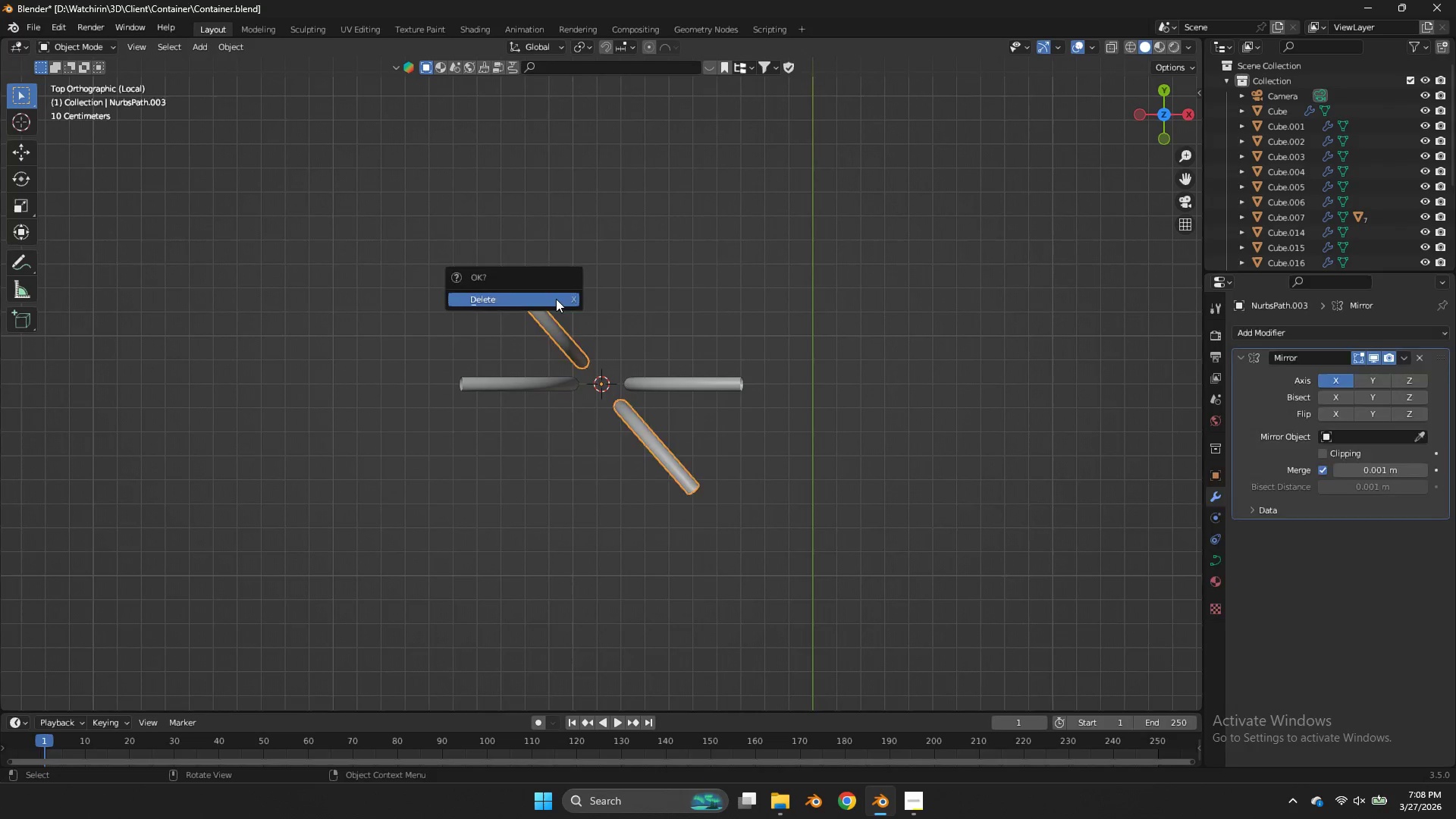 
triple_click([556, 299])
 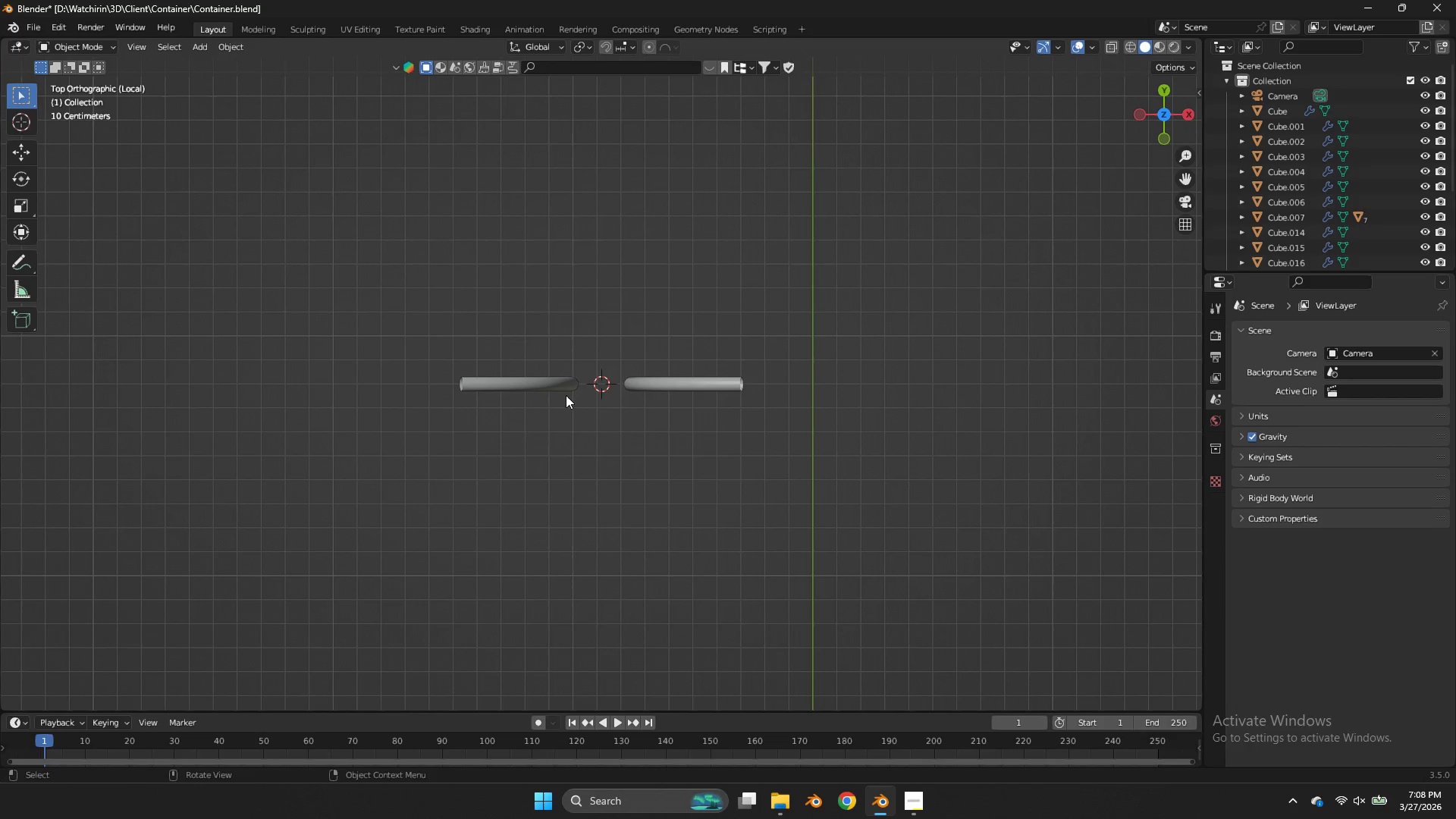 
left_click([566, 395])
 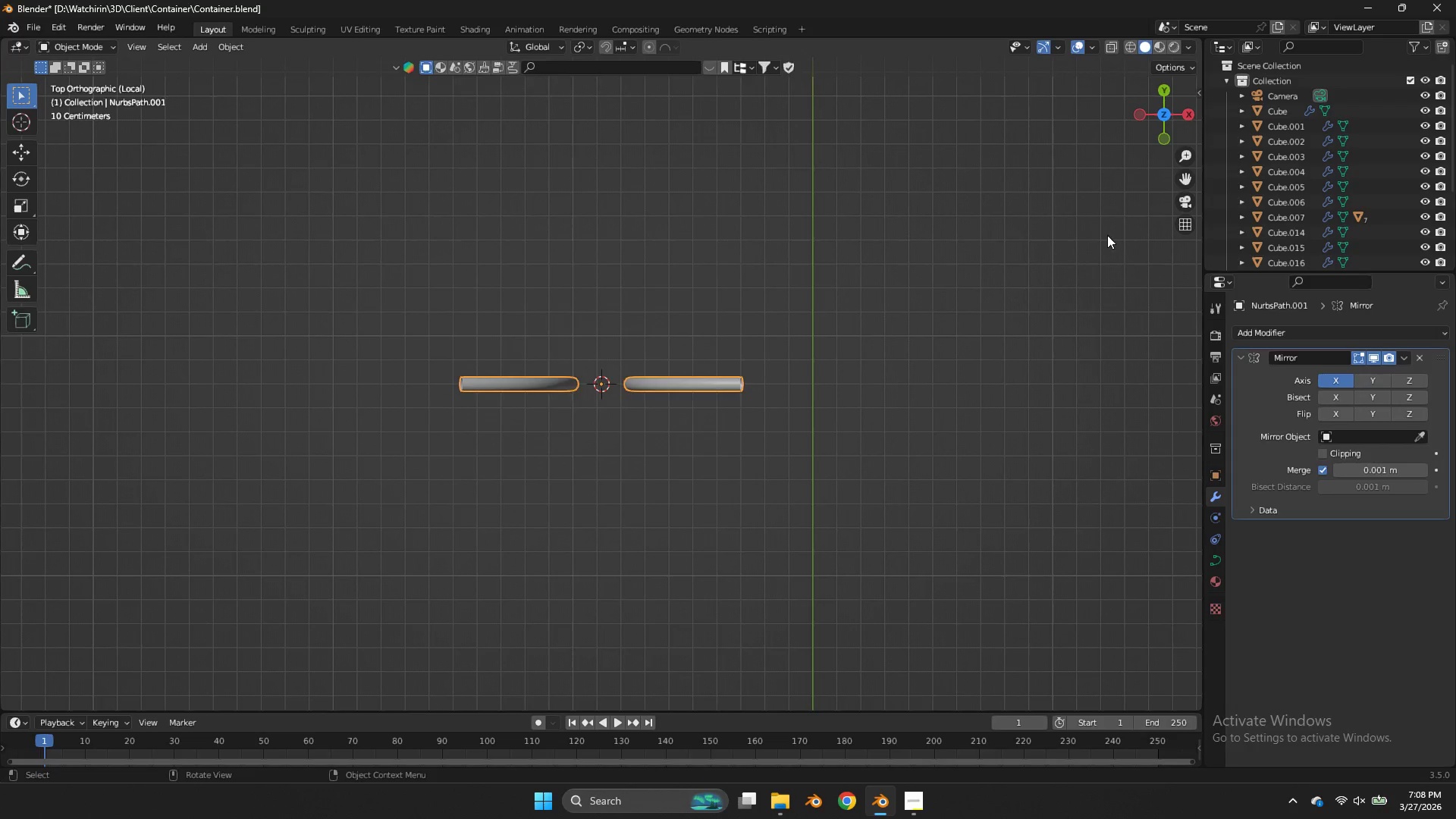 
key(Tab)
 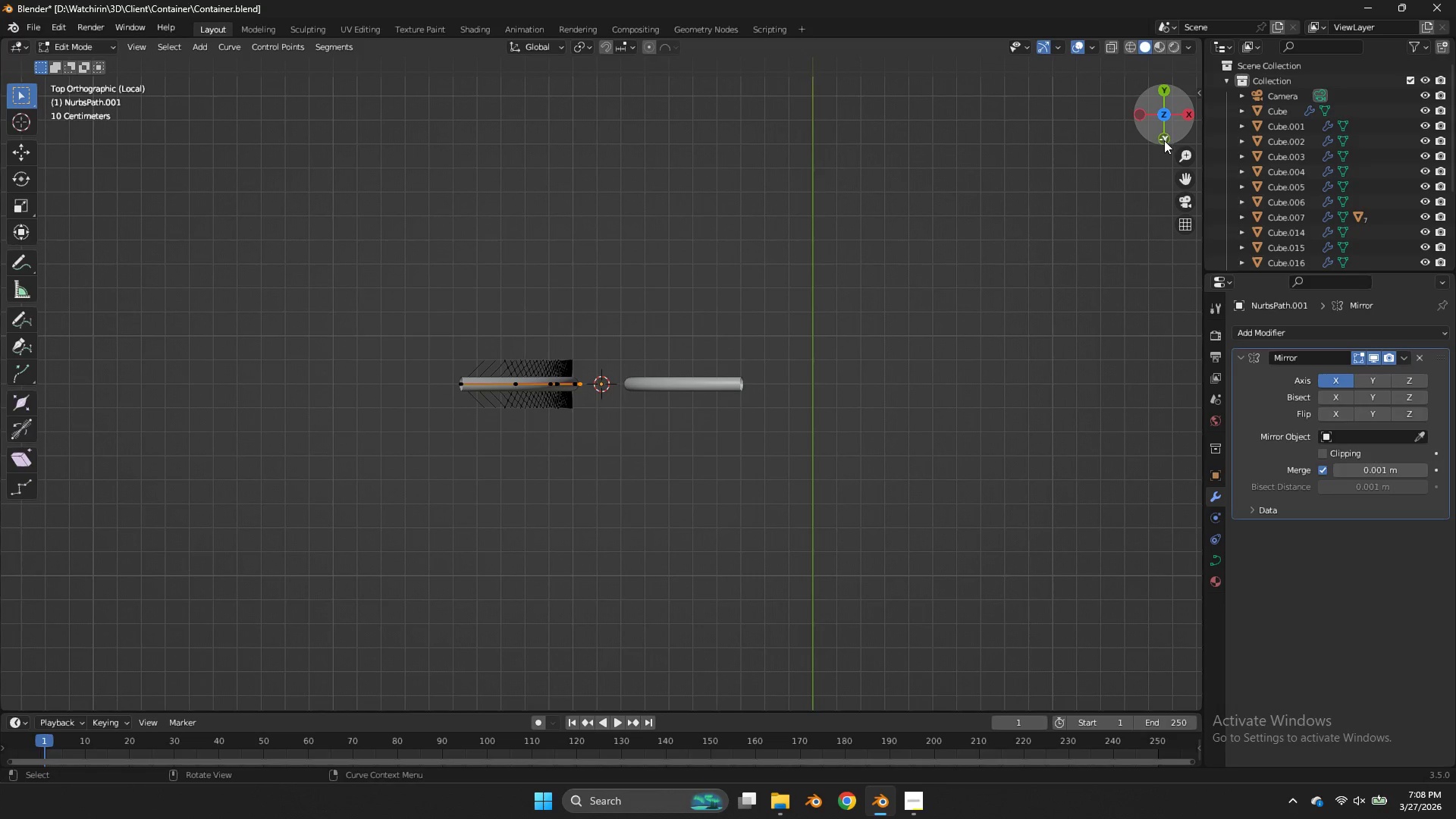 
left_click([1164, 140])
 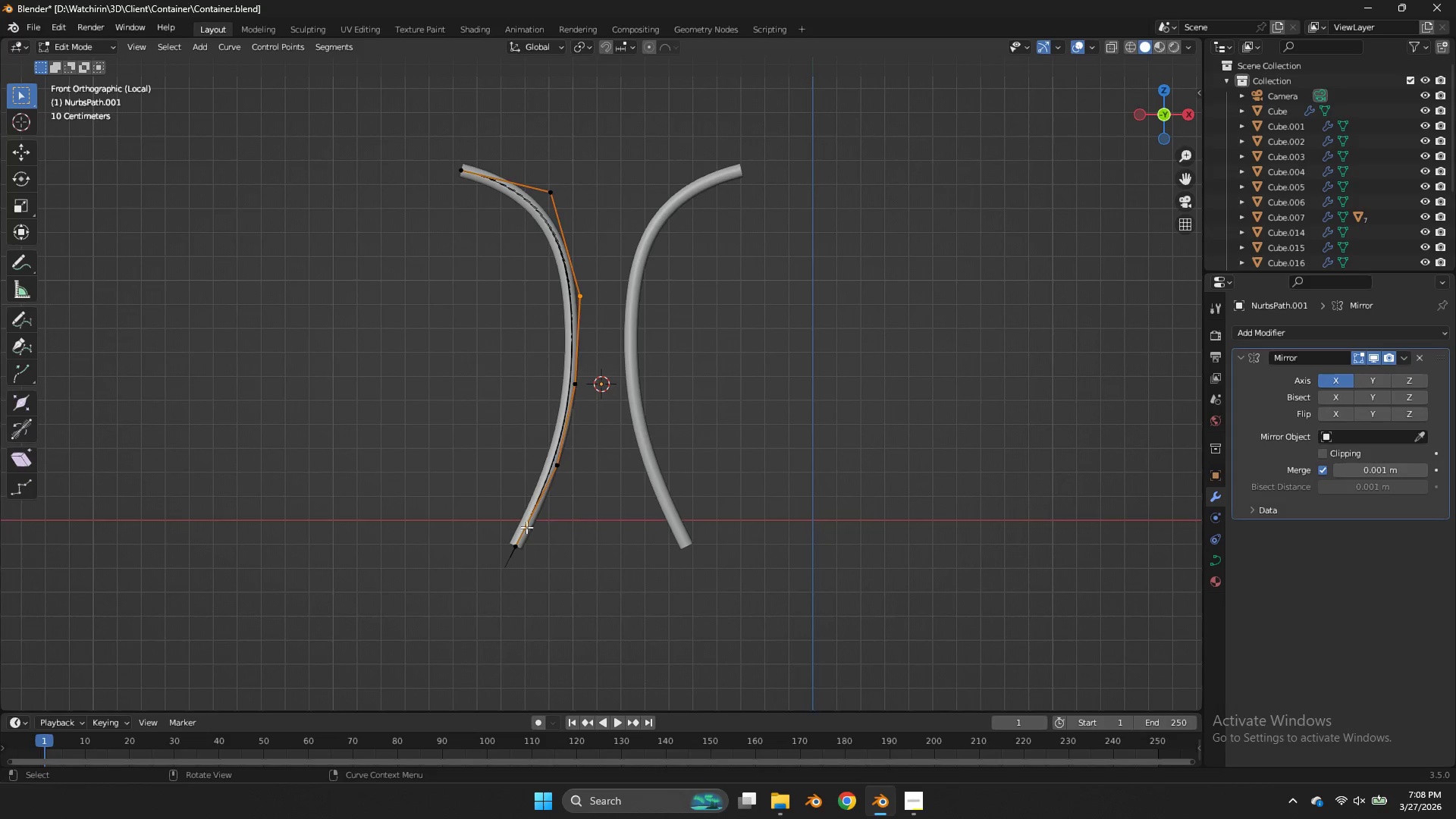 
left_click([522, 535])
 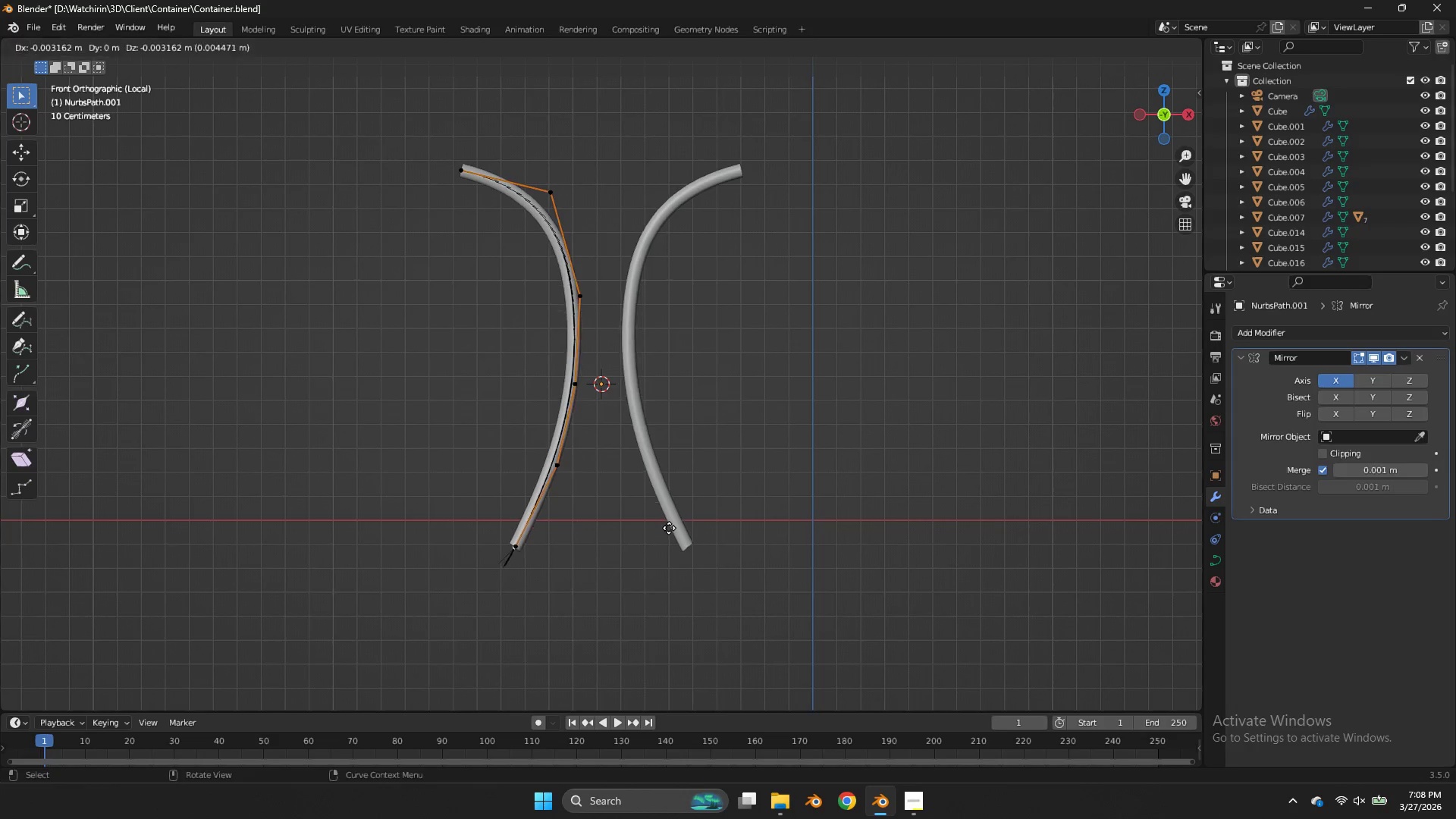 
key(E)
 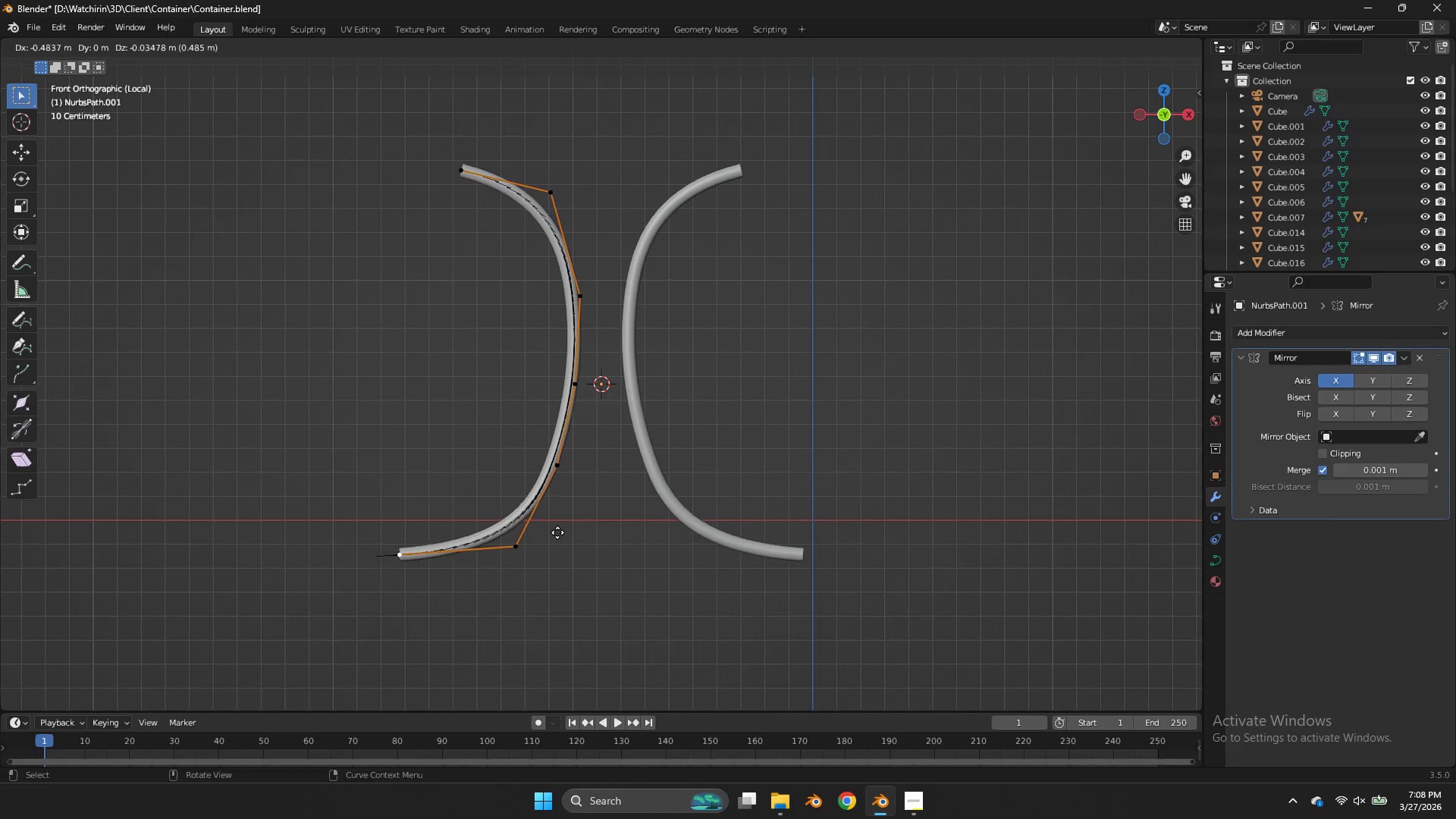 
left_click([556, 532])
 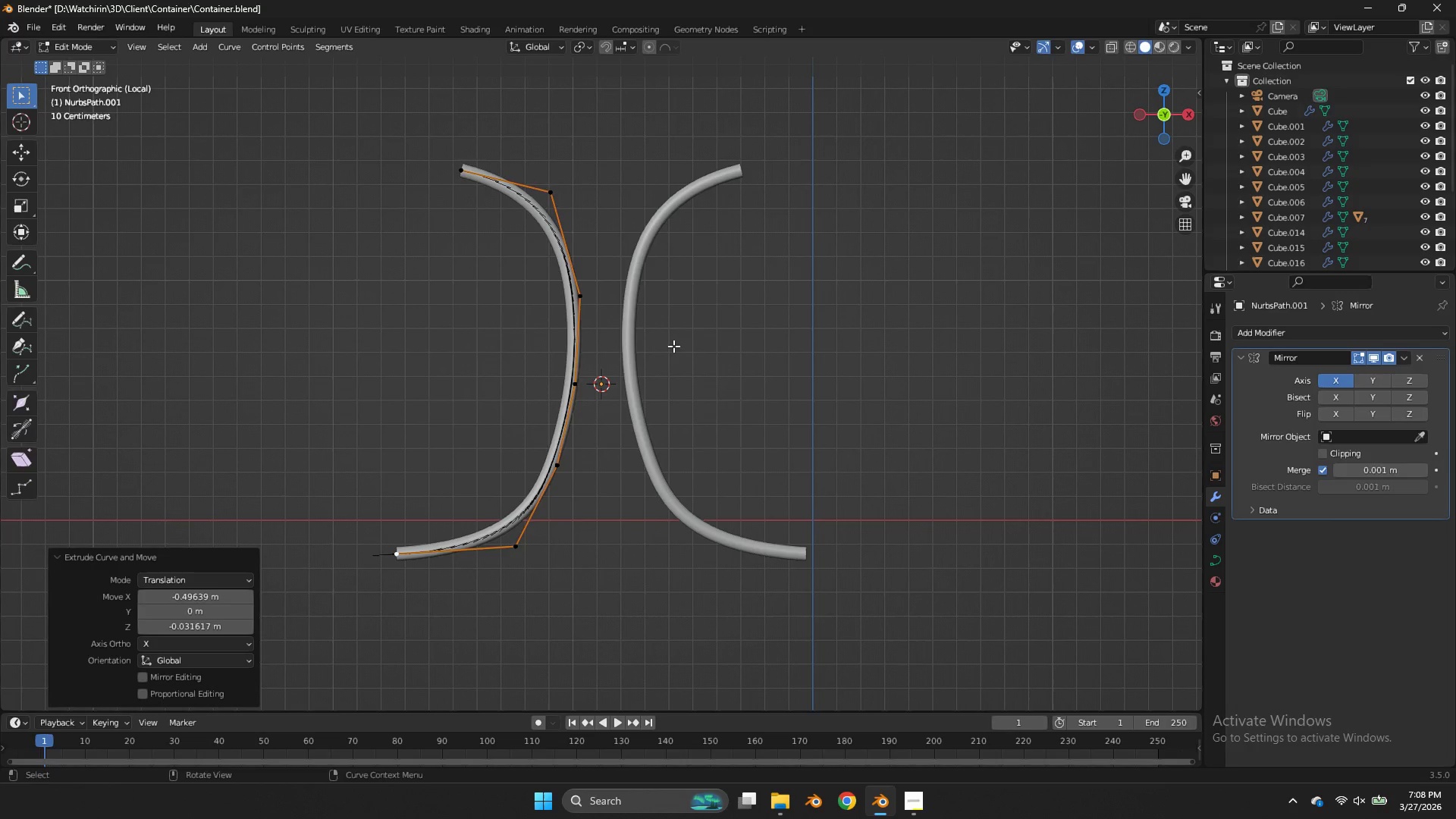 
key(Tab)
 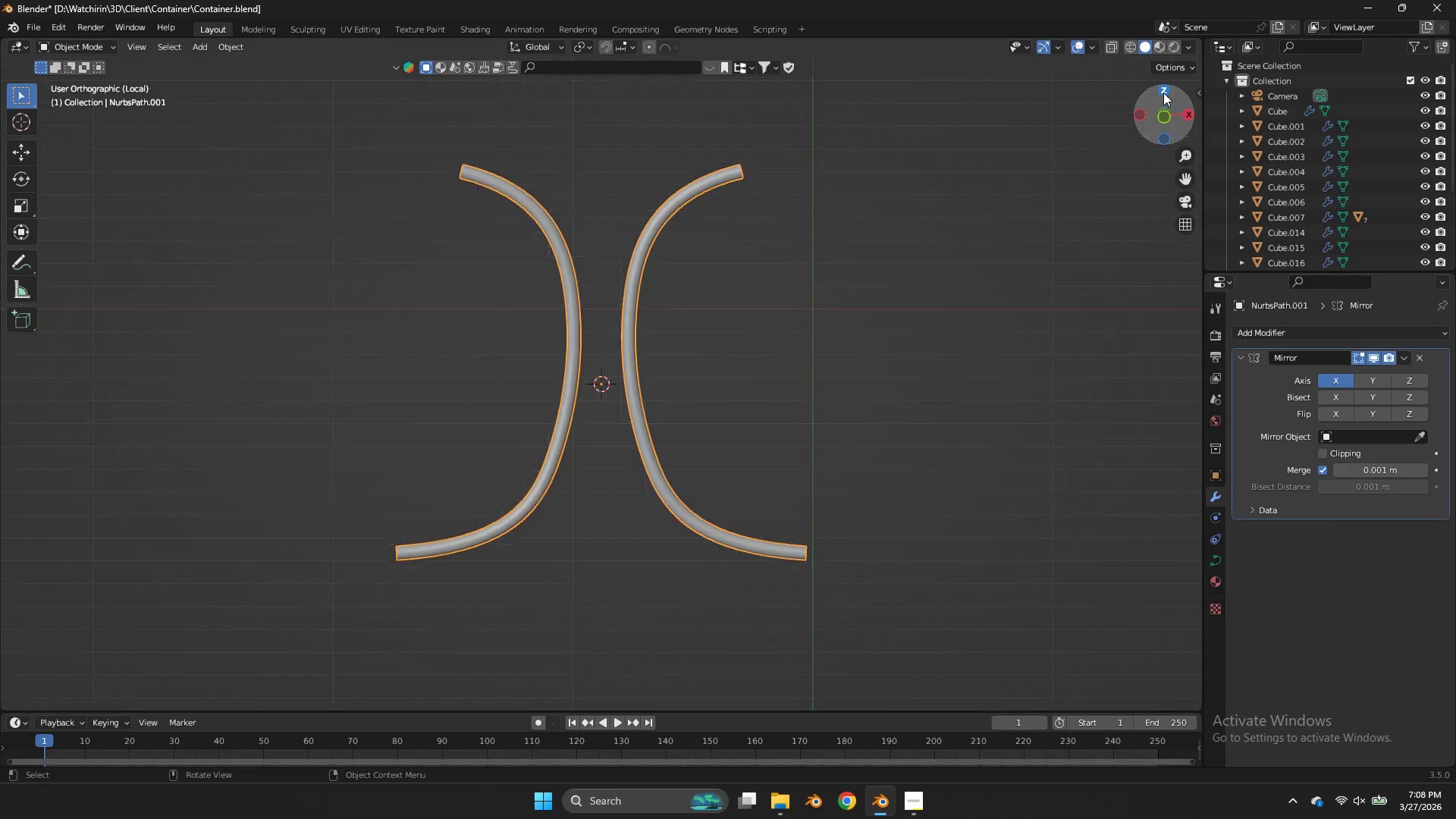 
key(Shift+ShiftLeft)
 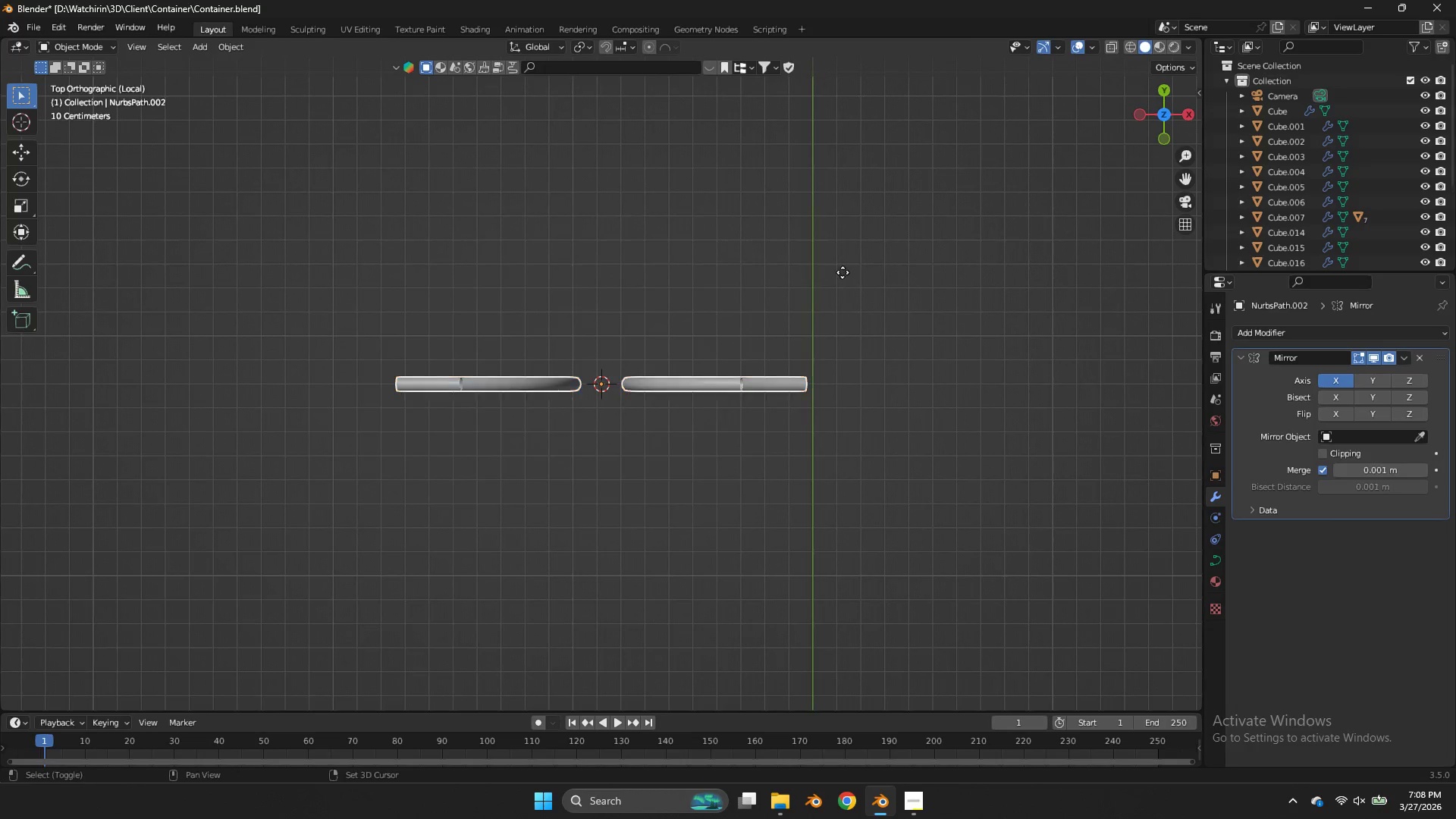 
key(Shift+D)
 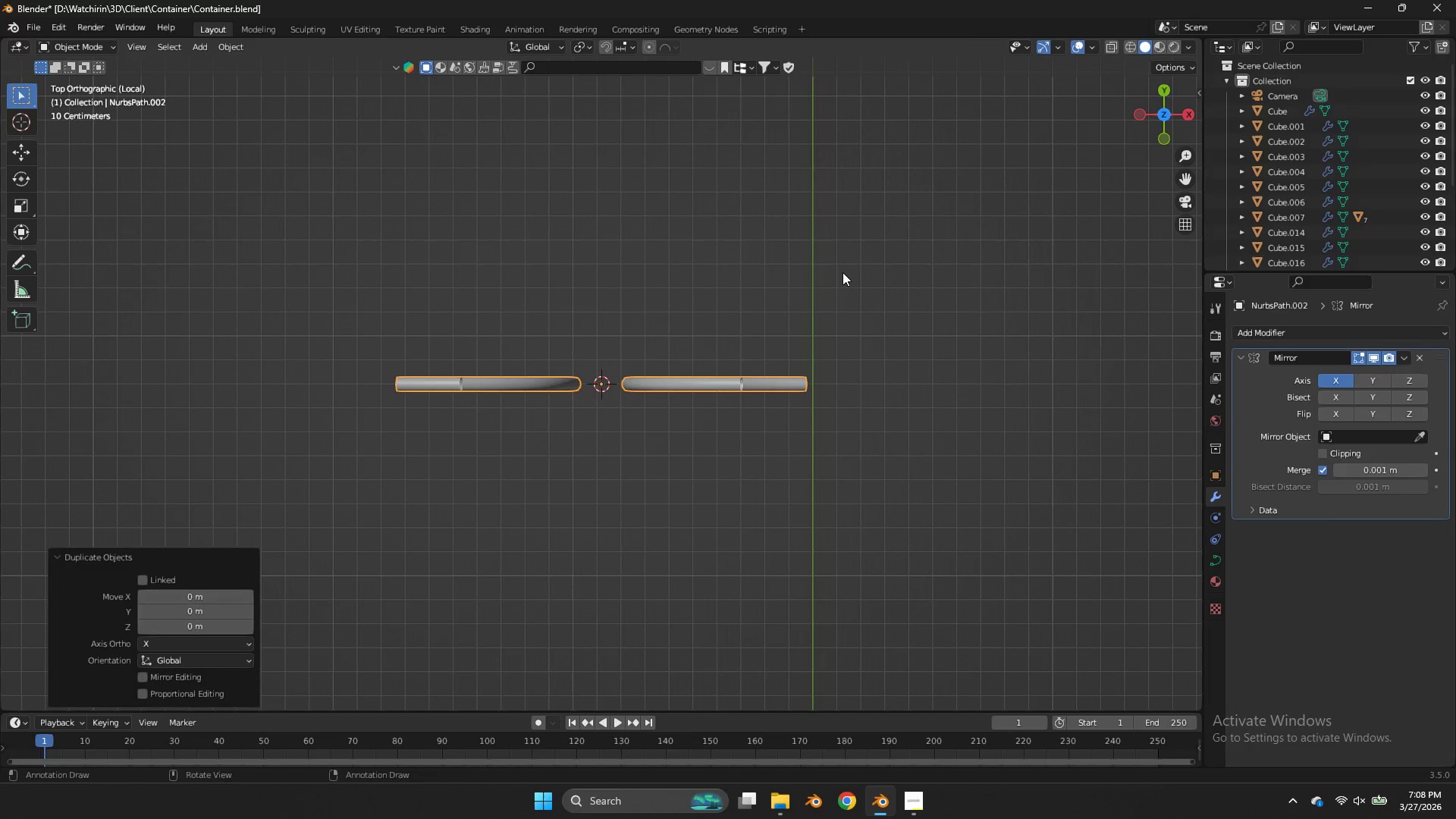 
right_click([843, 272])
 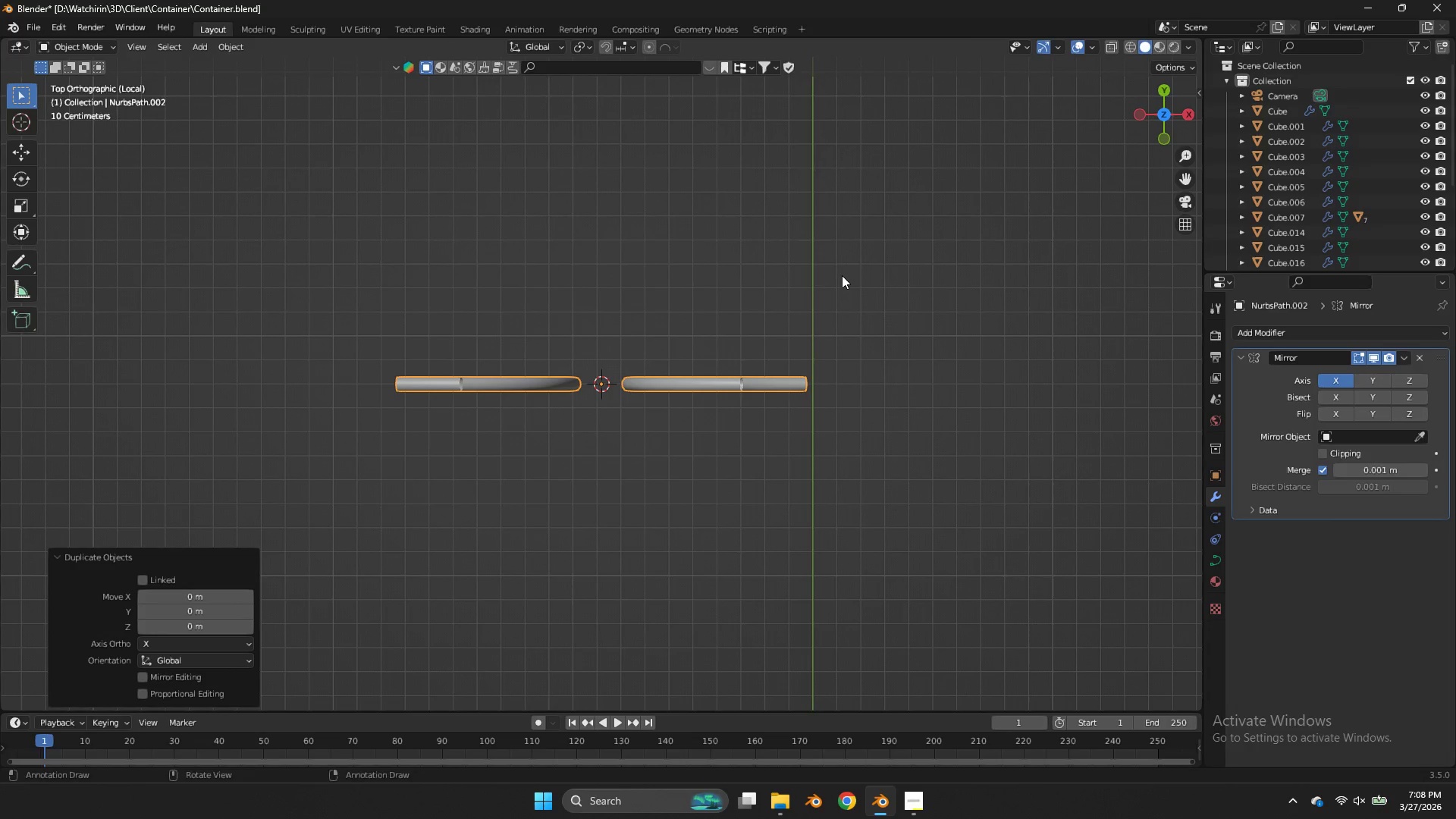 
key(R)
 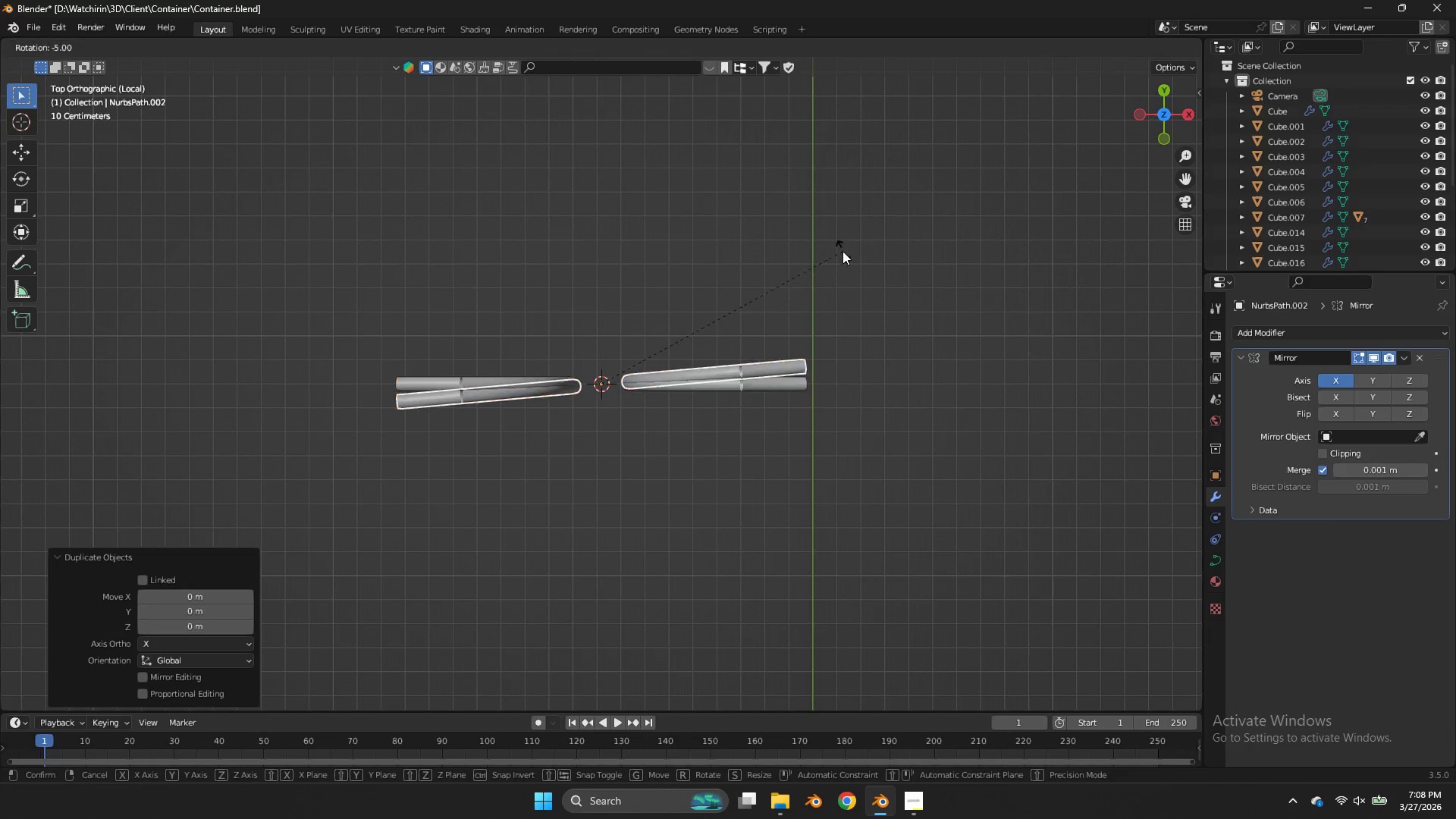 
hold_key(key=ControlLeft, duration=2.27)
left_click([648, 491])
 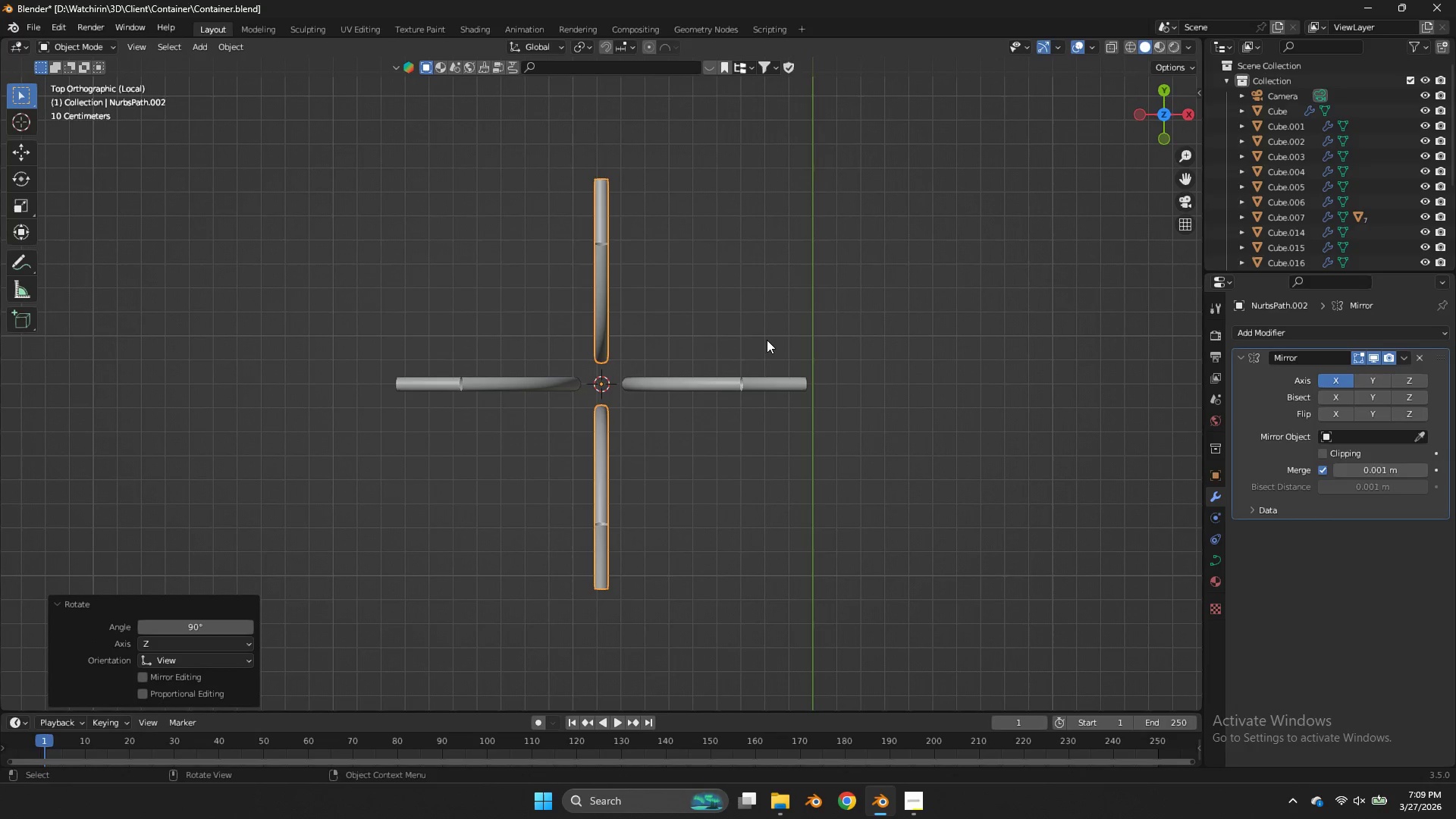 
key(Shift+ShiftLeft)
 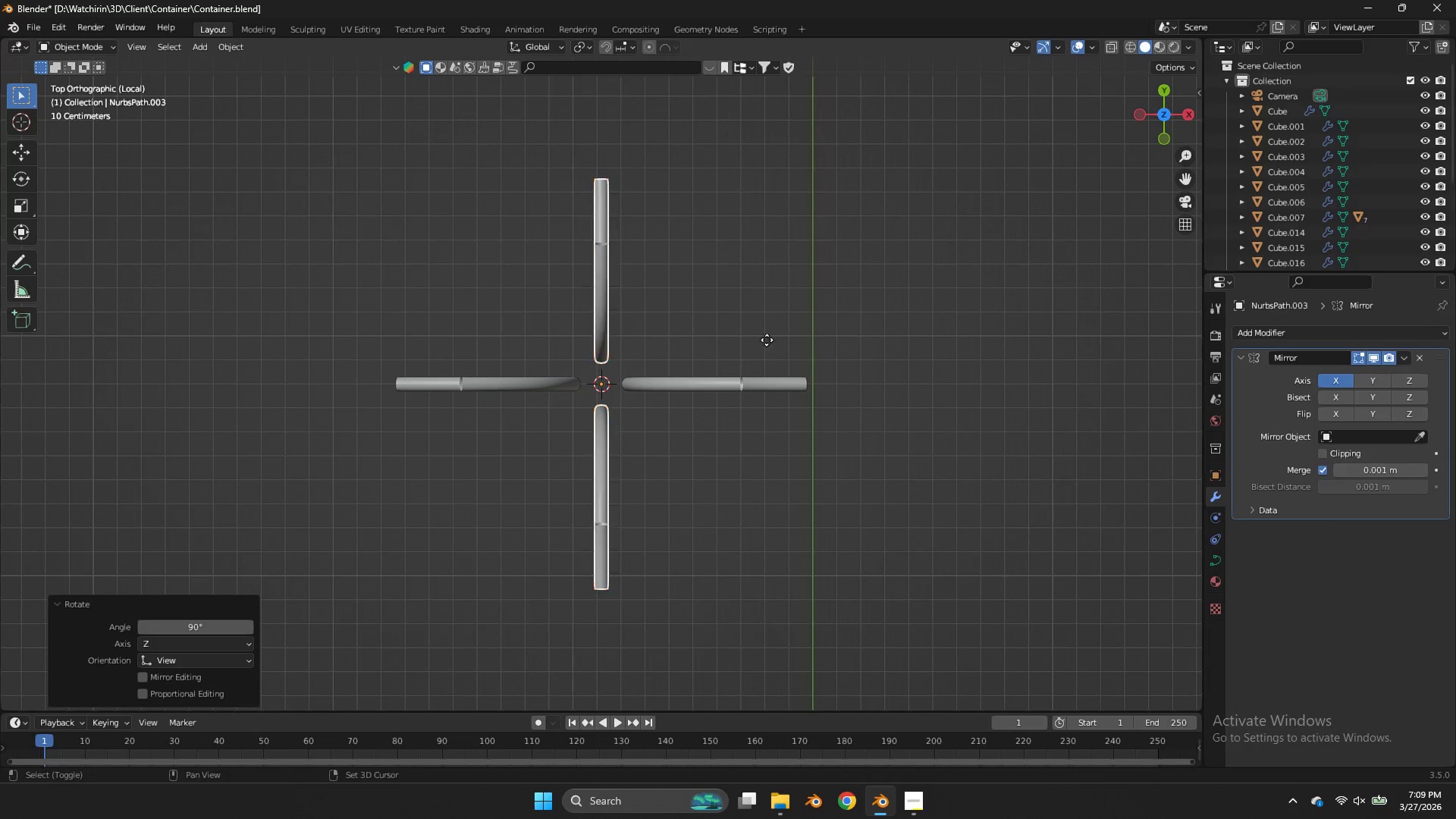 
key(Shift+D)
 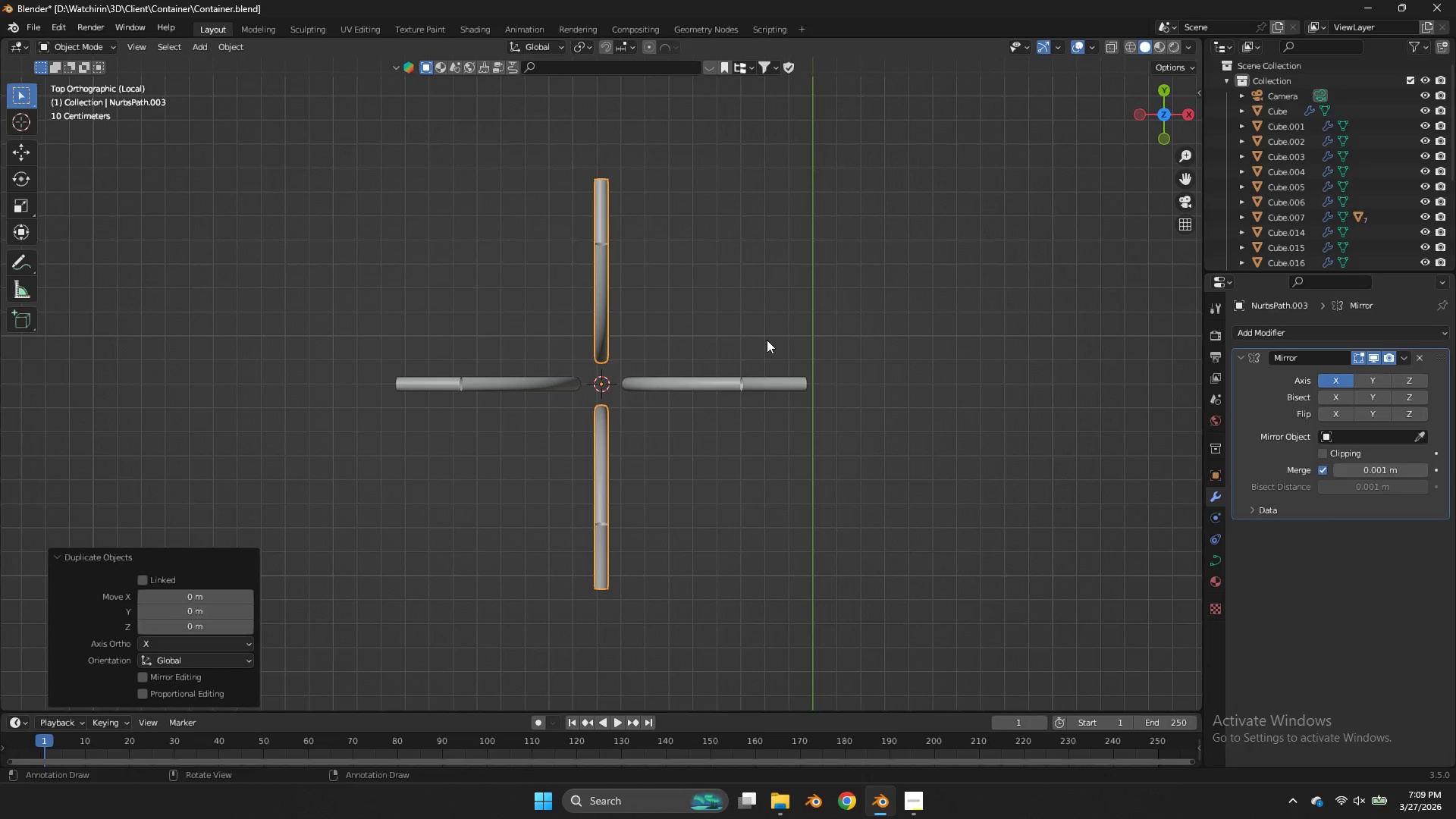 
right_click([767, 340])
 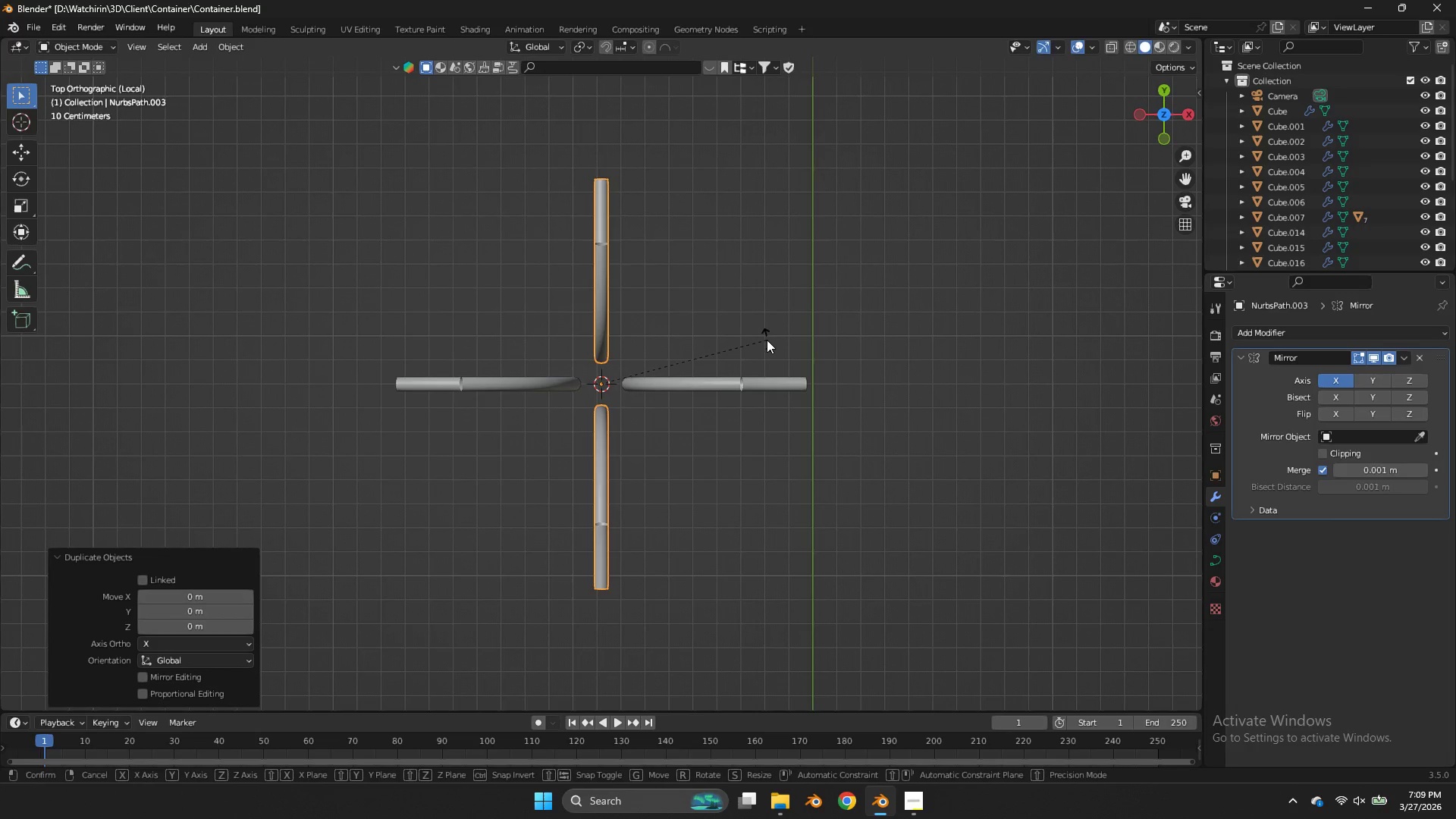 
key(R)
 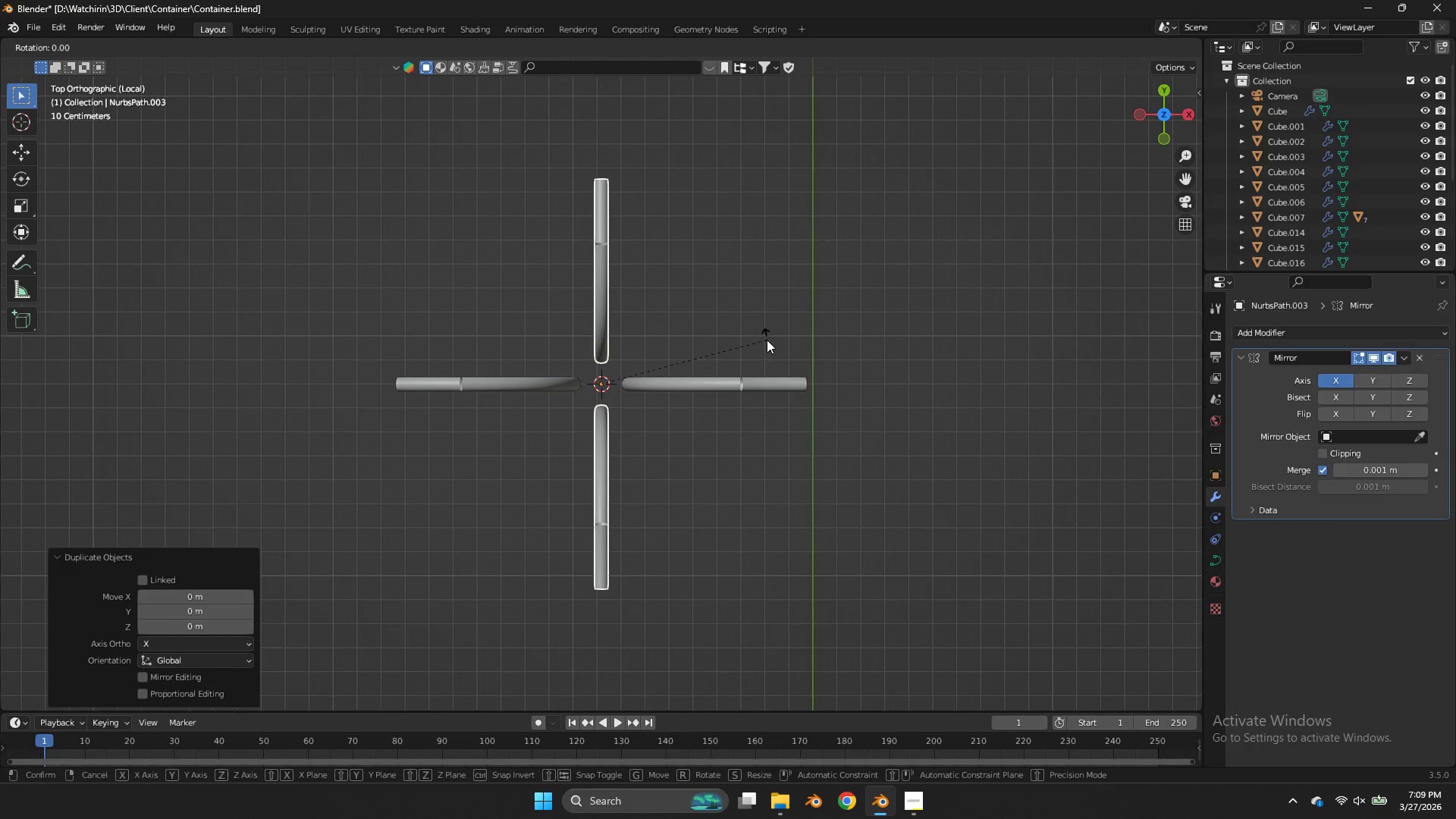 
hold_key(key=ControlLeft, duration=1.05)
left_click([674, 282])
 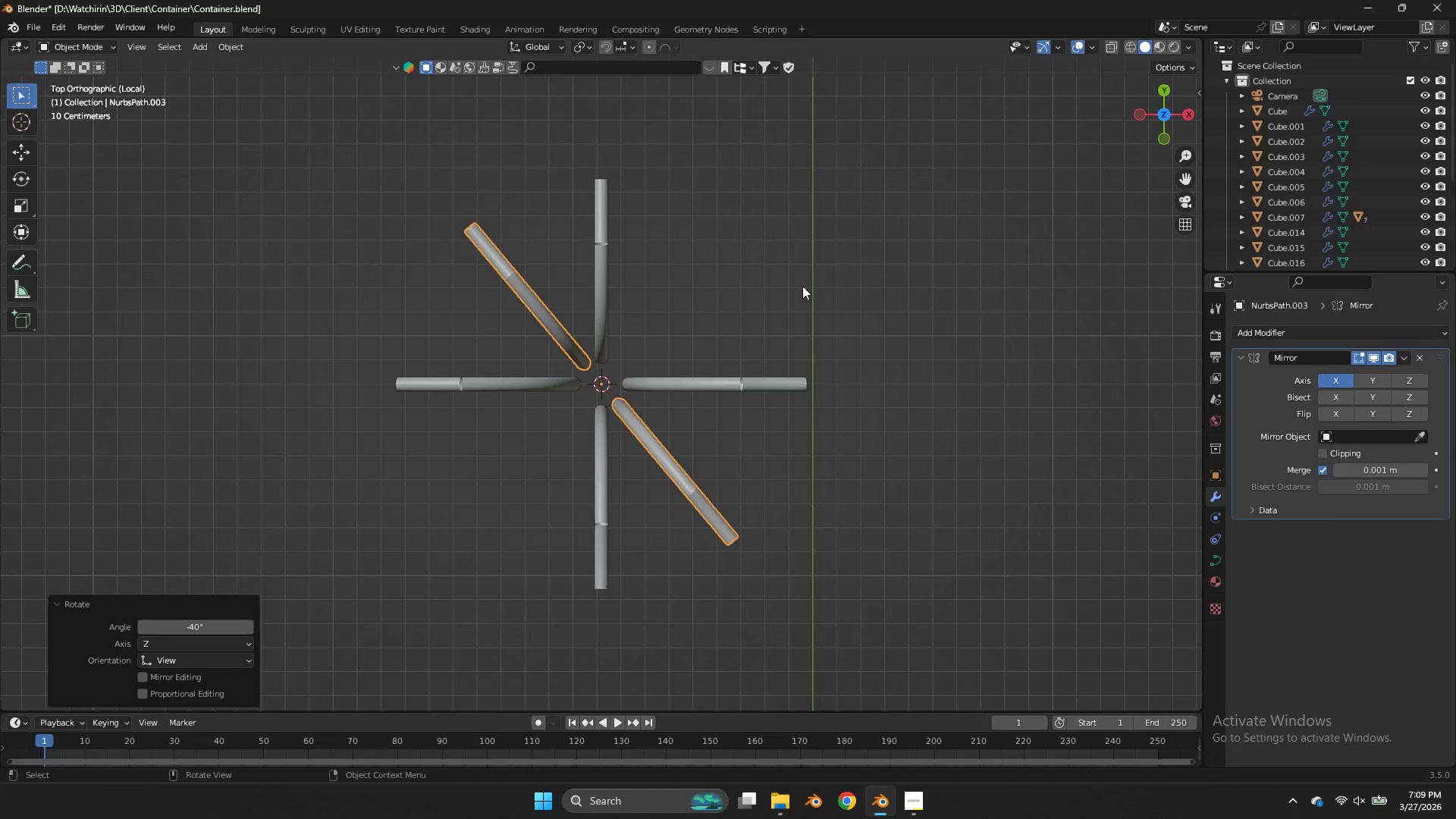 
key(Shift+ShiftLeft)
 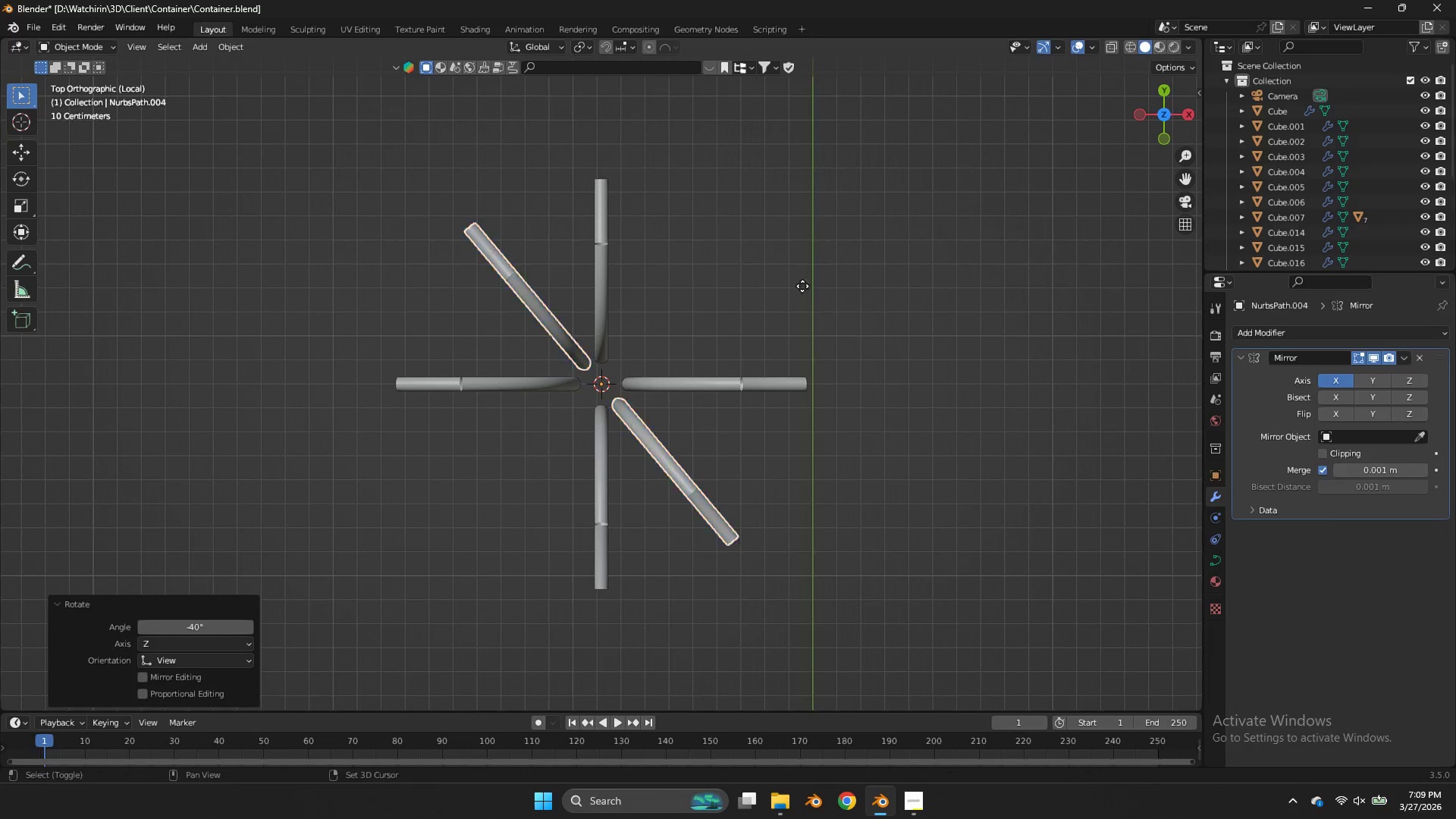 
key(Shift+D)
 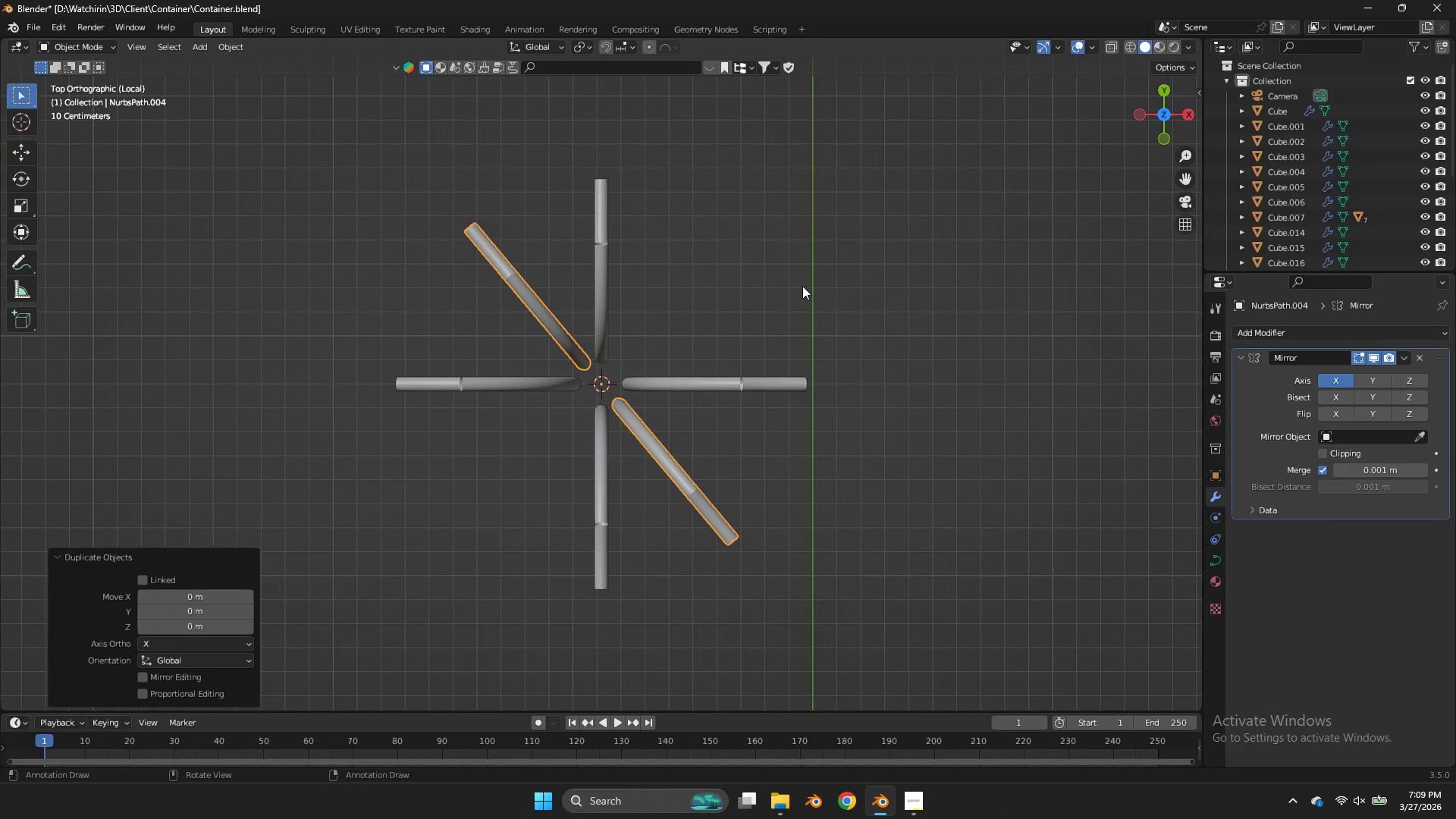 
right_click([802, 286])
 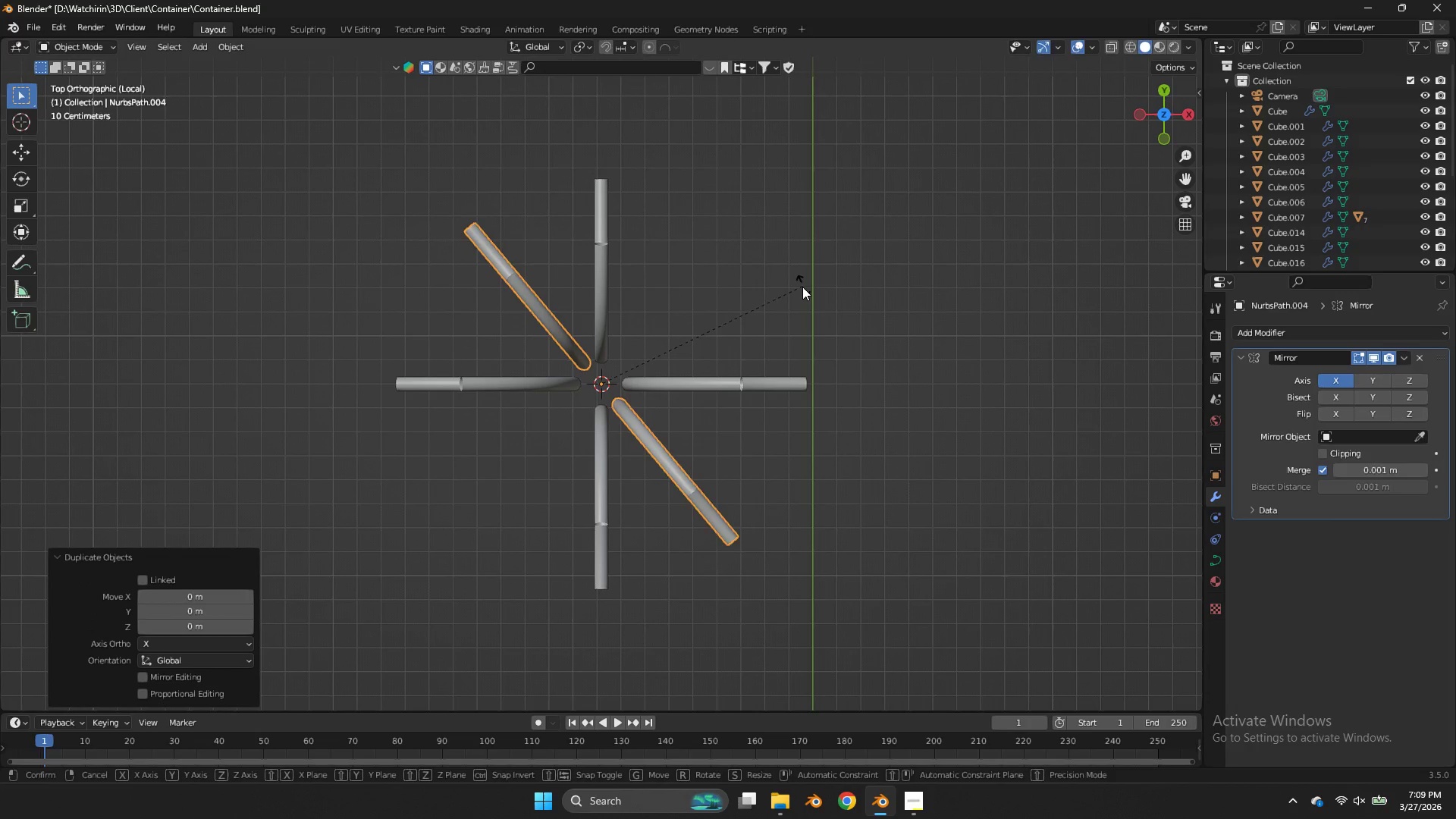 
key(R)
 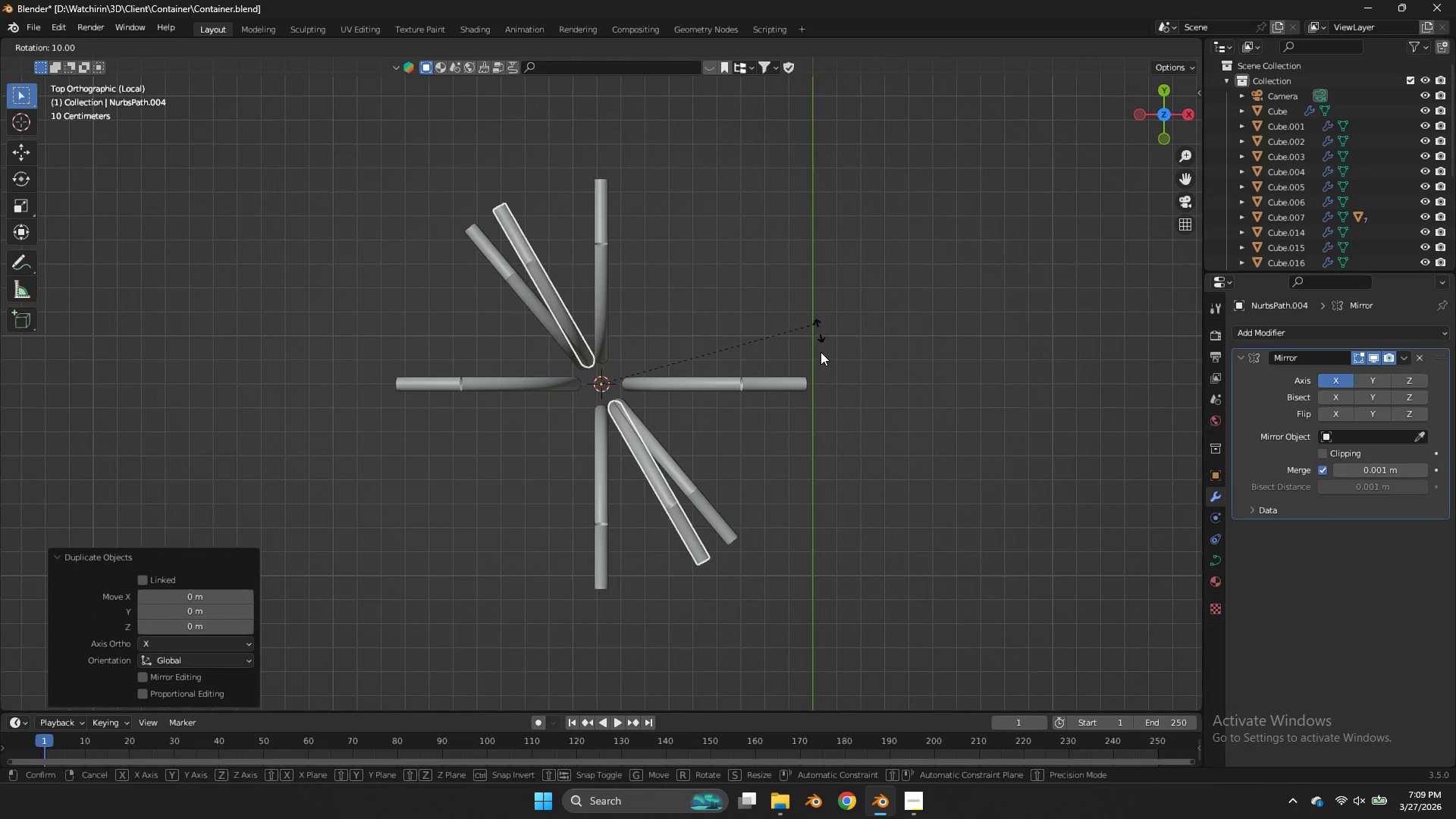 
hold_key(key=ControlLeft, duration=2.3)
left_click([674, 498])
 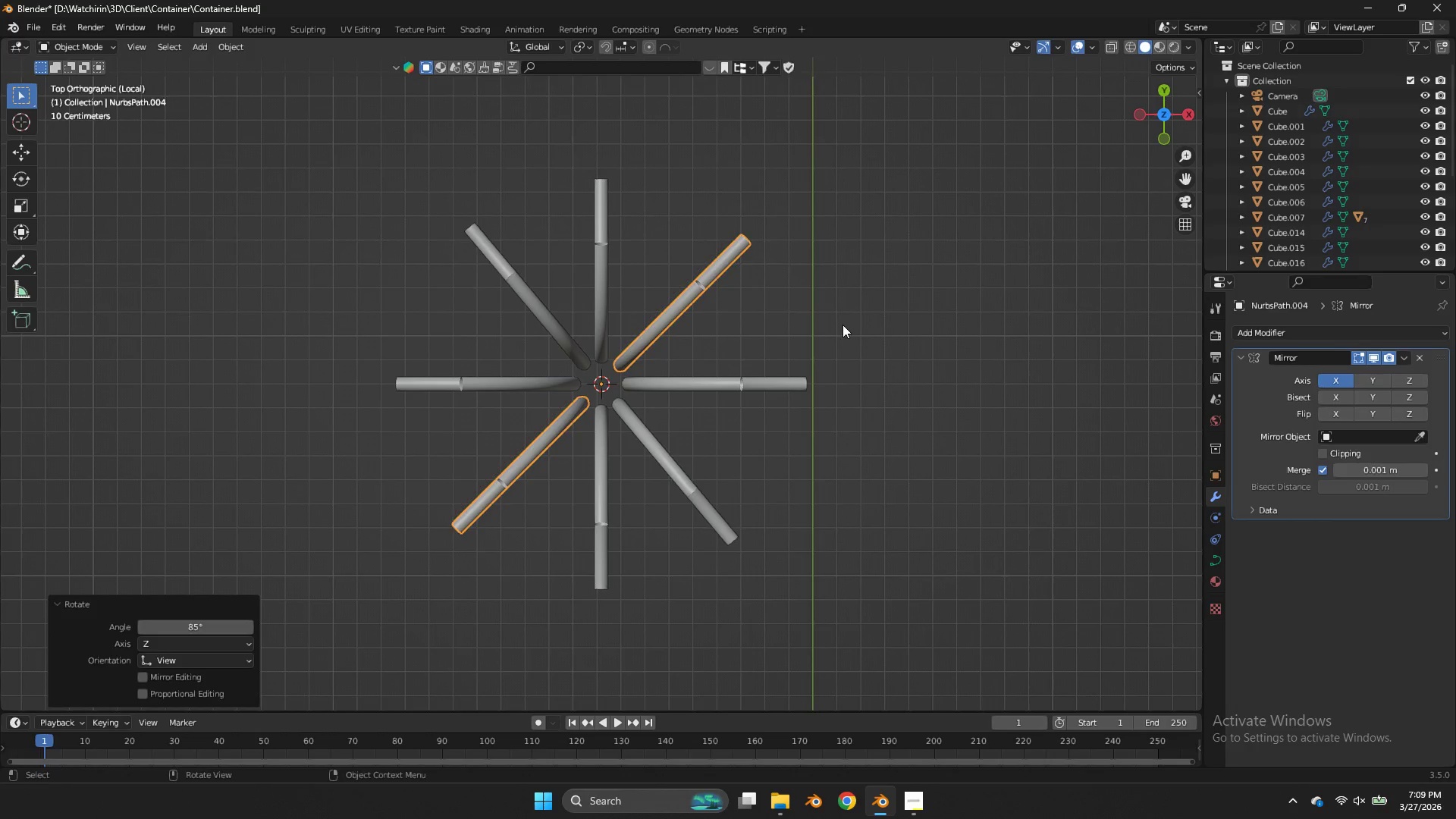 
key(Tab)
 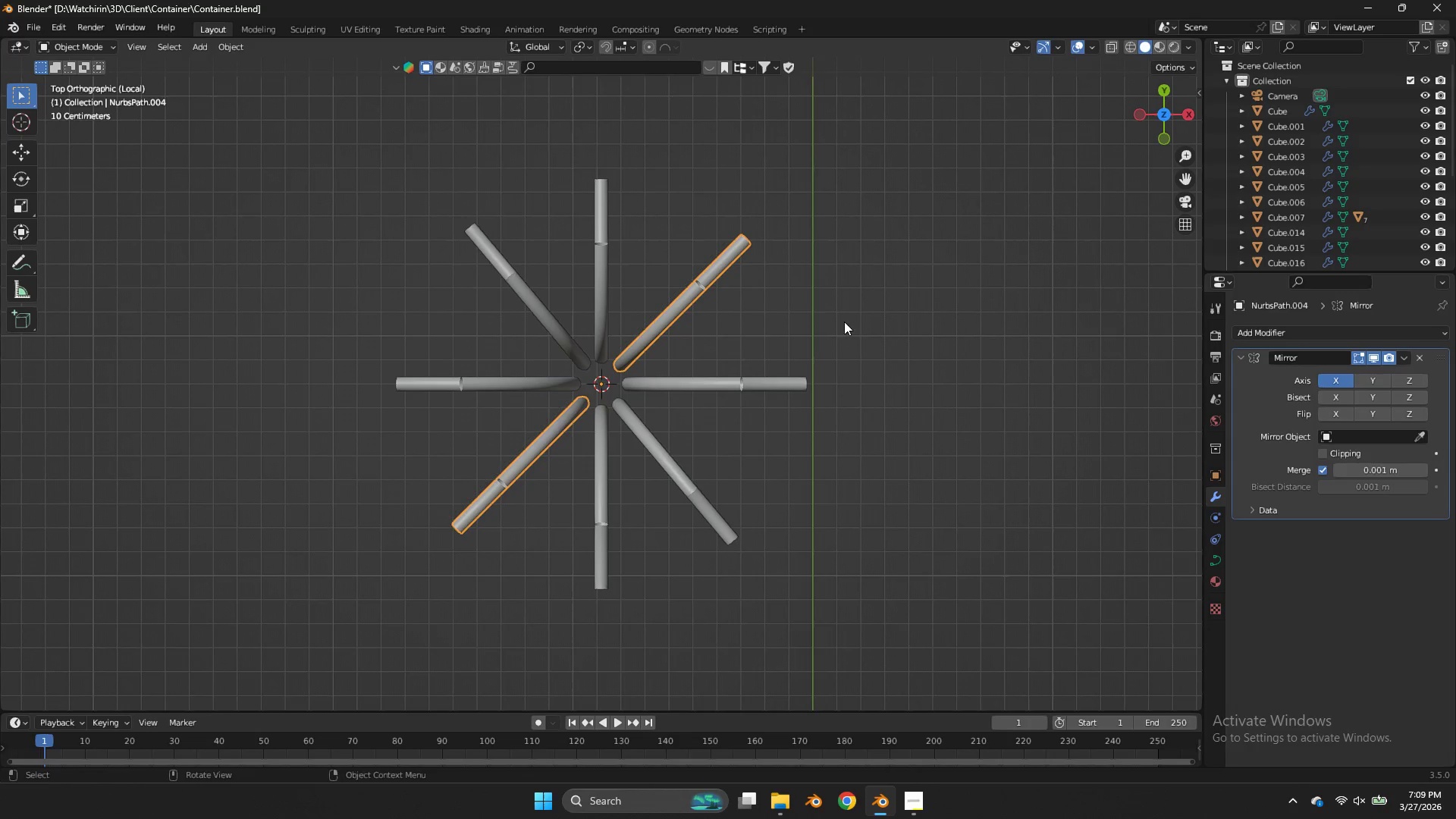 
key(Tab)
 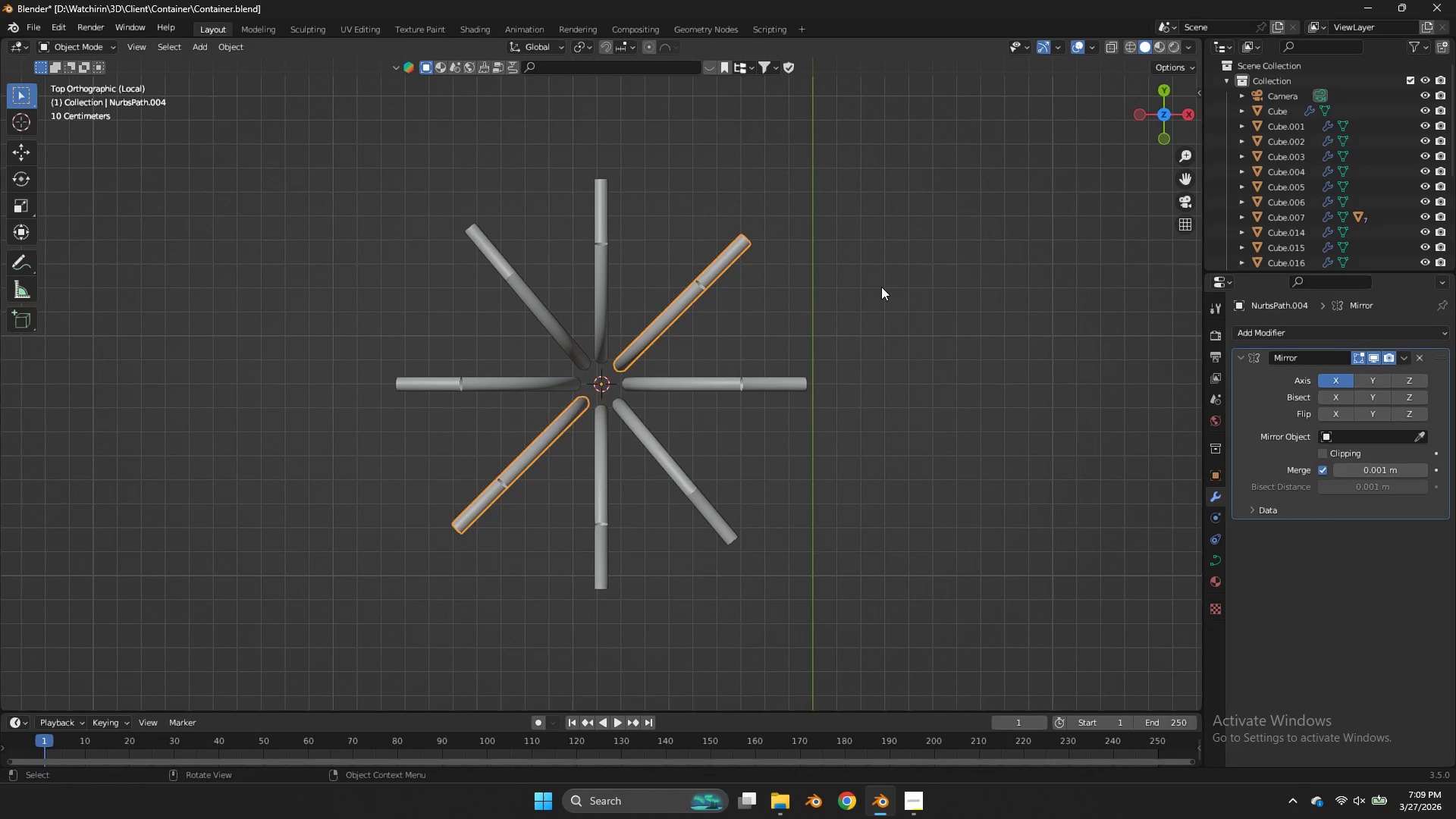 
key(Control+ControlLeft)
 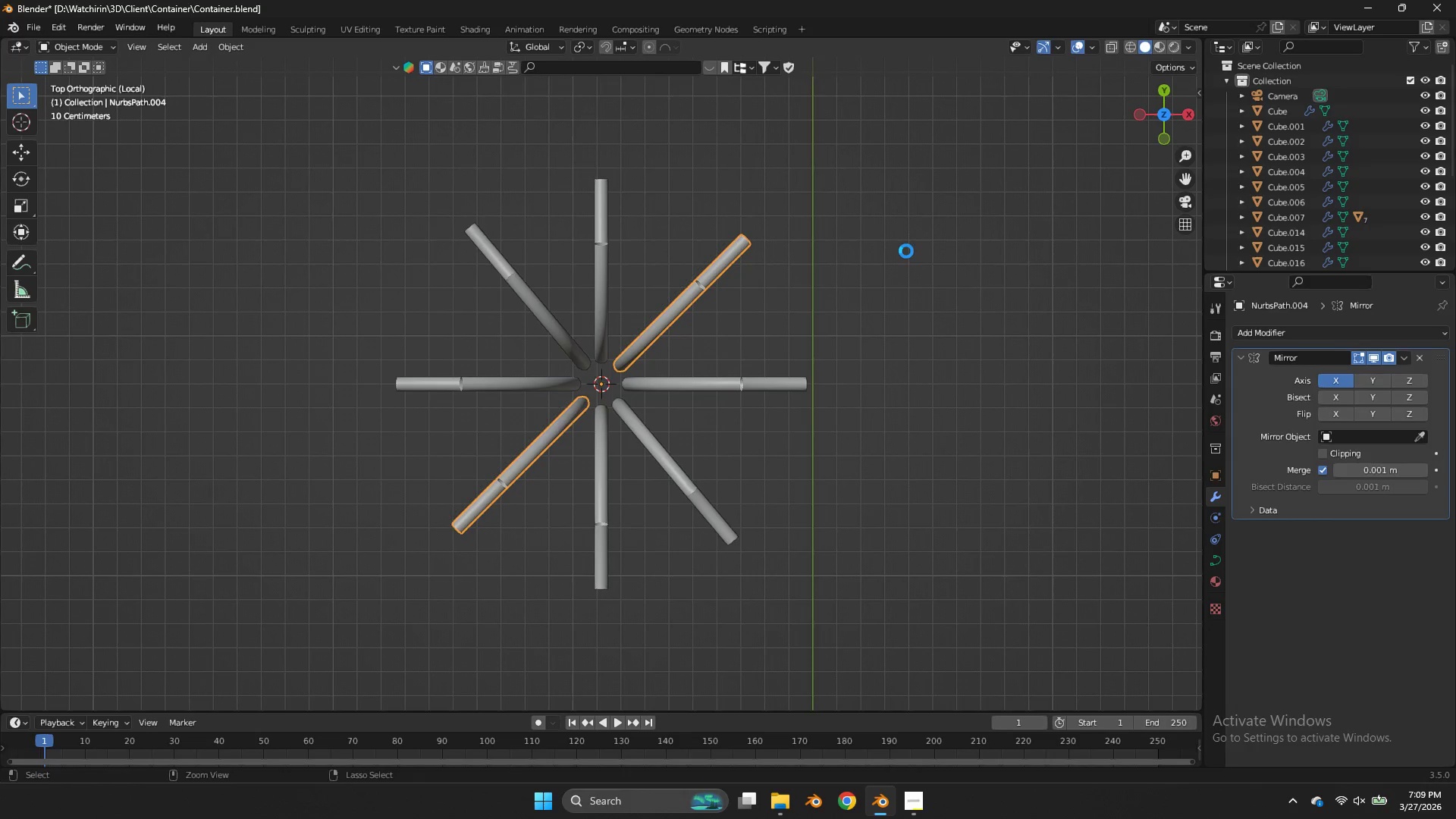 
key(Control+S)
 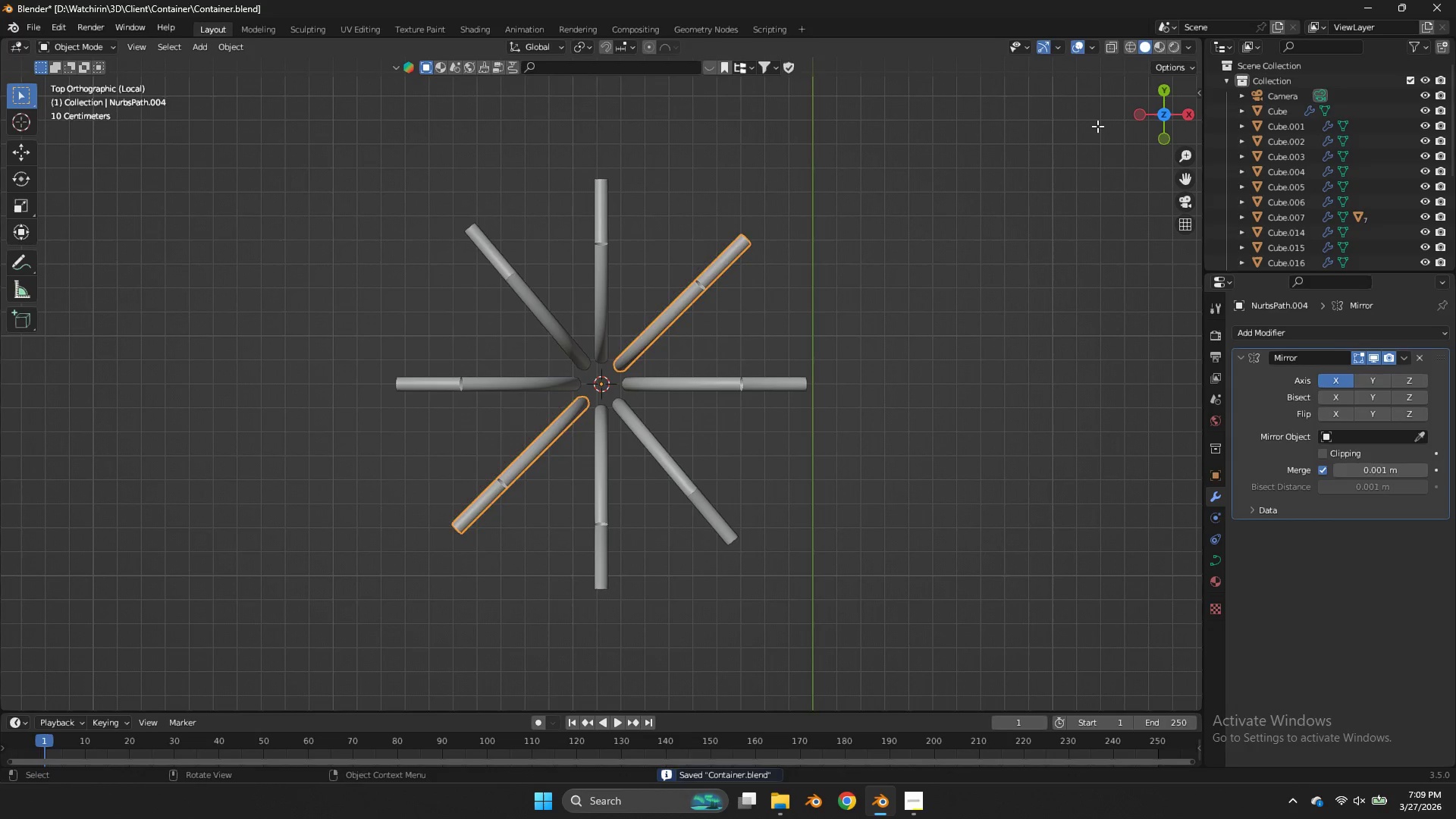 
key(Tab)
 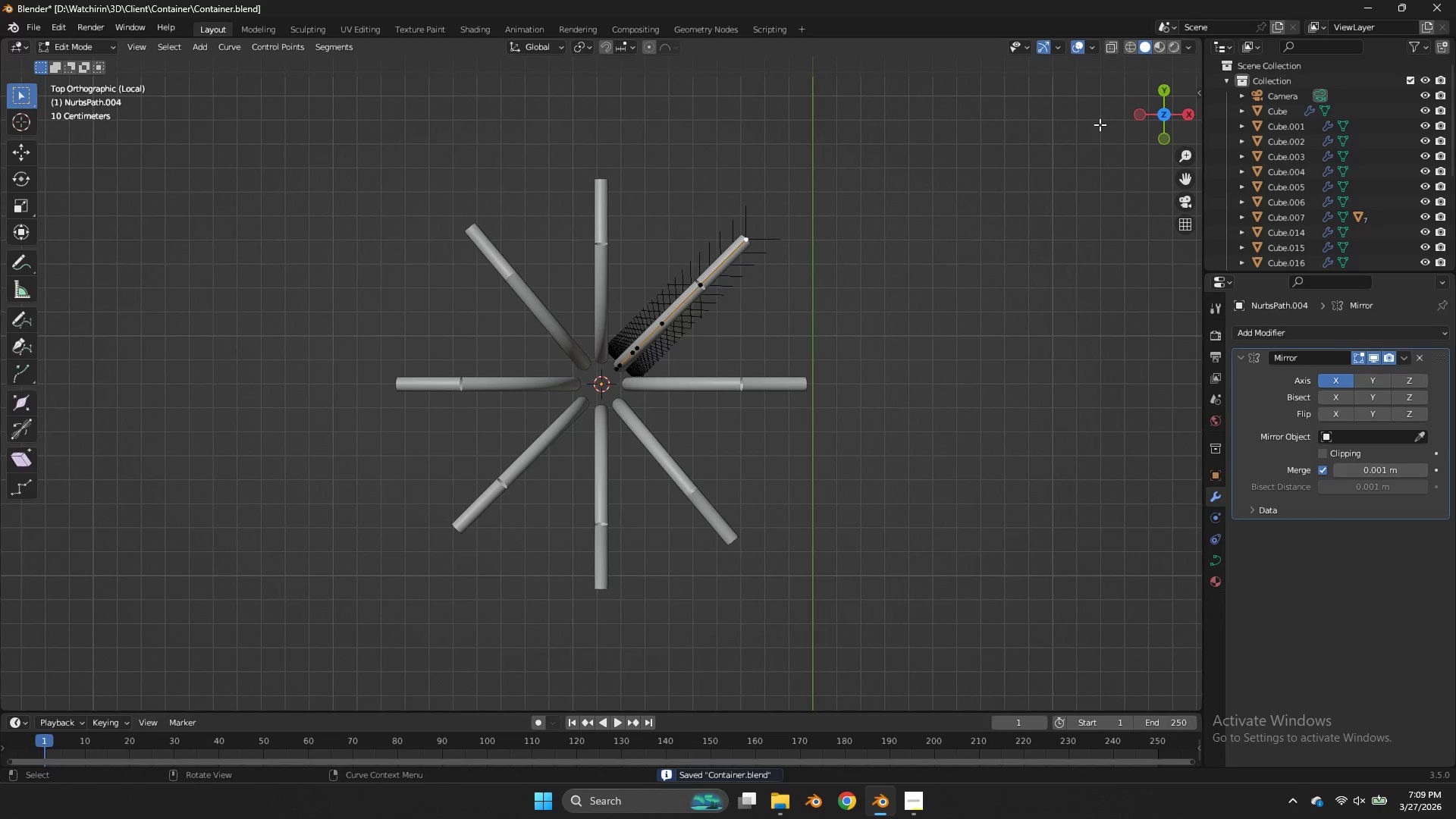 
key(Tab)
 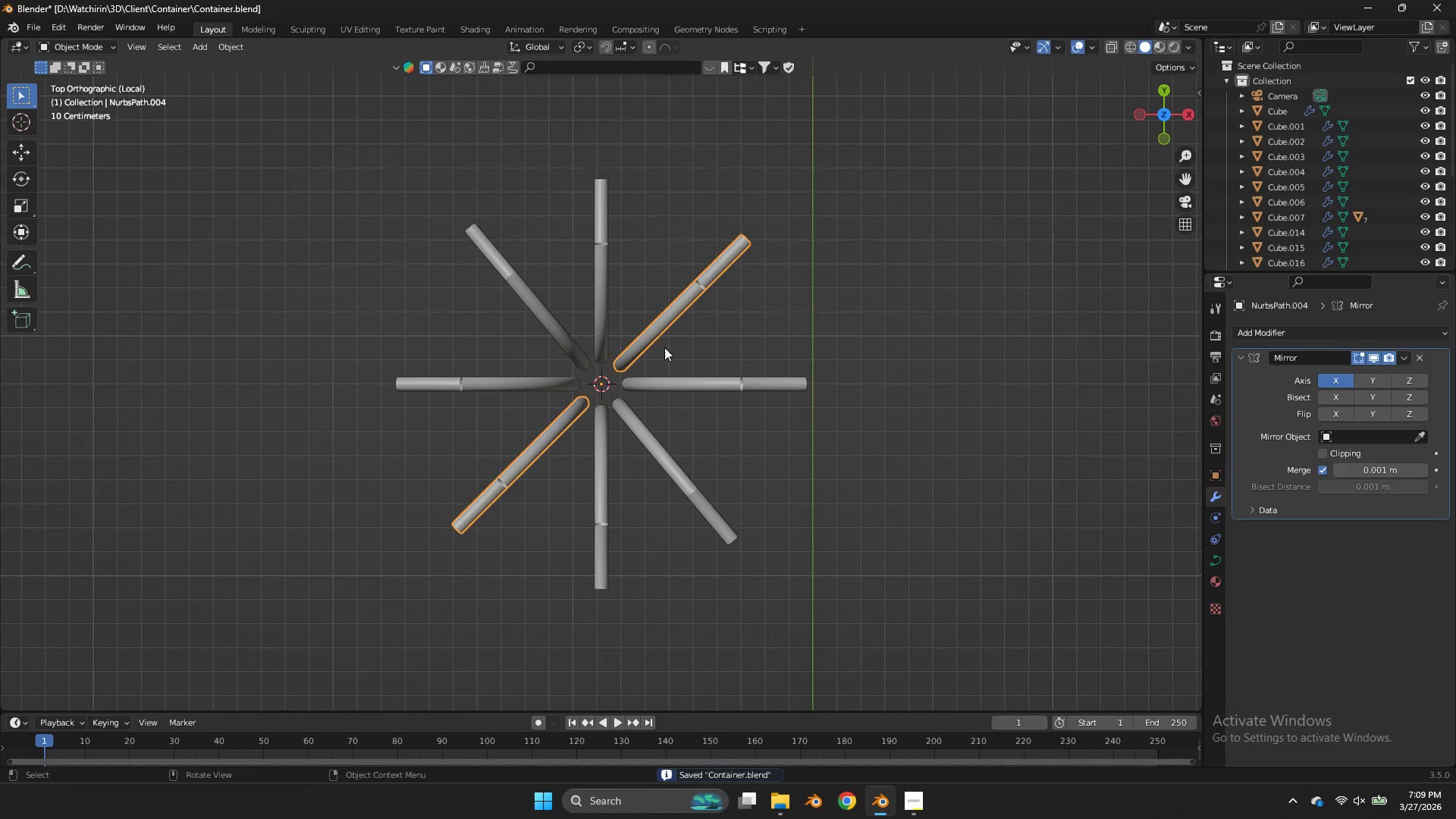 
hold_key(key=ShiftLeft, duration=1.45)
double_click([566, 309])
 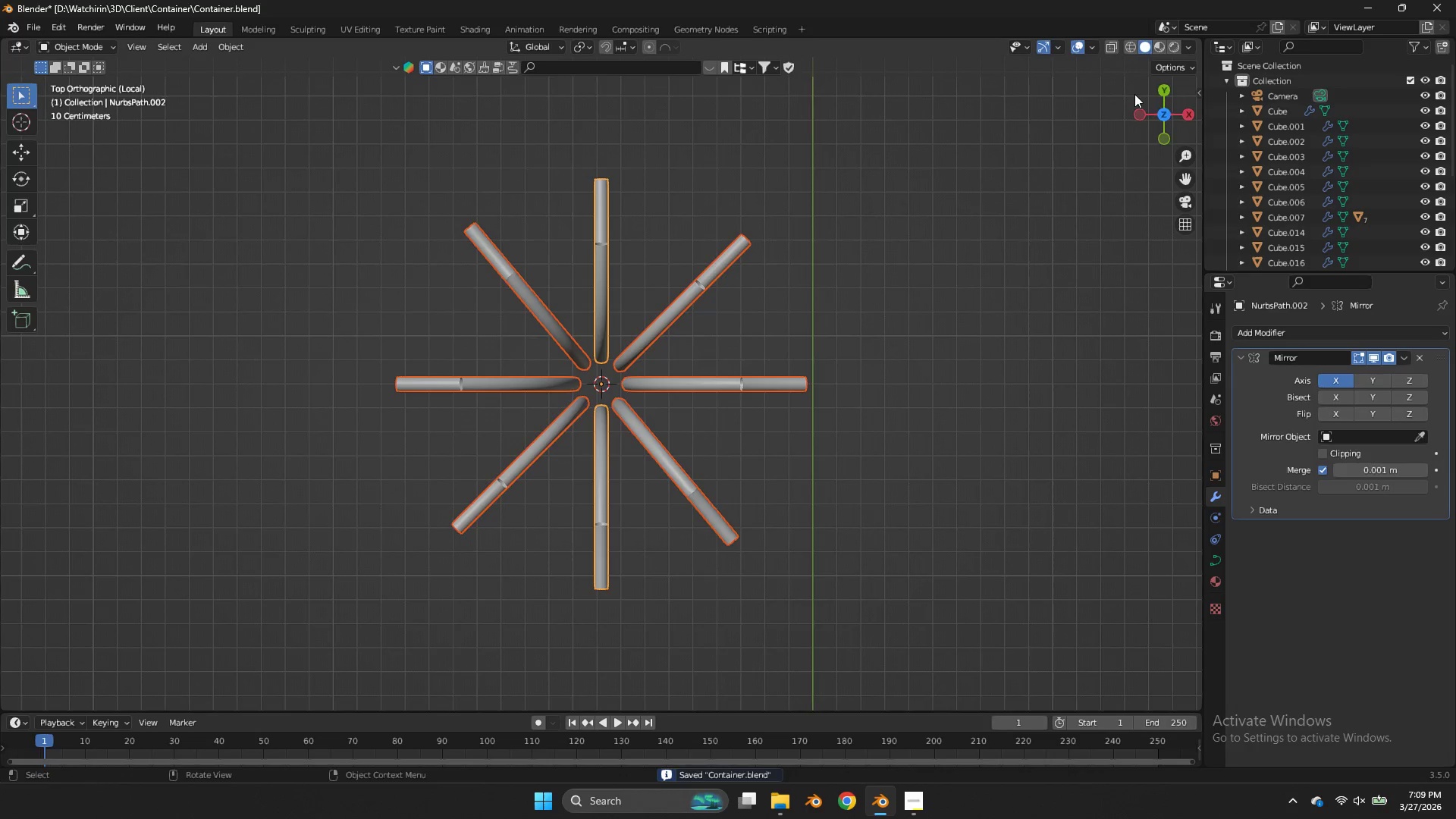 
left_click_drag(start_coordinate=[1147, 108], to_coordinate=[75, 645])
 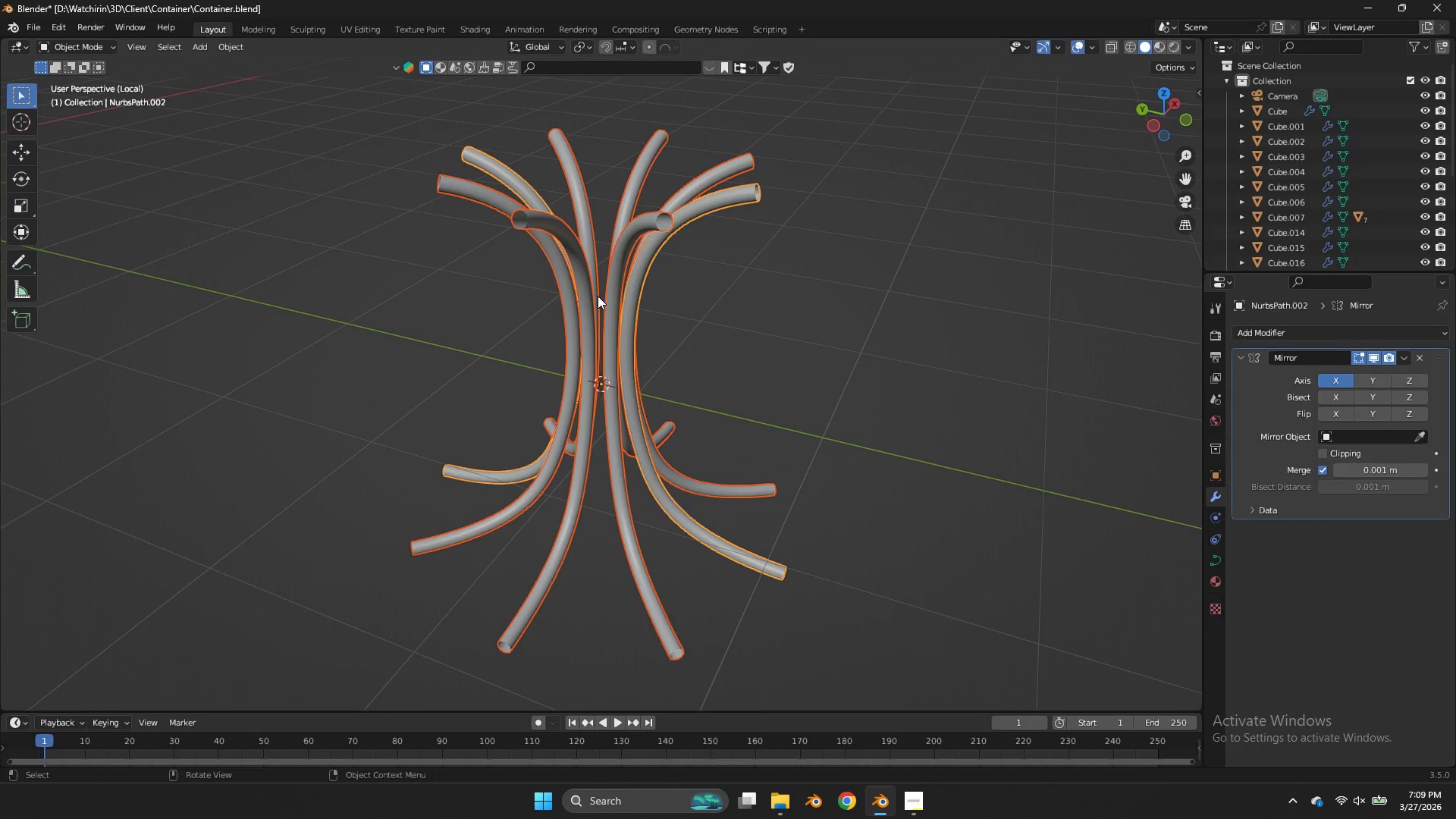 
key(Control+J)
 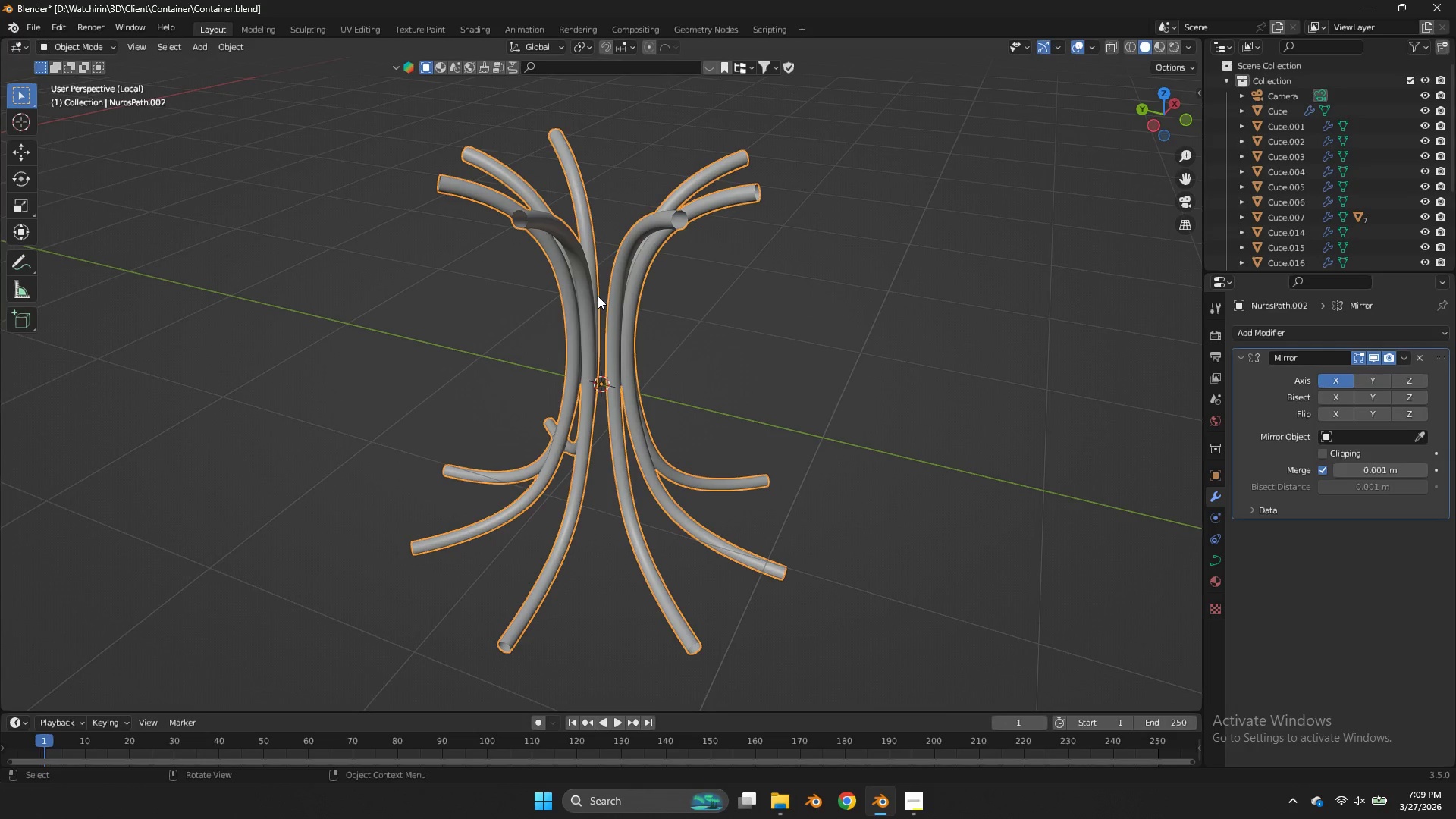 
key(Control+ControlLeft)
 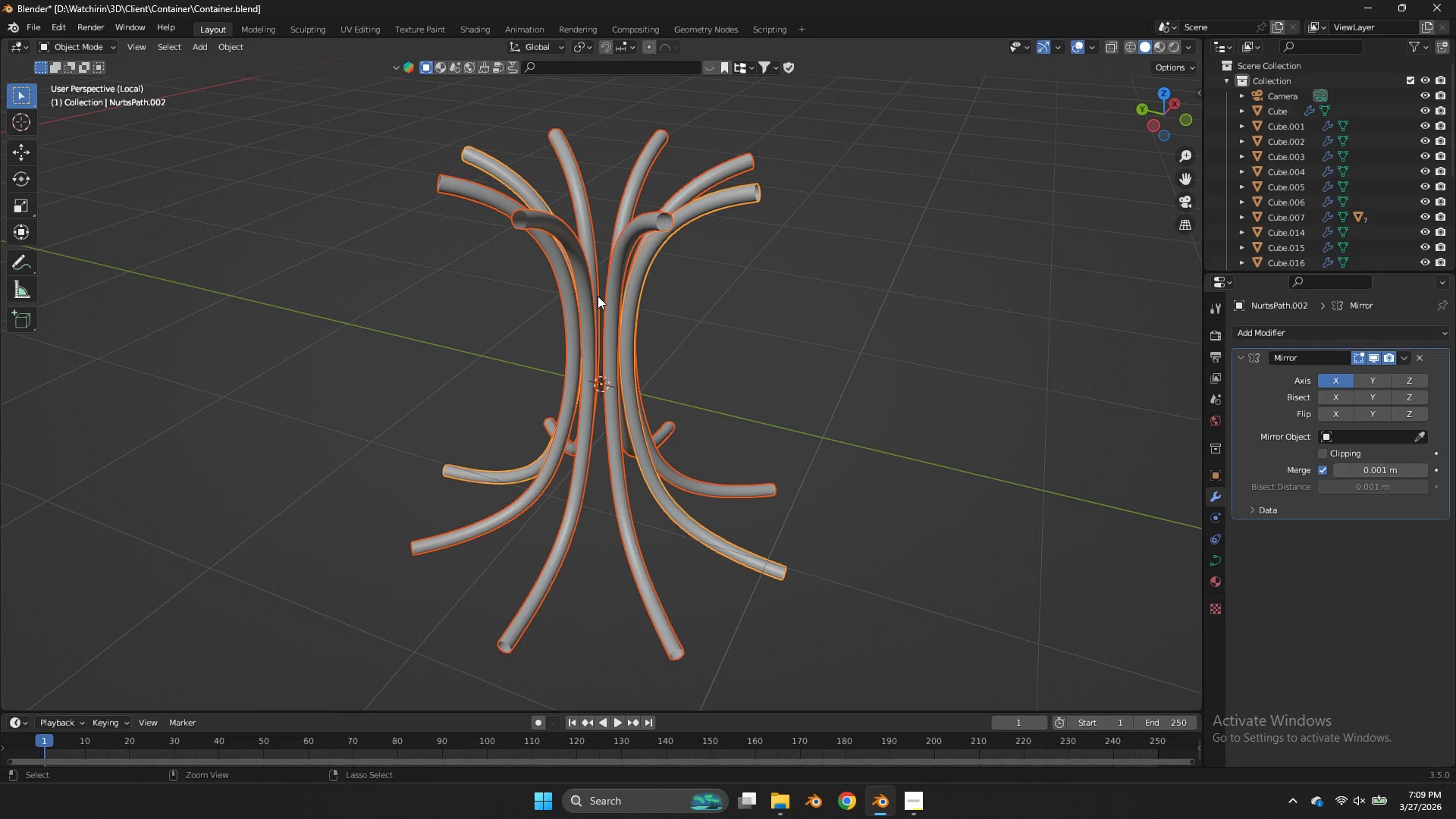 
key(Control+Z)
 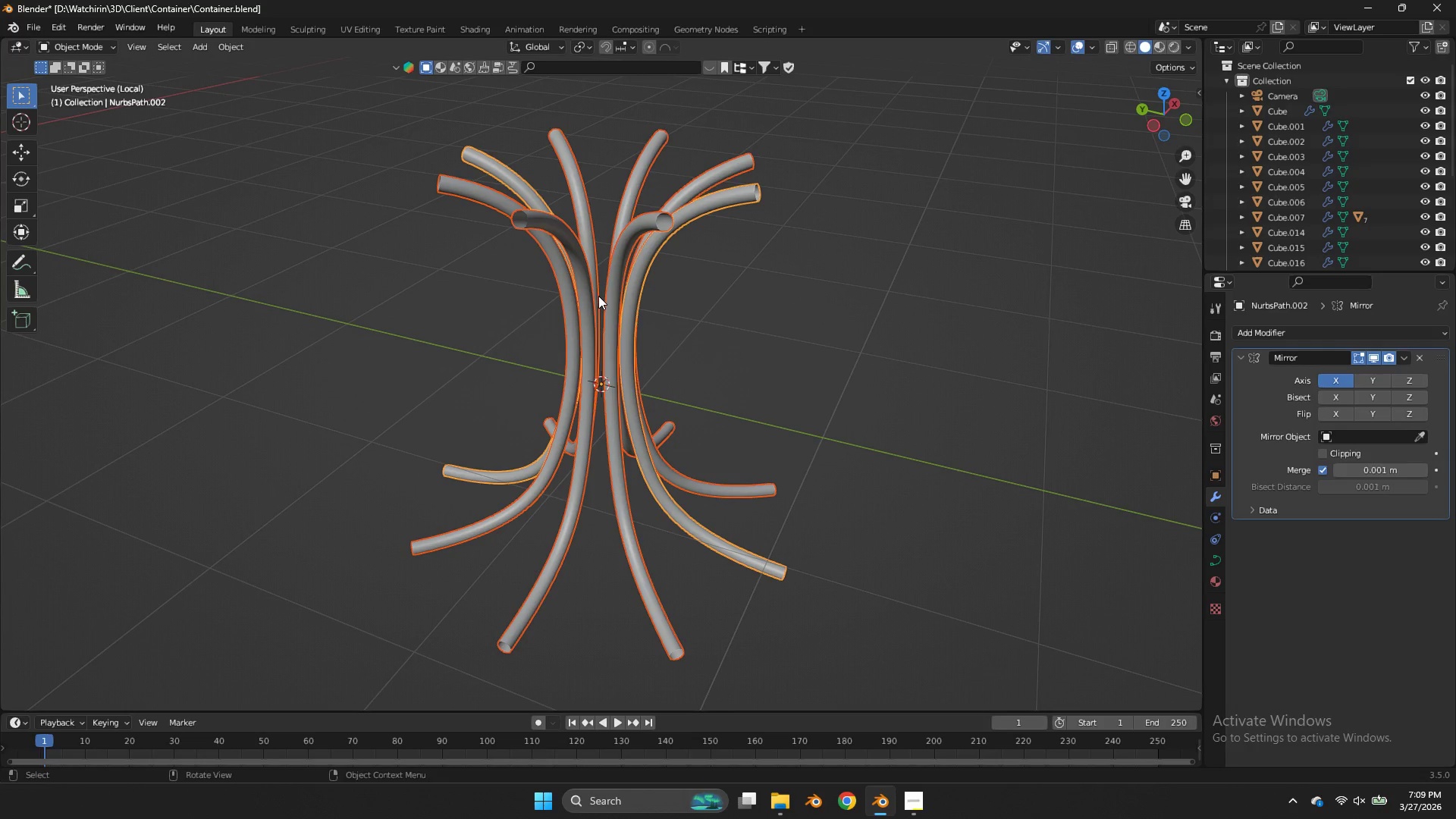 
right_click([598, 296])
 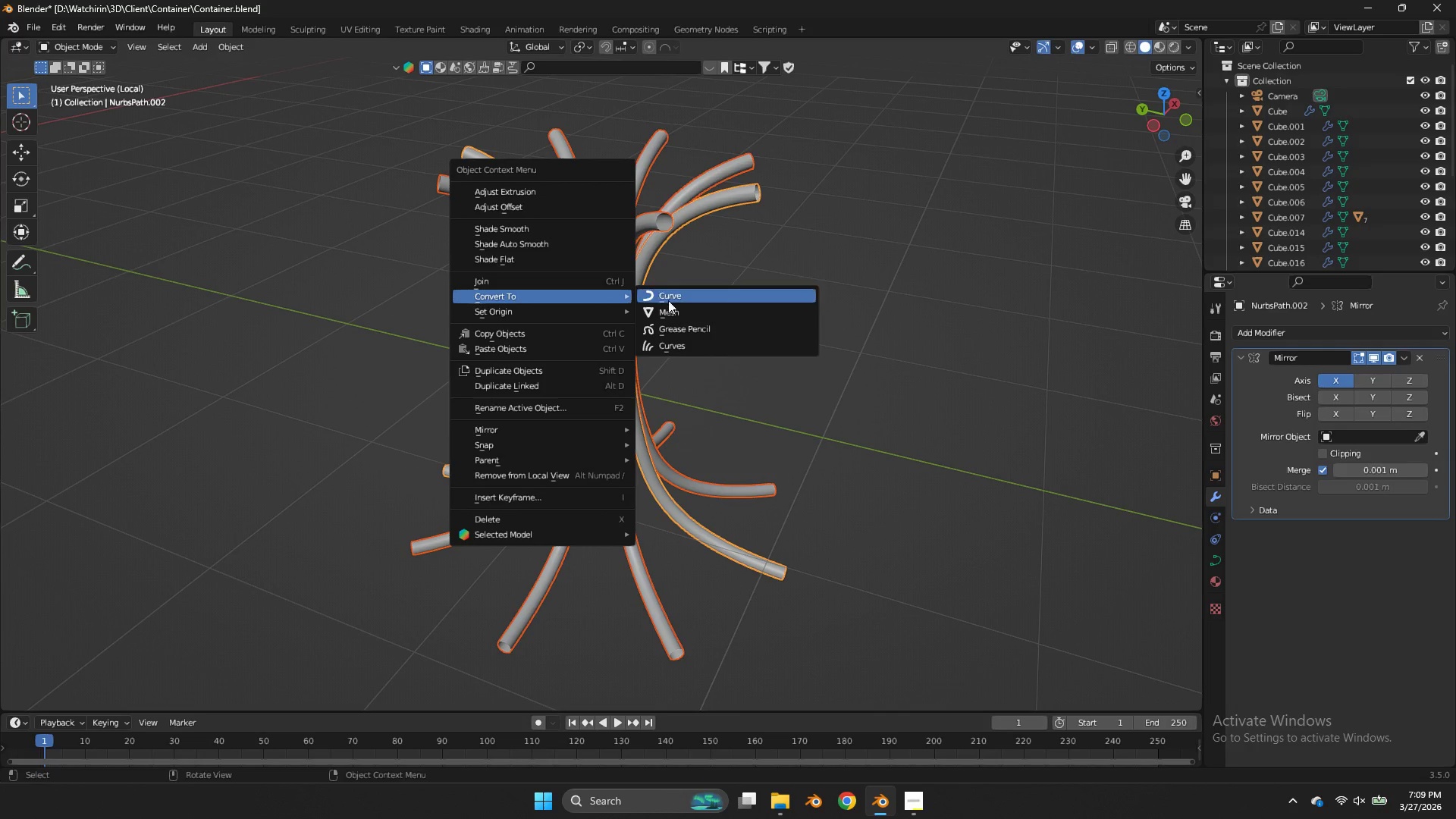 
left_click([670, 306])
 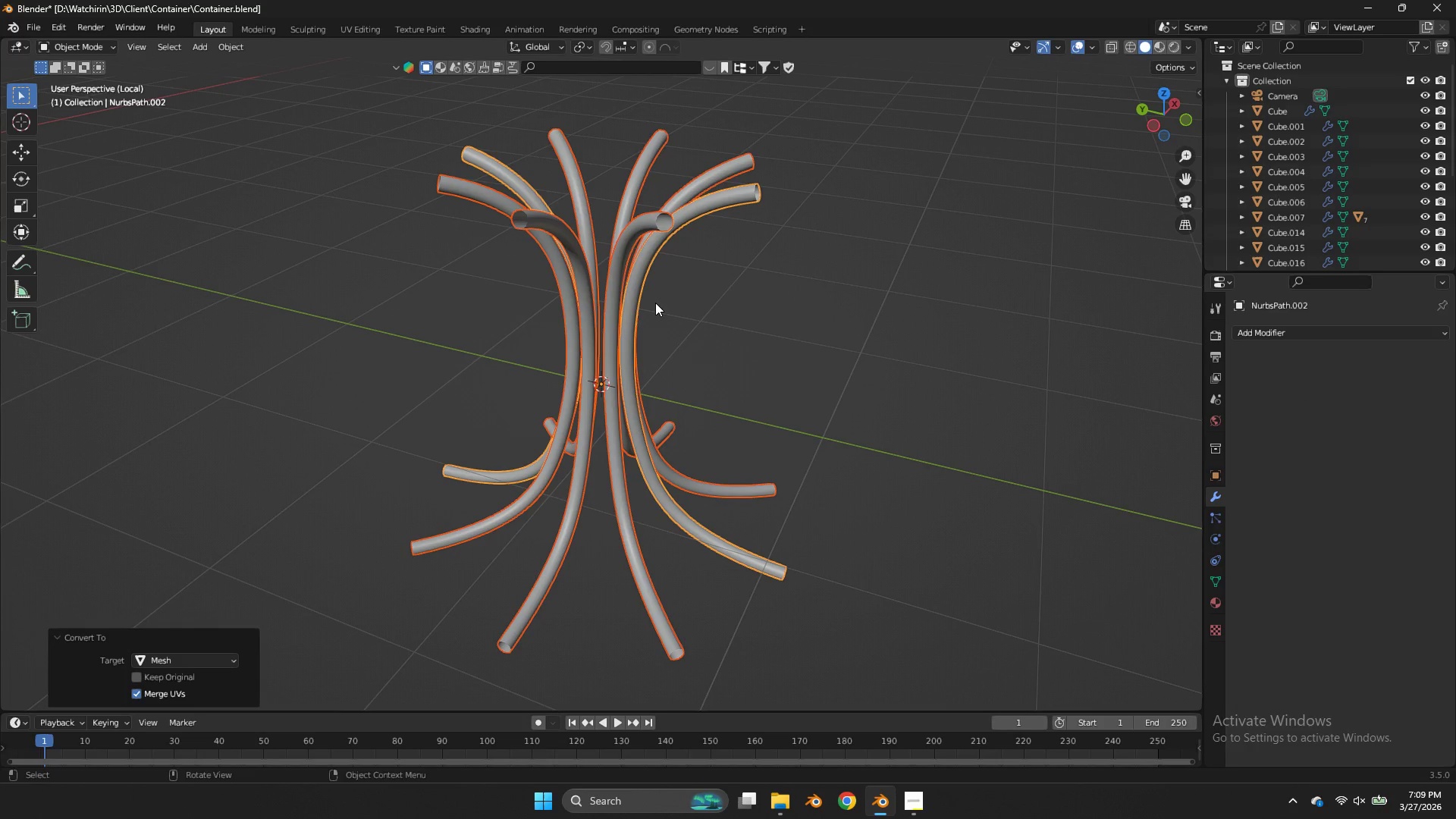 
left_click([650, 302])
 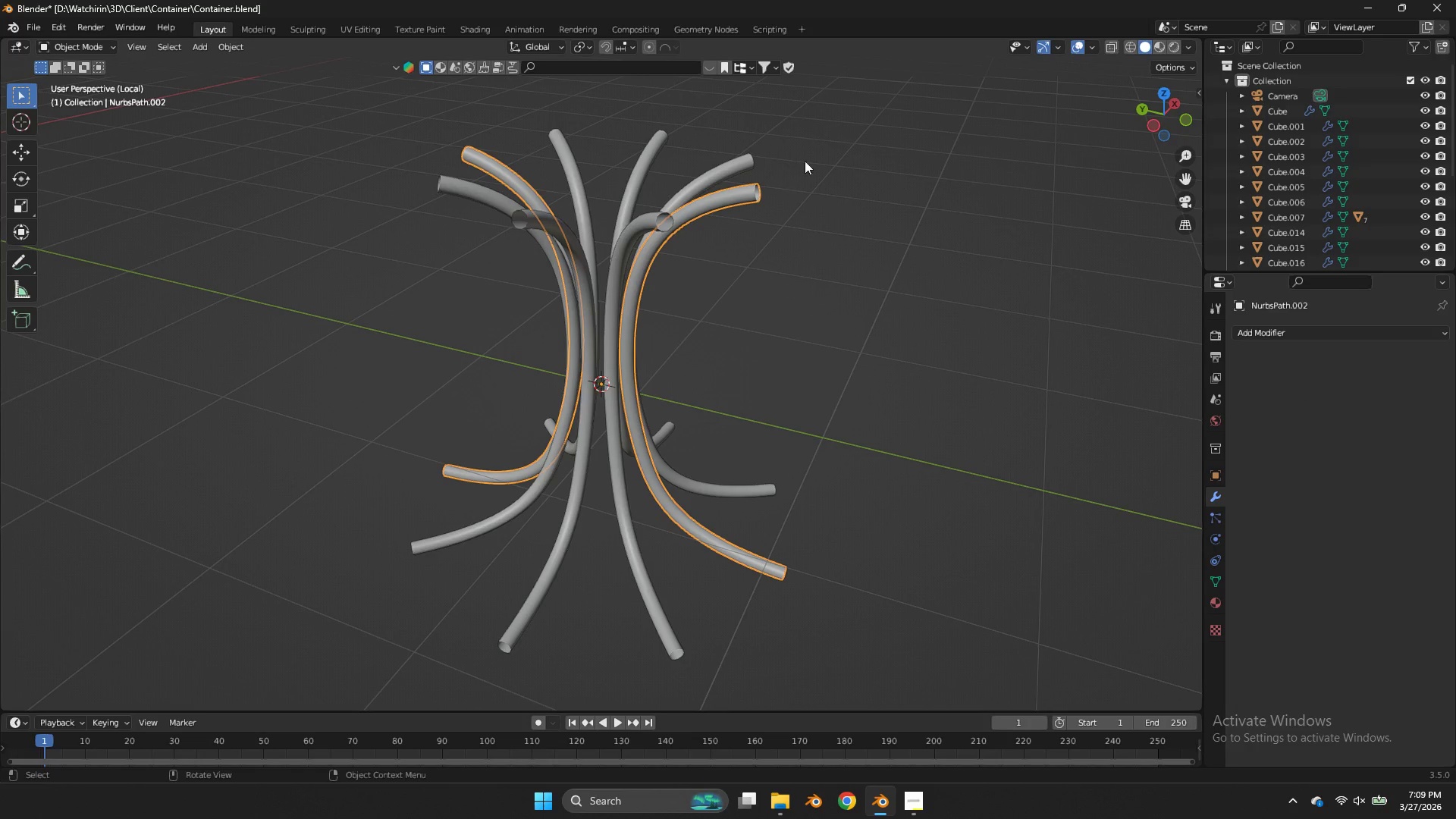 
left_click_drag(start_coordinate=[813, 146], to_coordinate=[373, 394])
 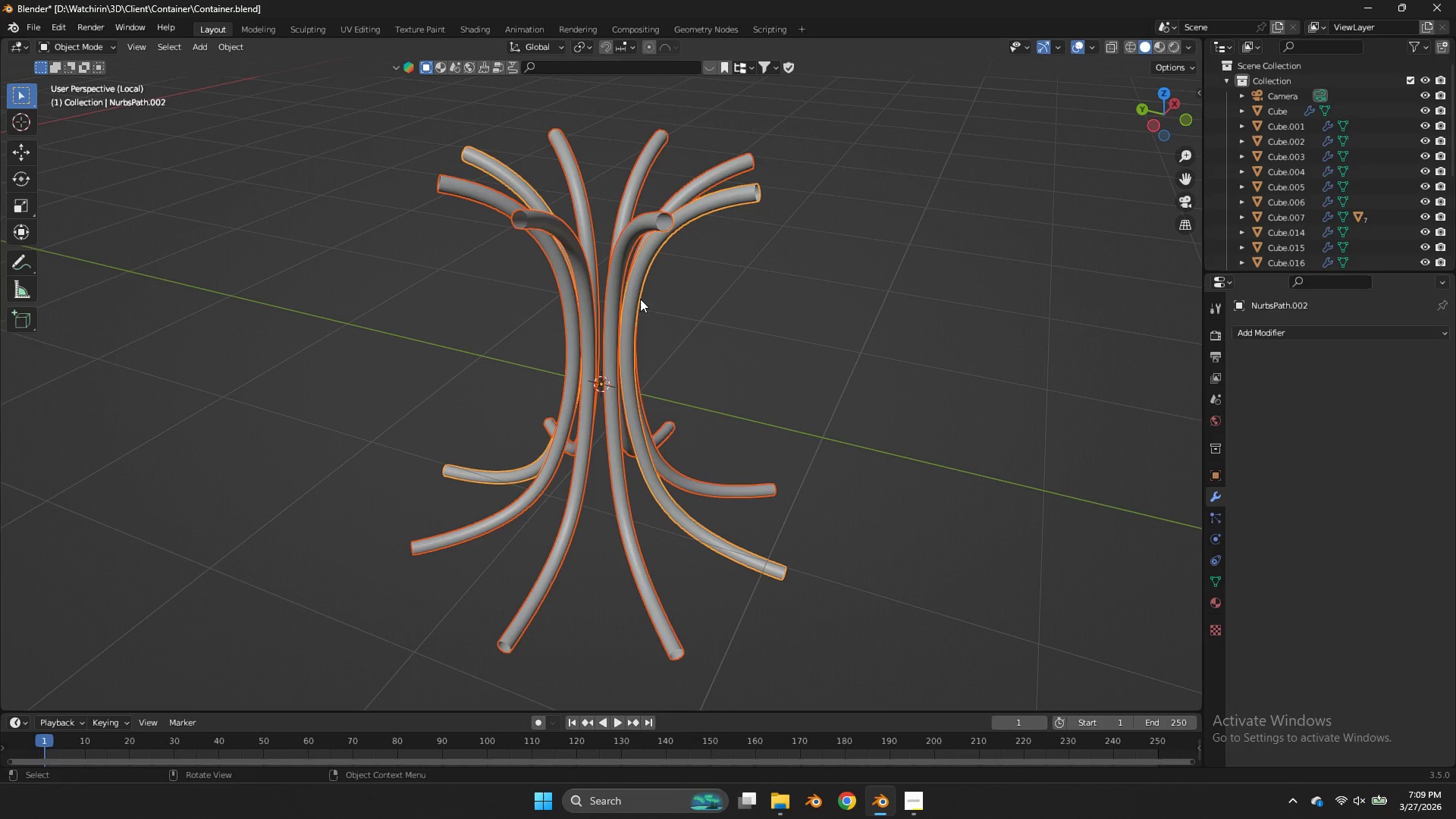 
hold_key(key=ShiftLeft, duration=0.56)
left_click([622, 294])
 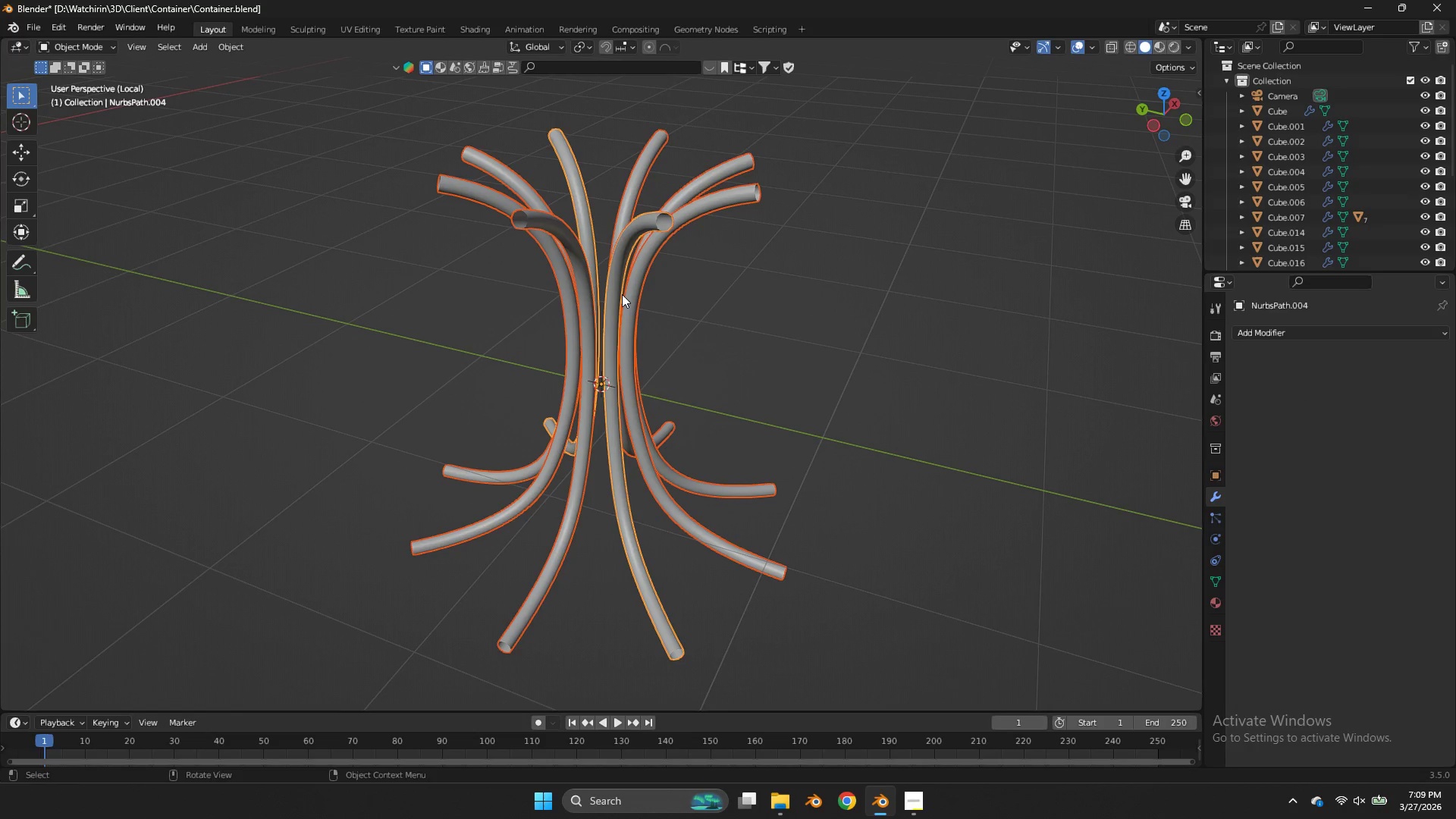 
key(Control+J)
 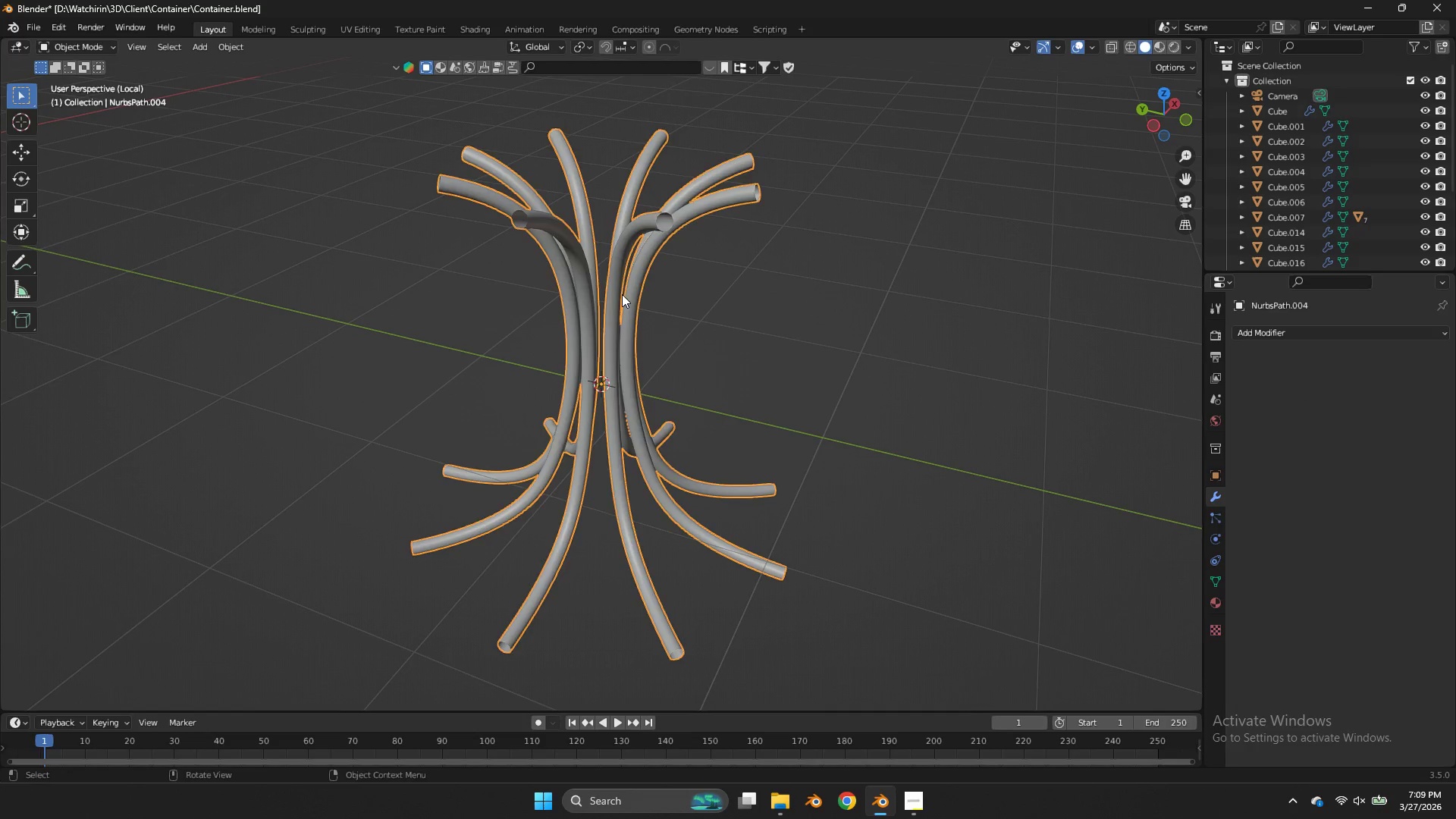 
key(Tab)
 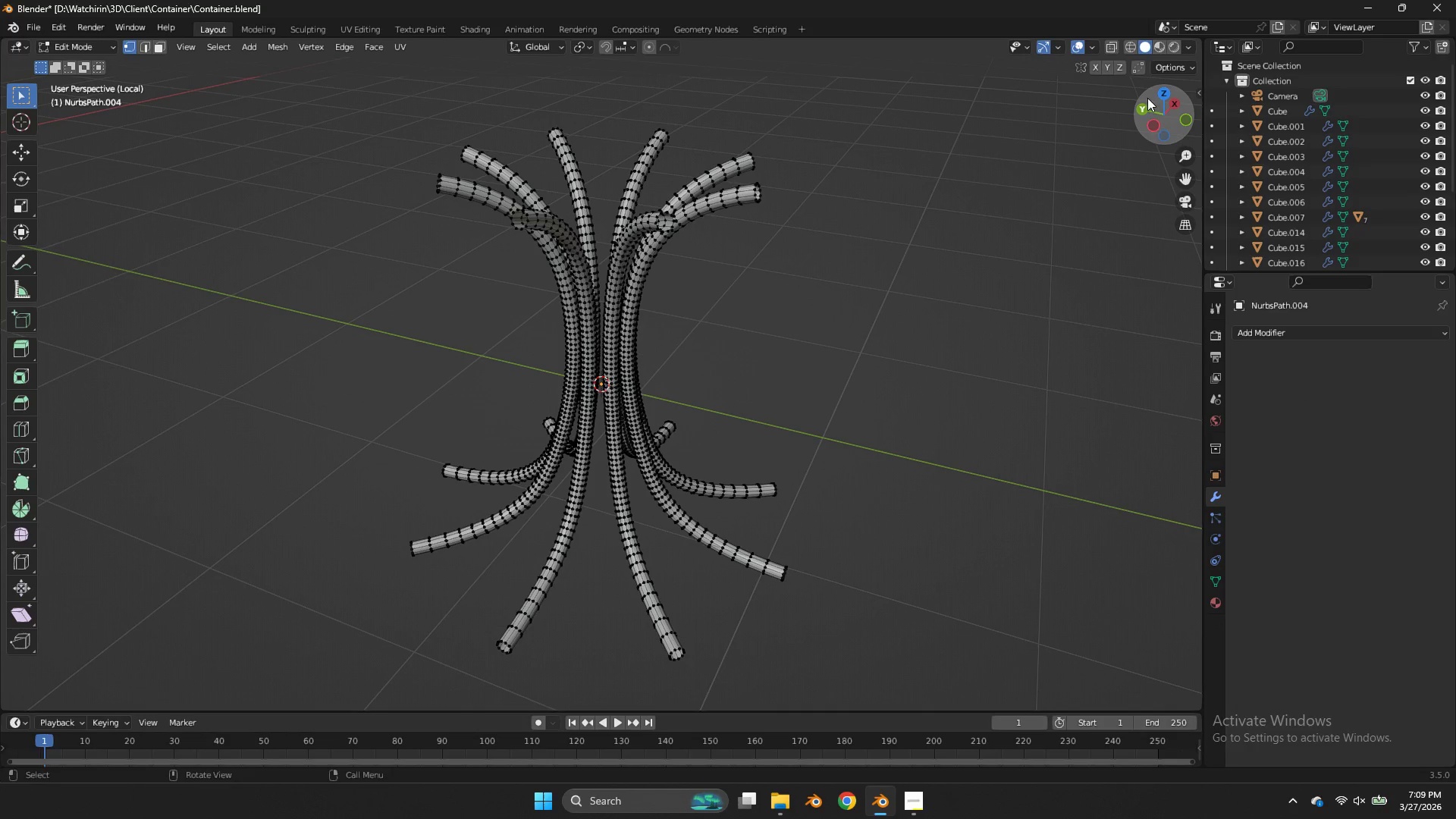 
left_click_drag(start_coordinate=[1164, 117], to_coordinate=[1040, 124])
 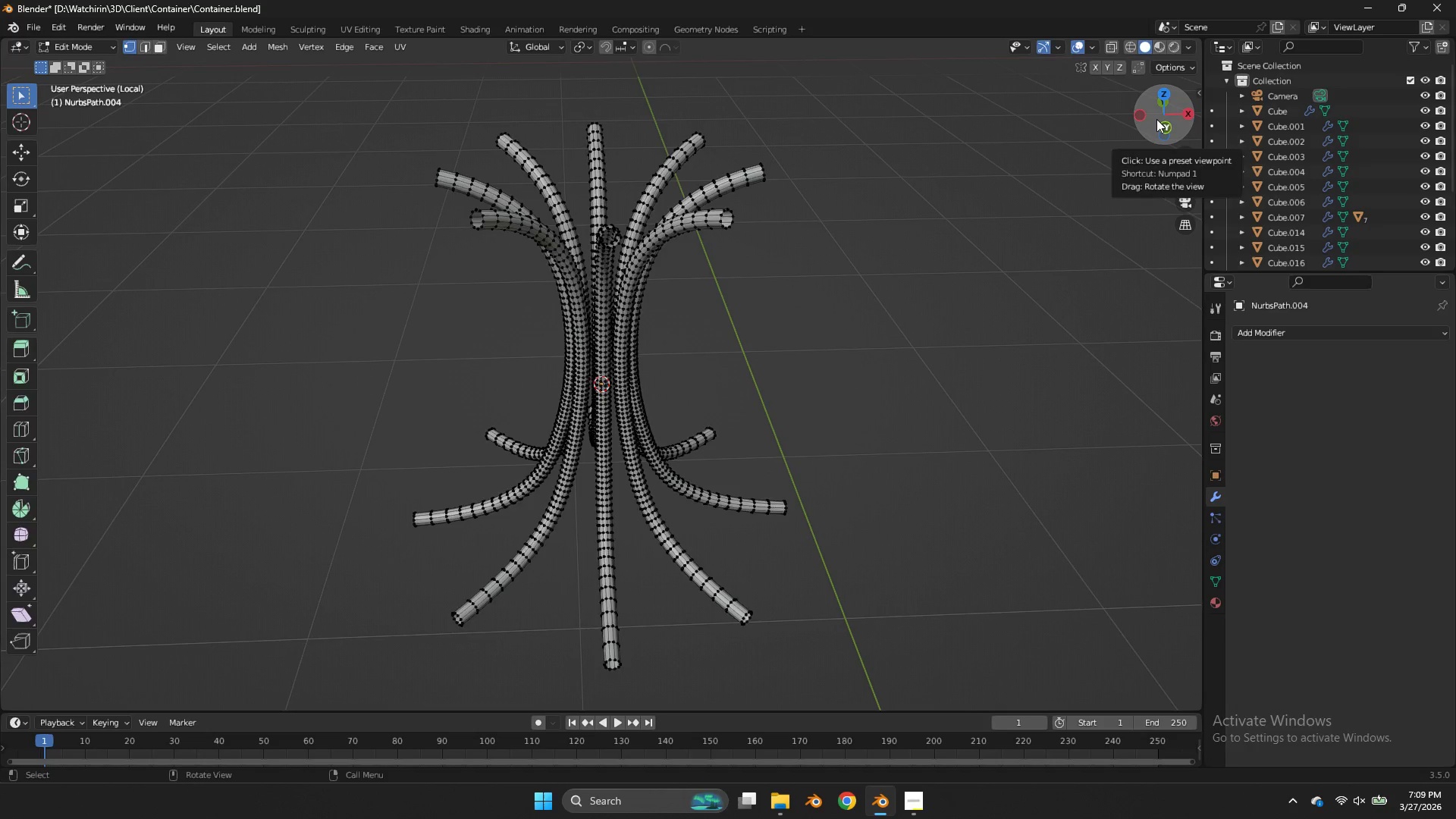 
key(Tab)
 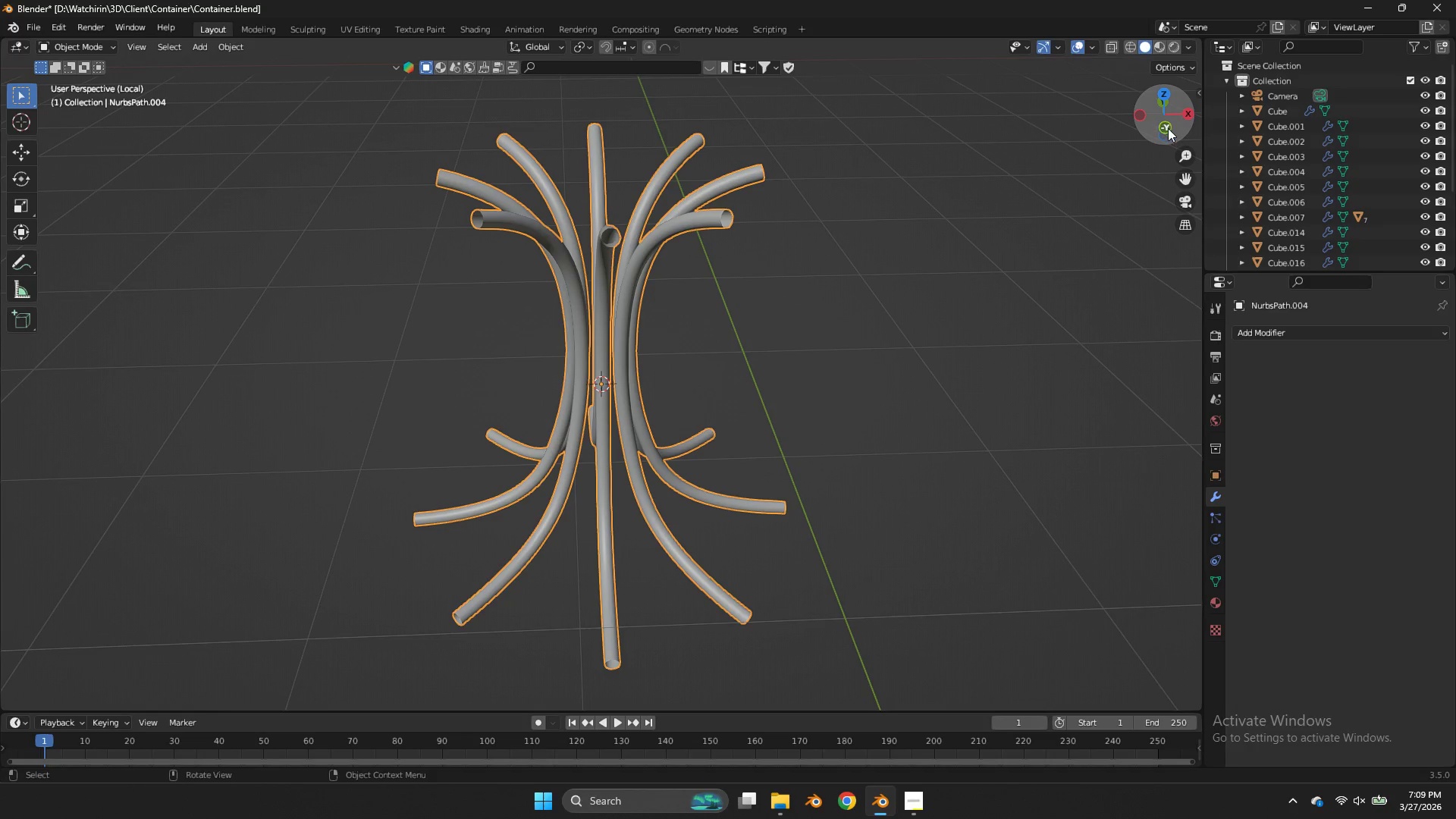 
left_click([1169, 129])
 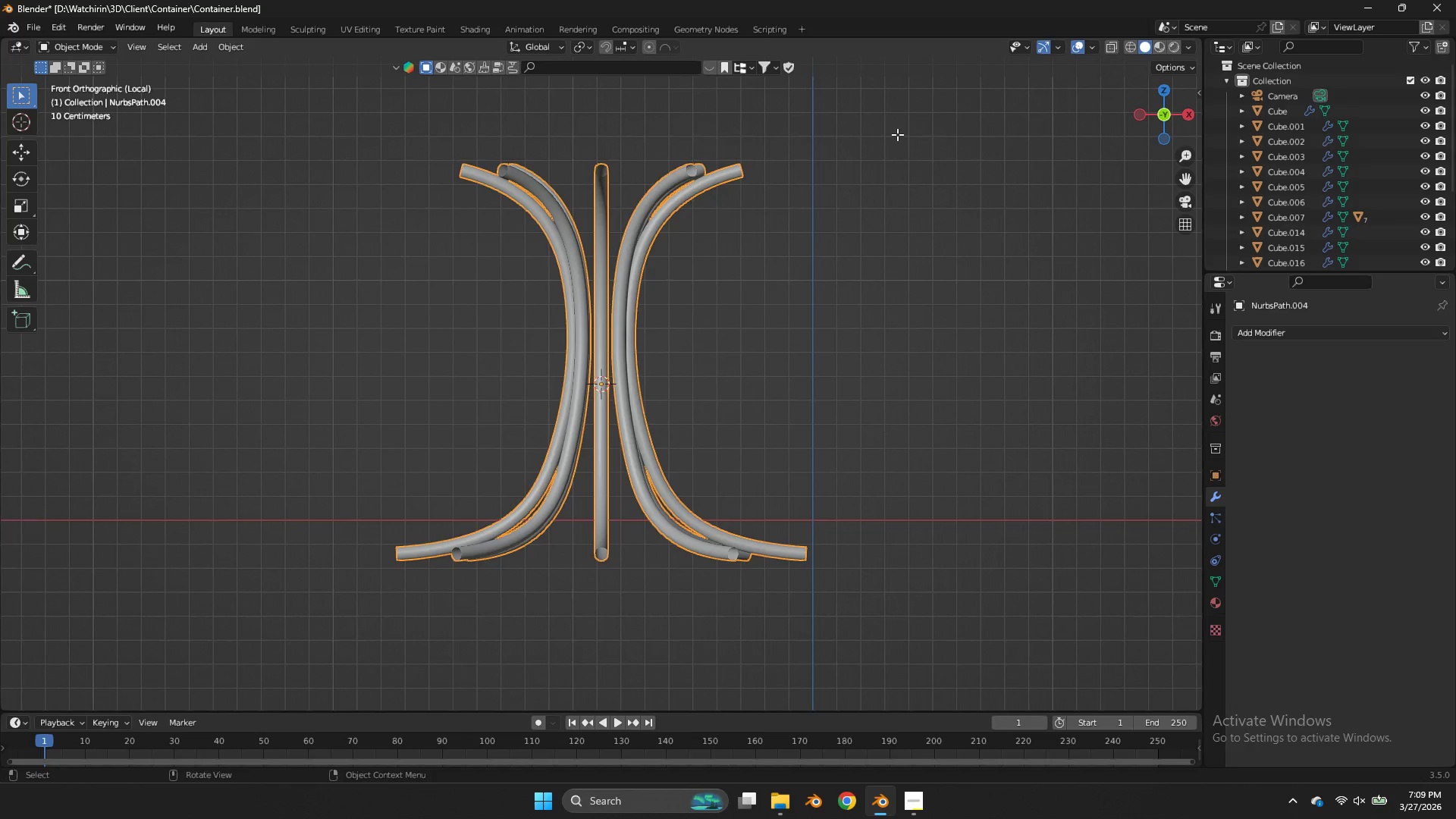 
key(Tab)
 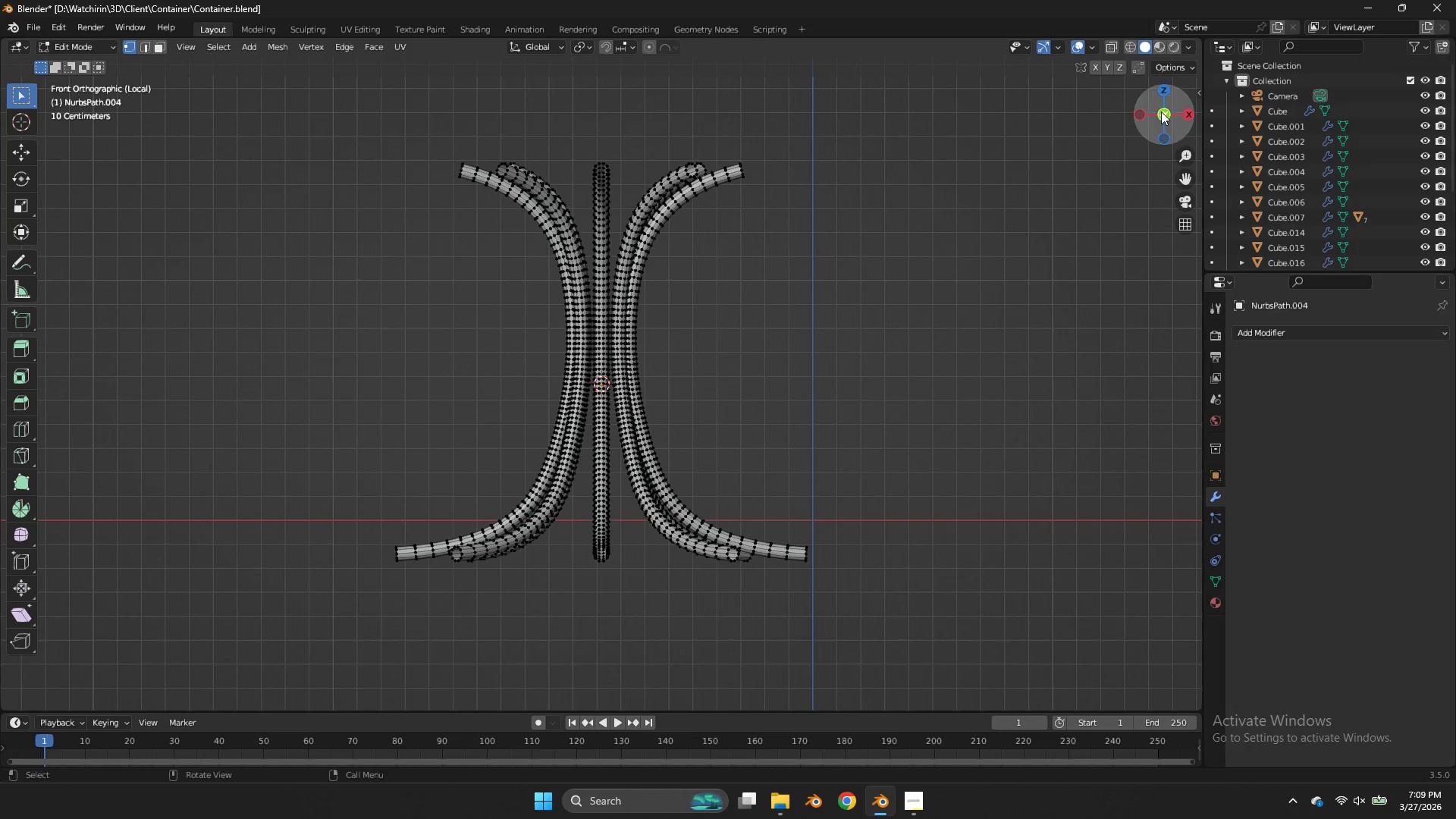 
left_click_drag(start_coordinate=[1163, 112], to_coordinate=[1071, 180])
 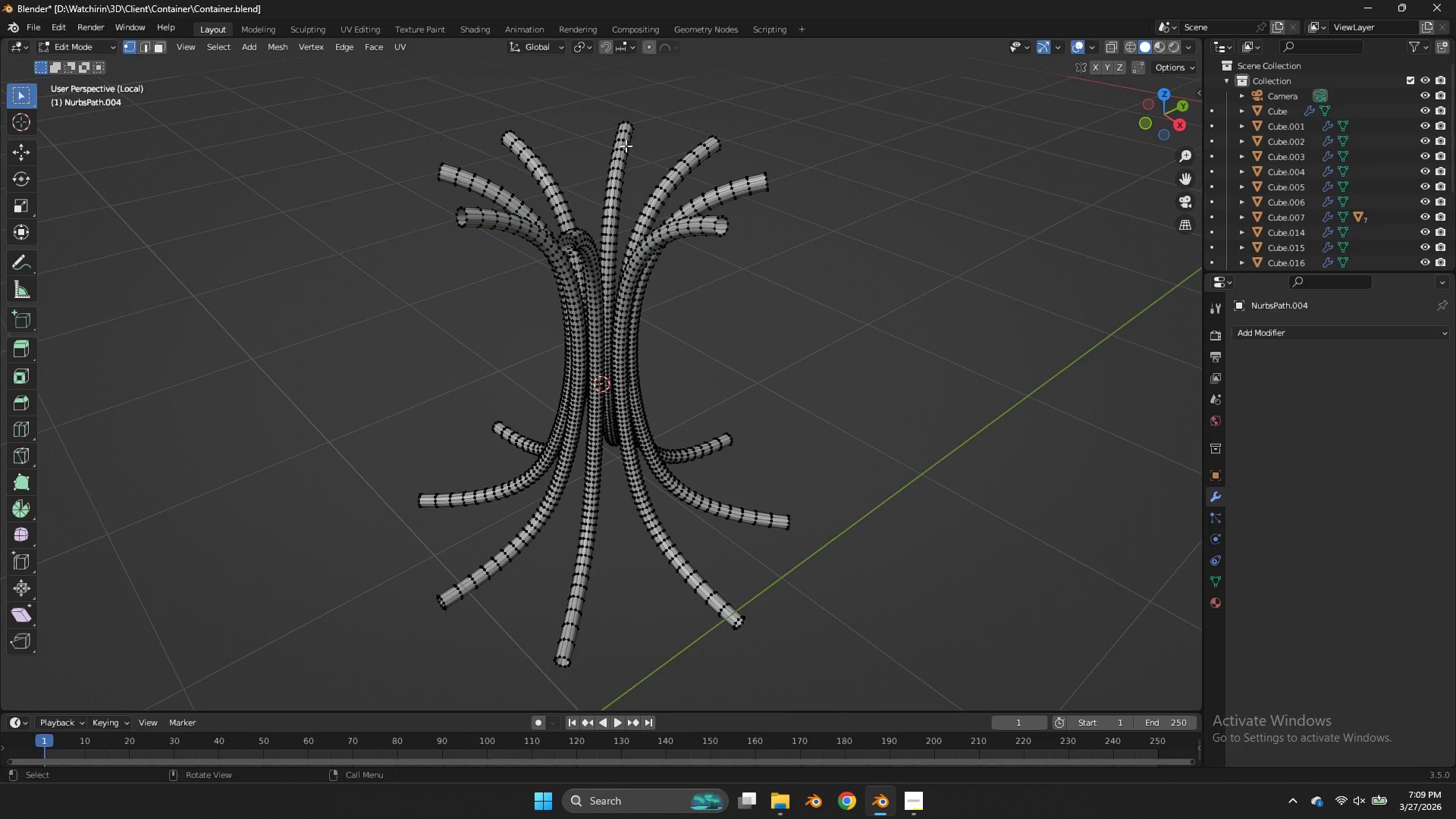 
key(Alt+AltLeft)
 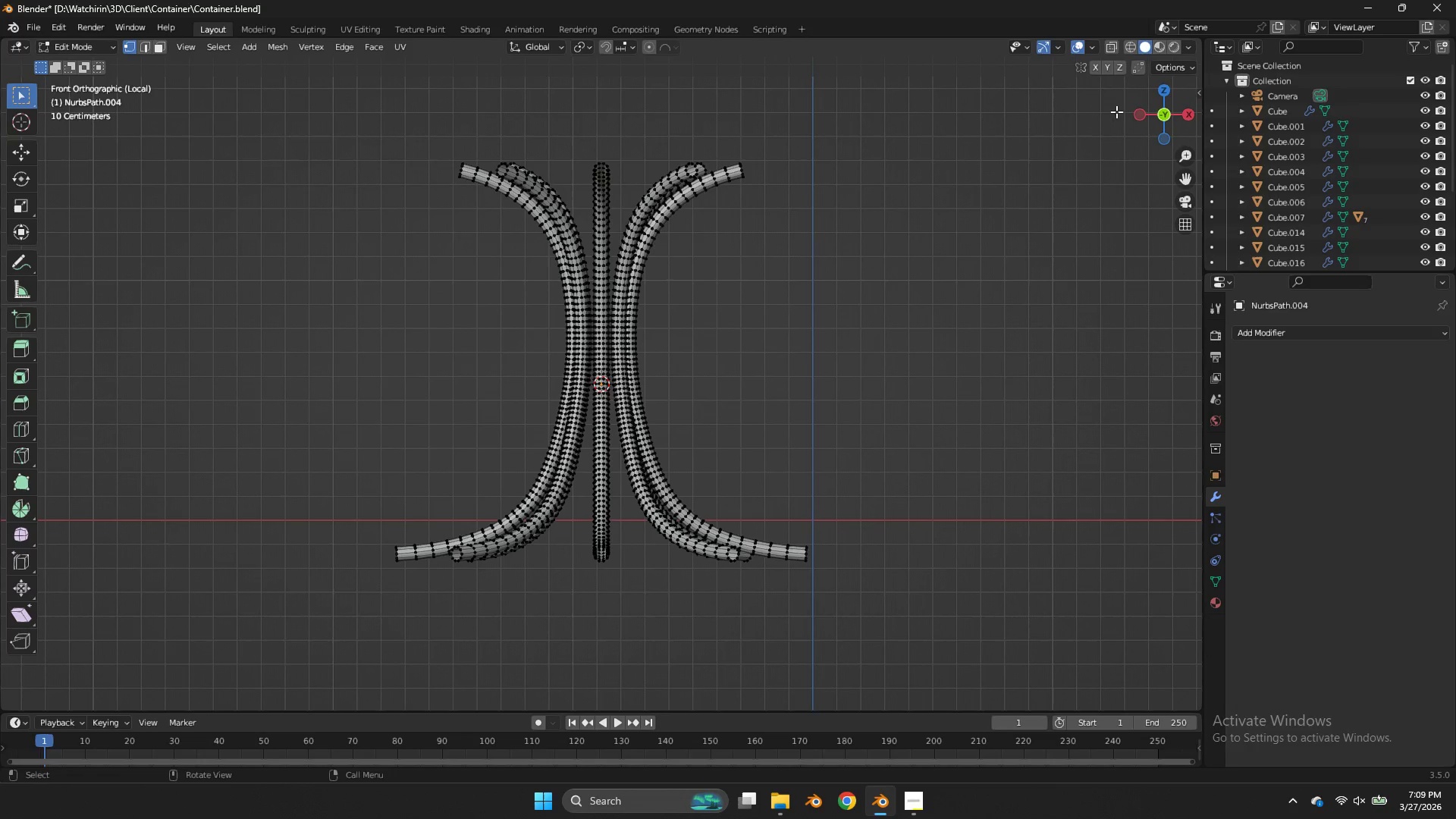 
key(Tab)
 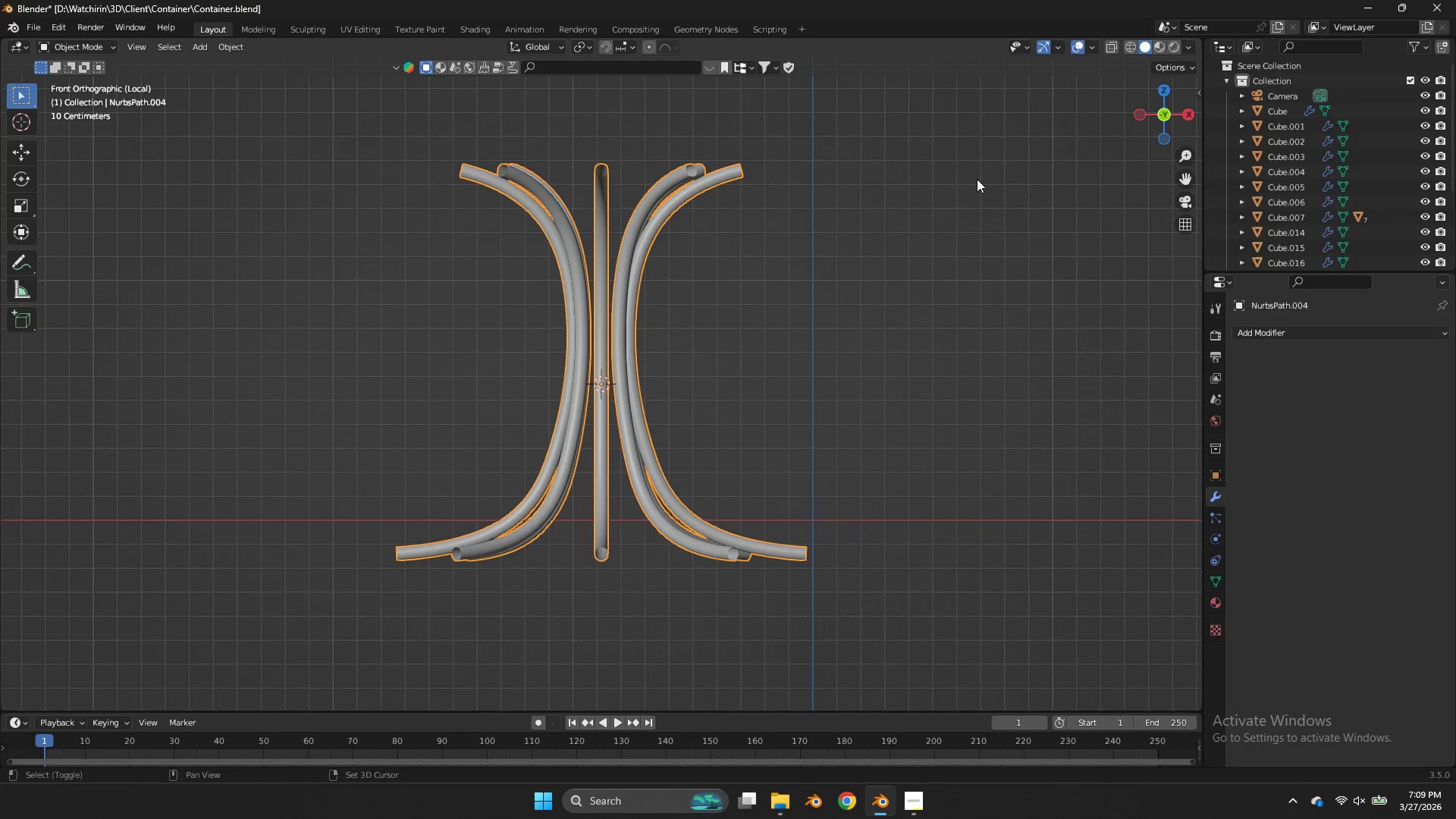 
key(Shift+ShiftLeft)
 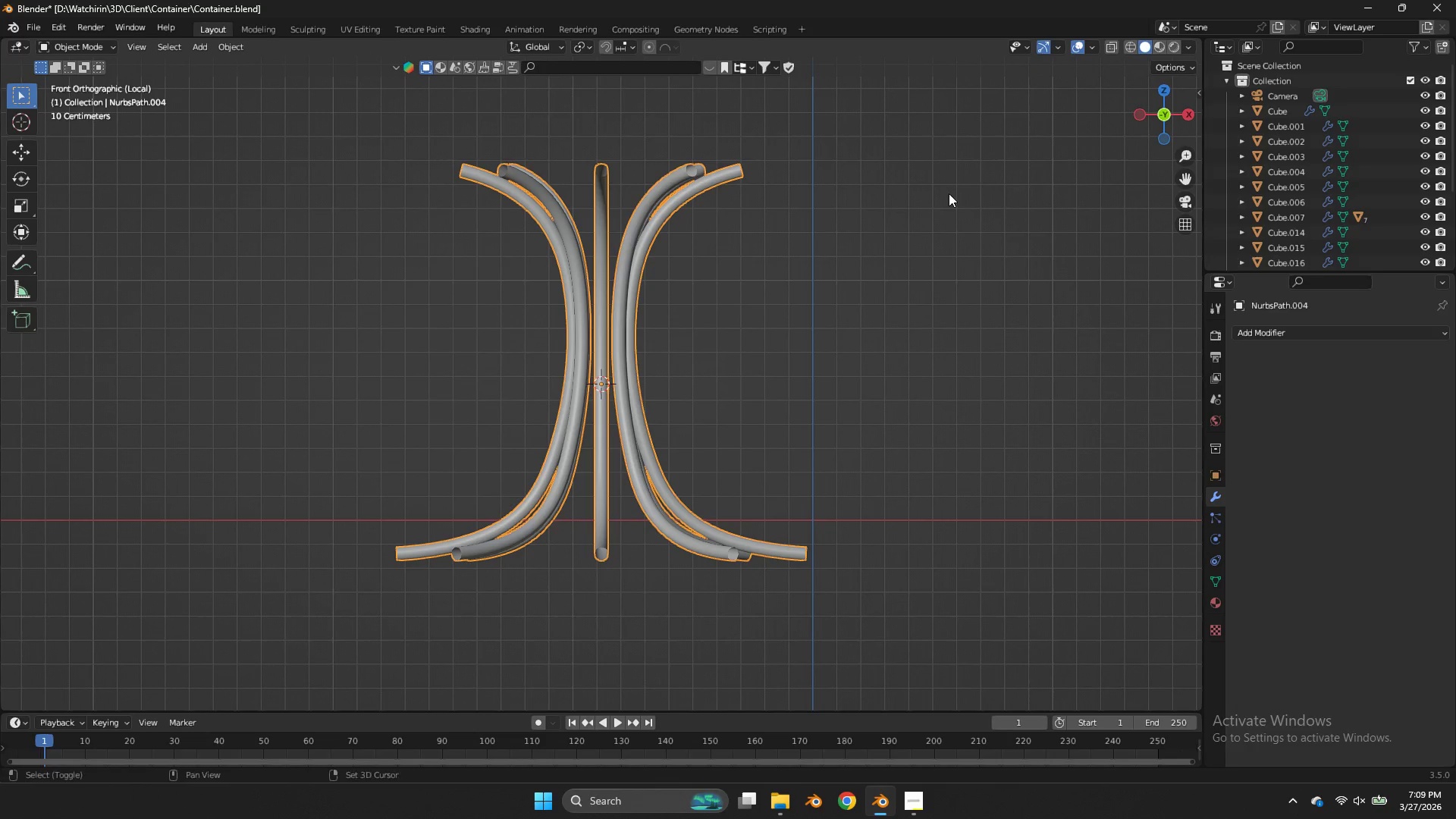 
key(Shift+ShiftLeft)
 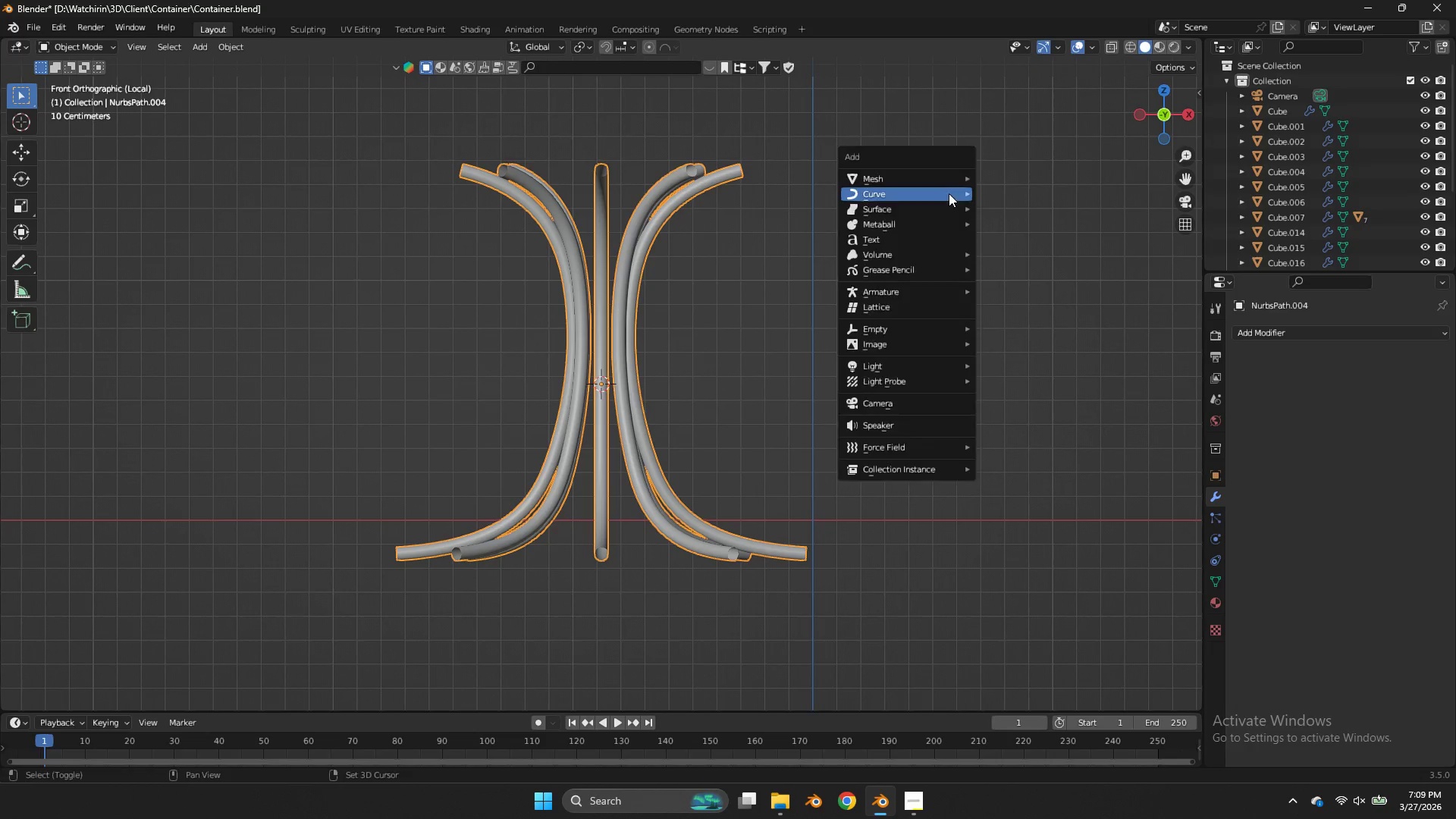 
key(Shift+A)
 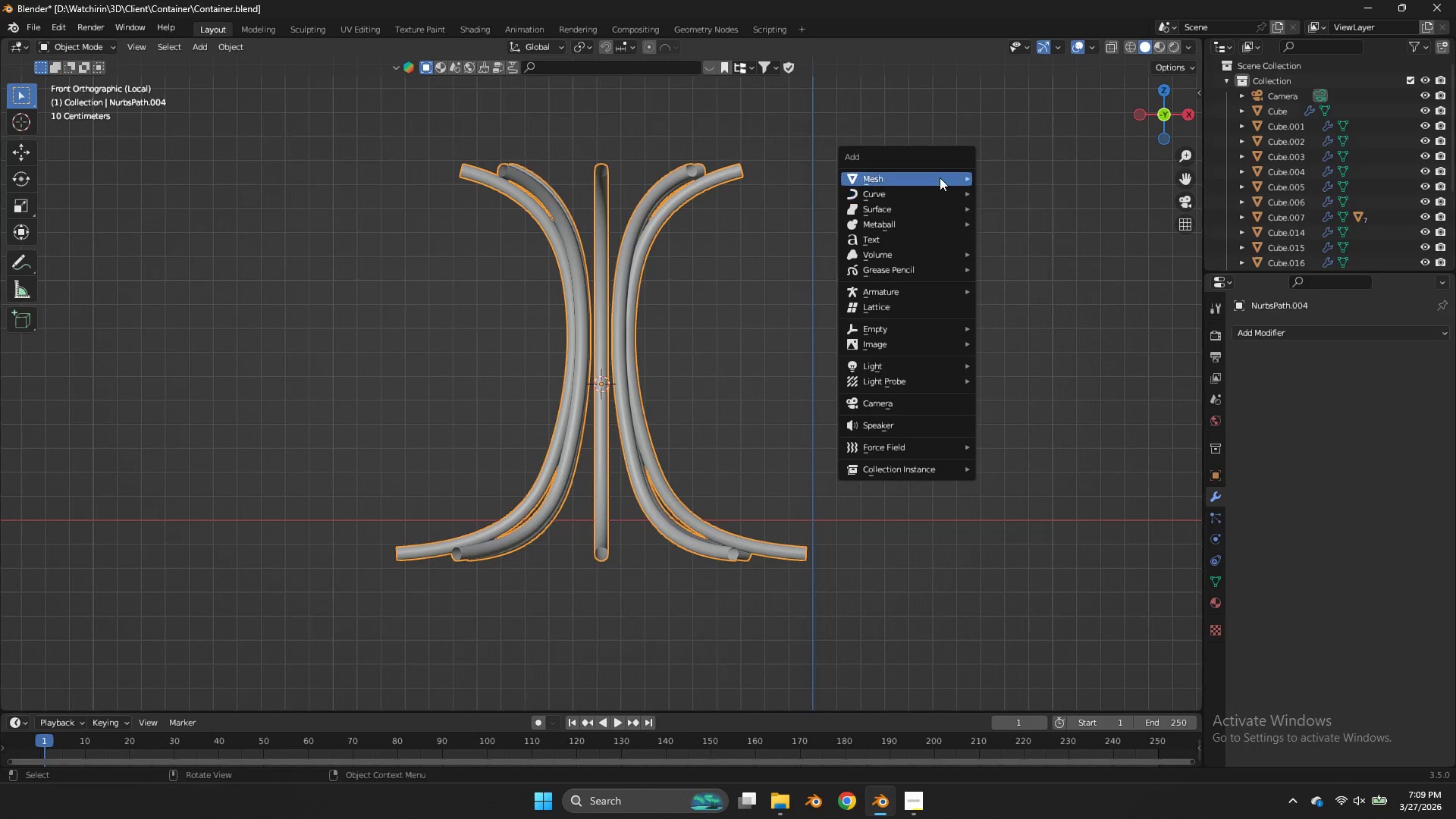 
left_click([939, 177])
 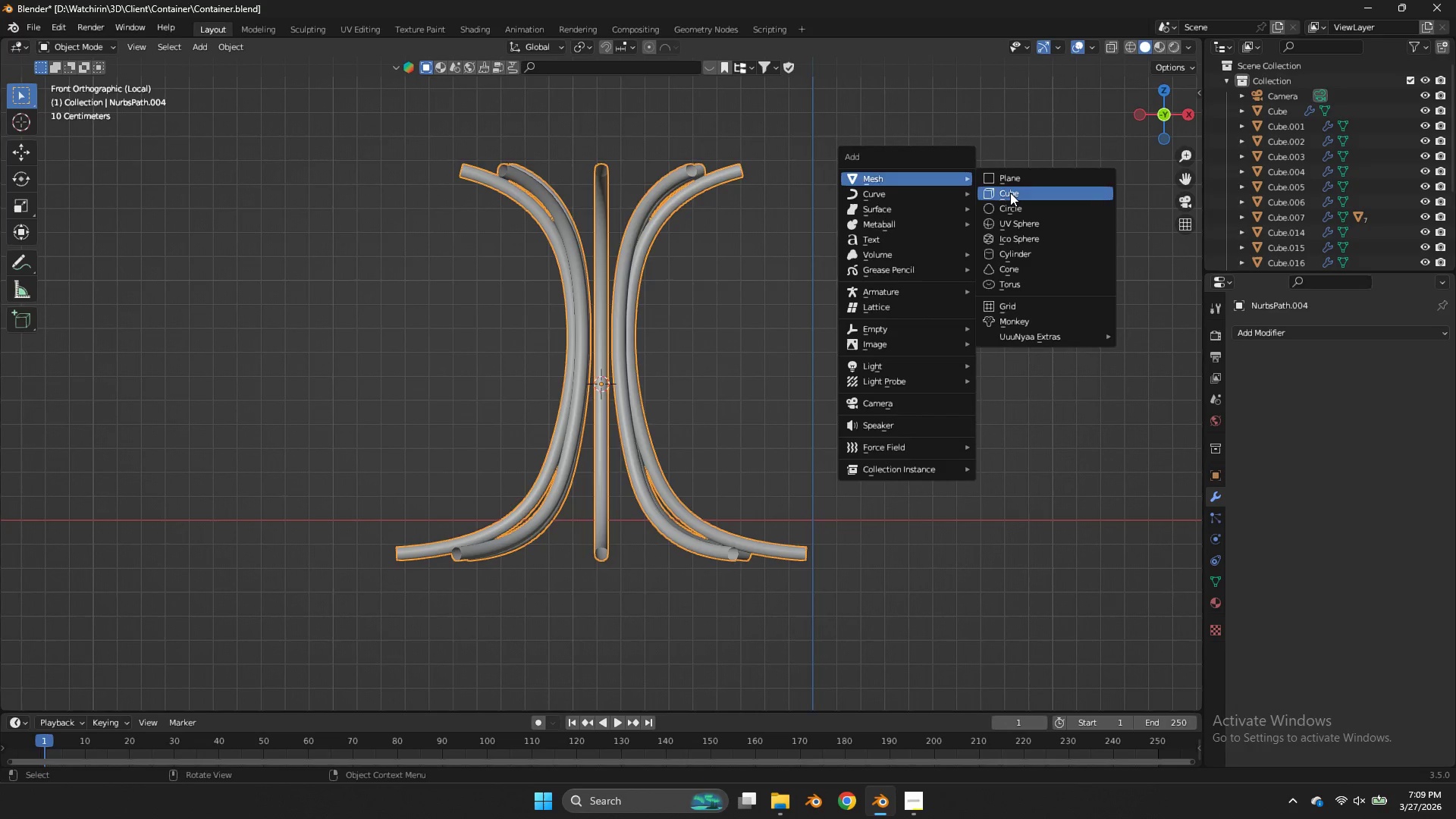 
left_click([1010, 193])
 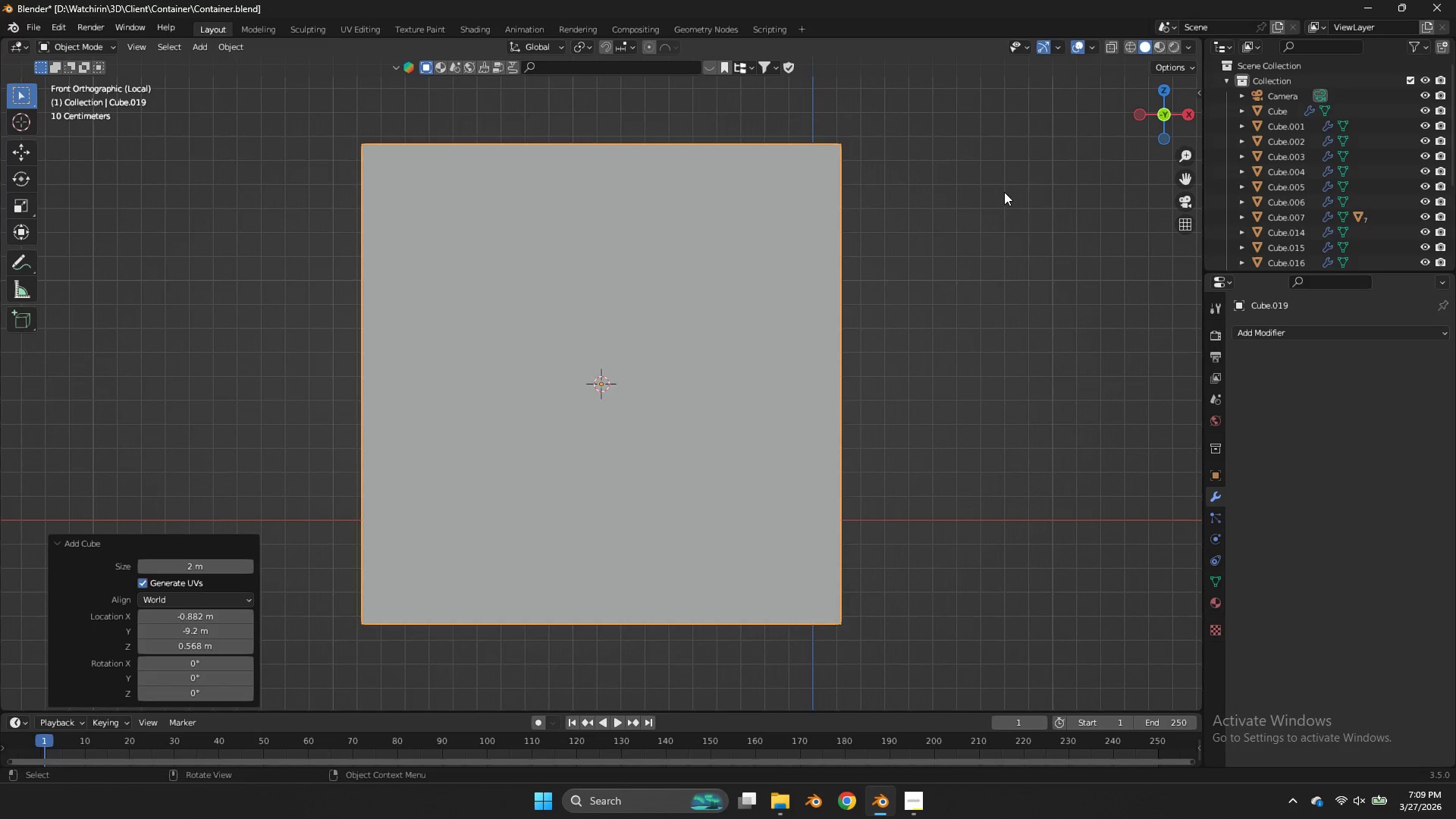 
type(szgz)
 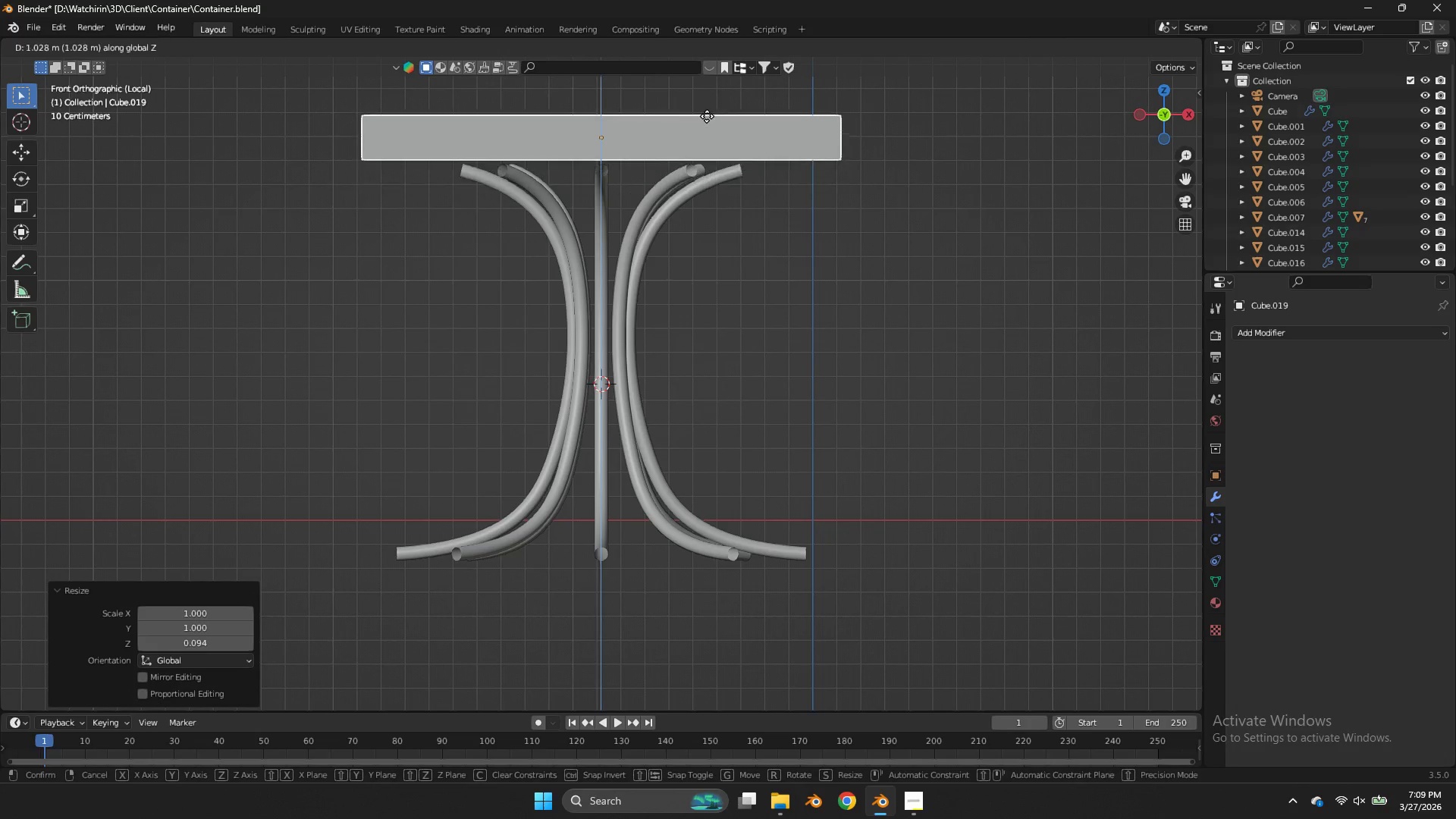 
left_click([707, 116])
 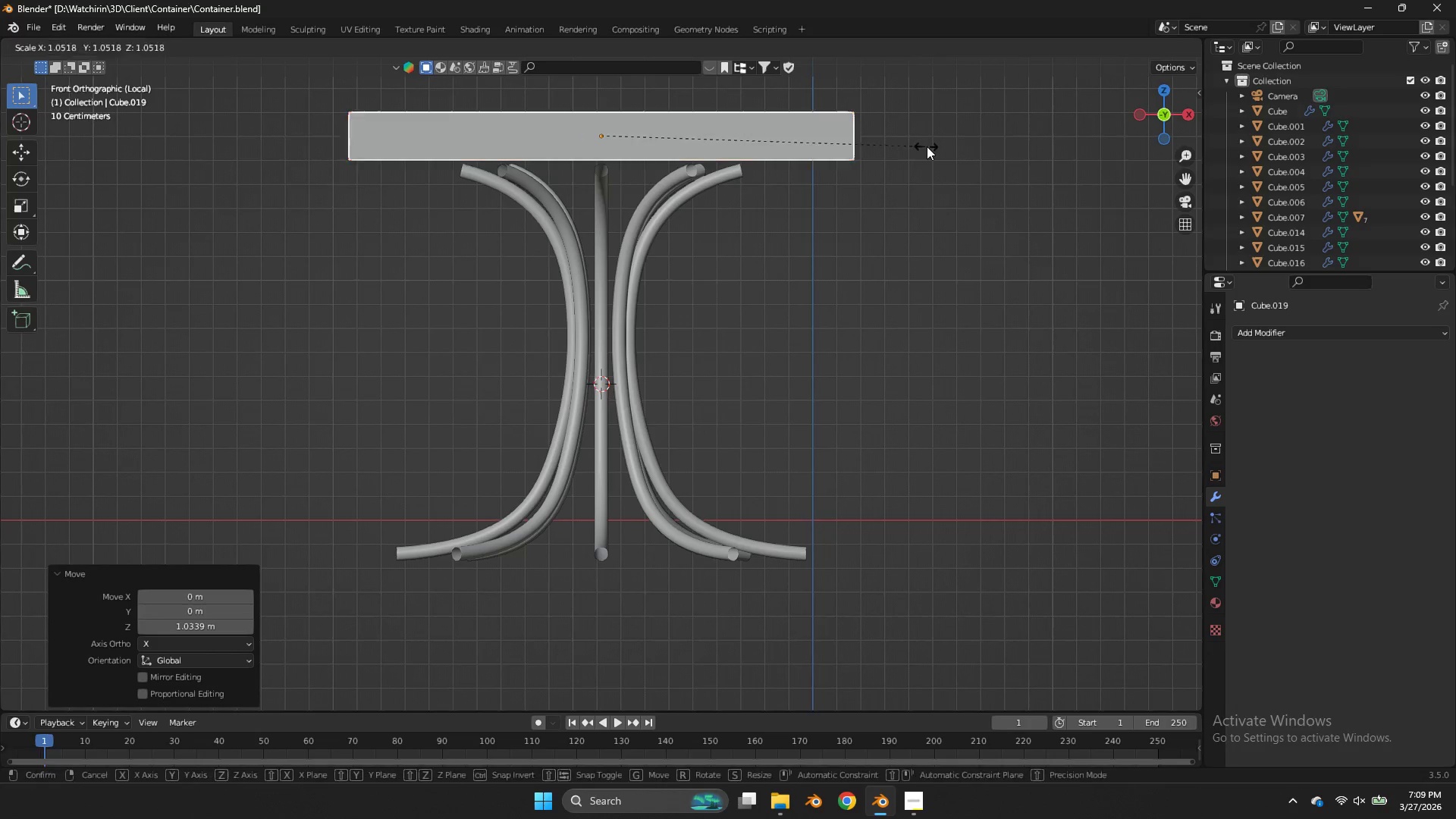 
type(sz)
 